 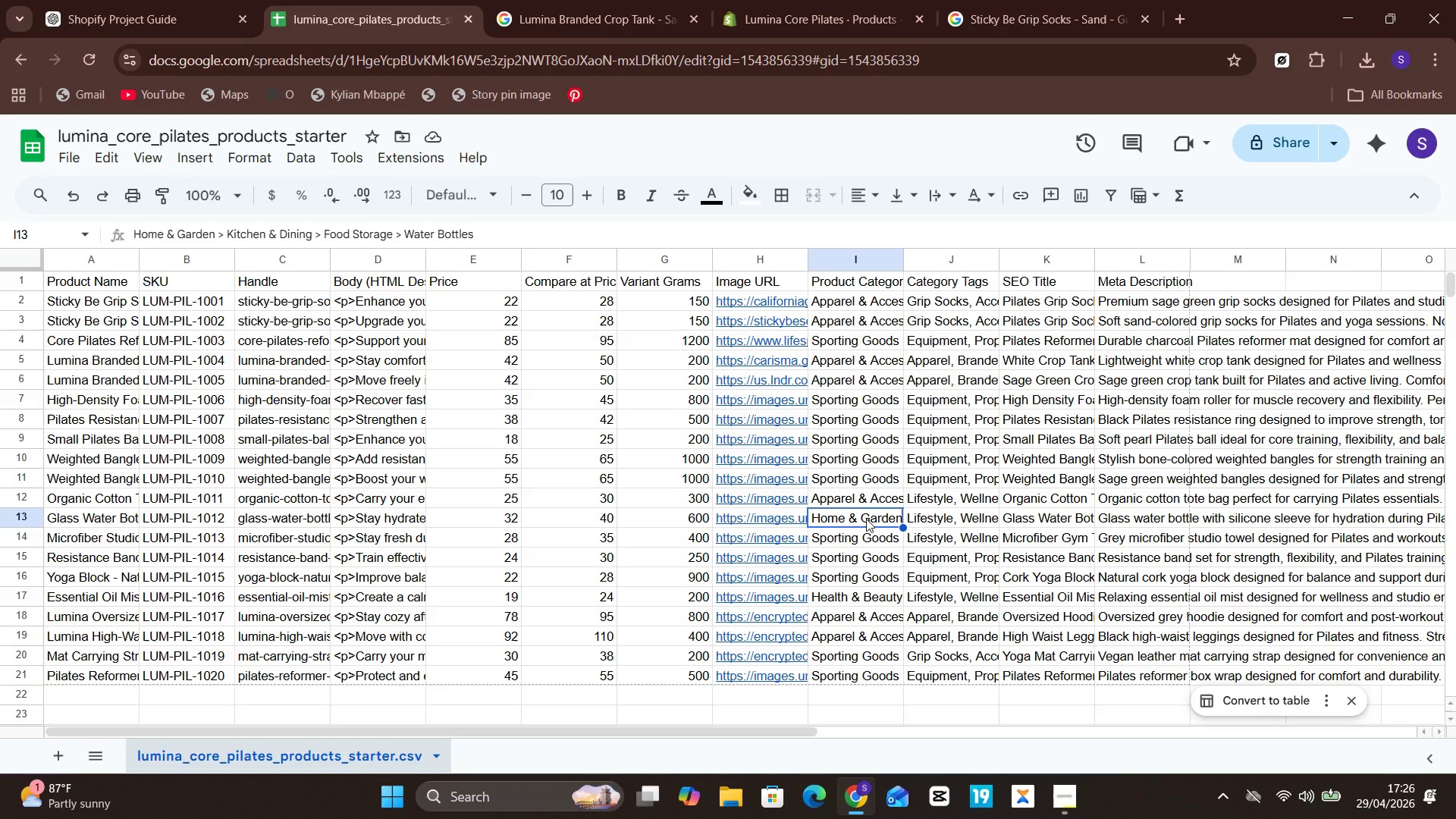 
double_click([866, 519])
 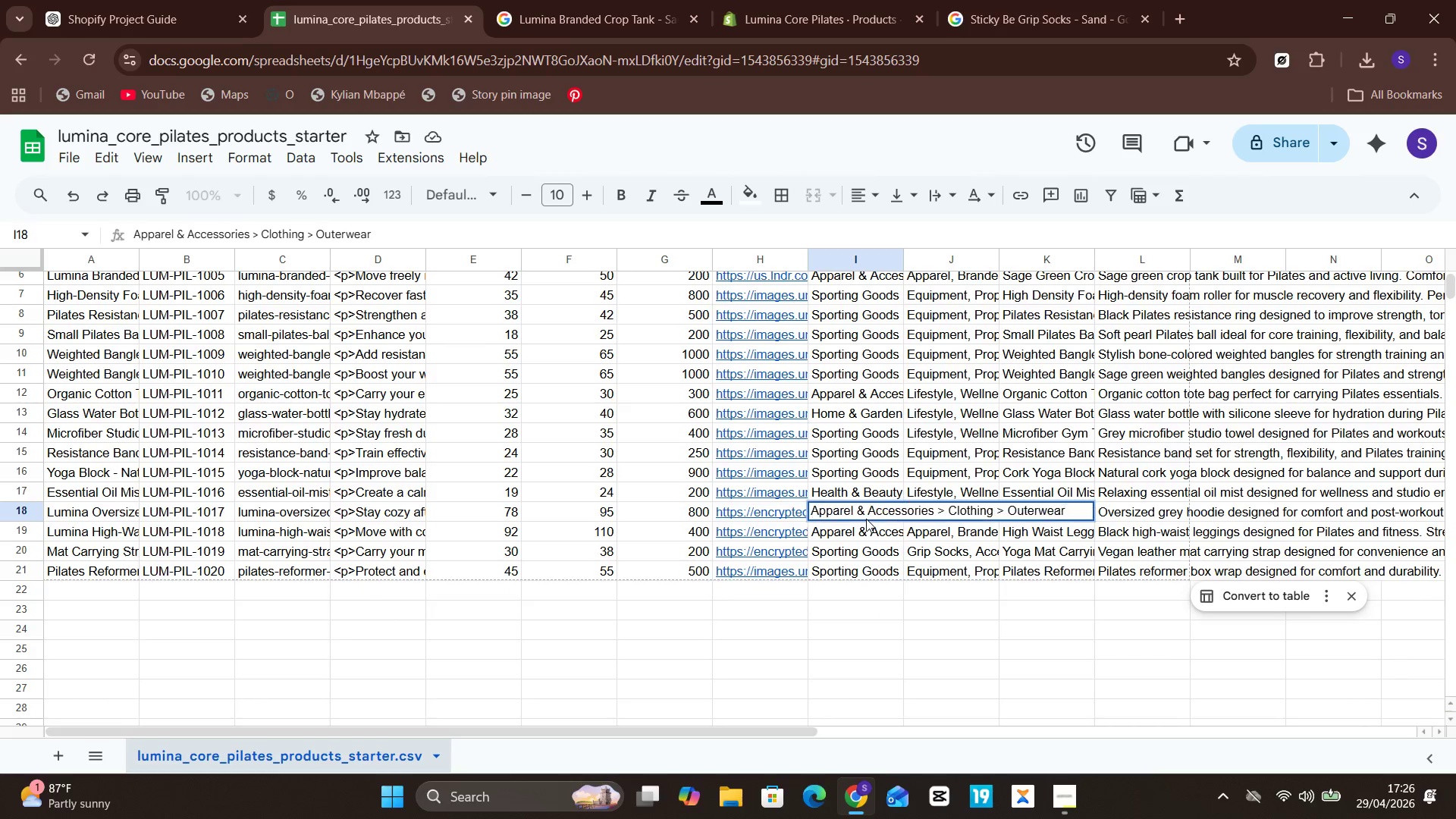 
triple_click([866, 519])
 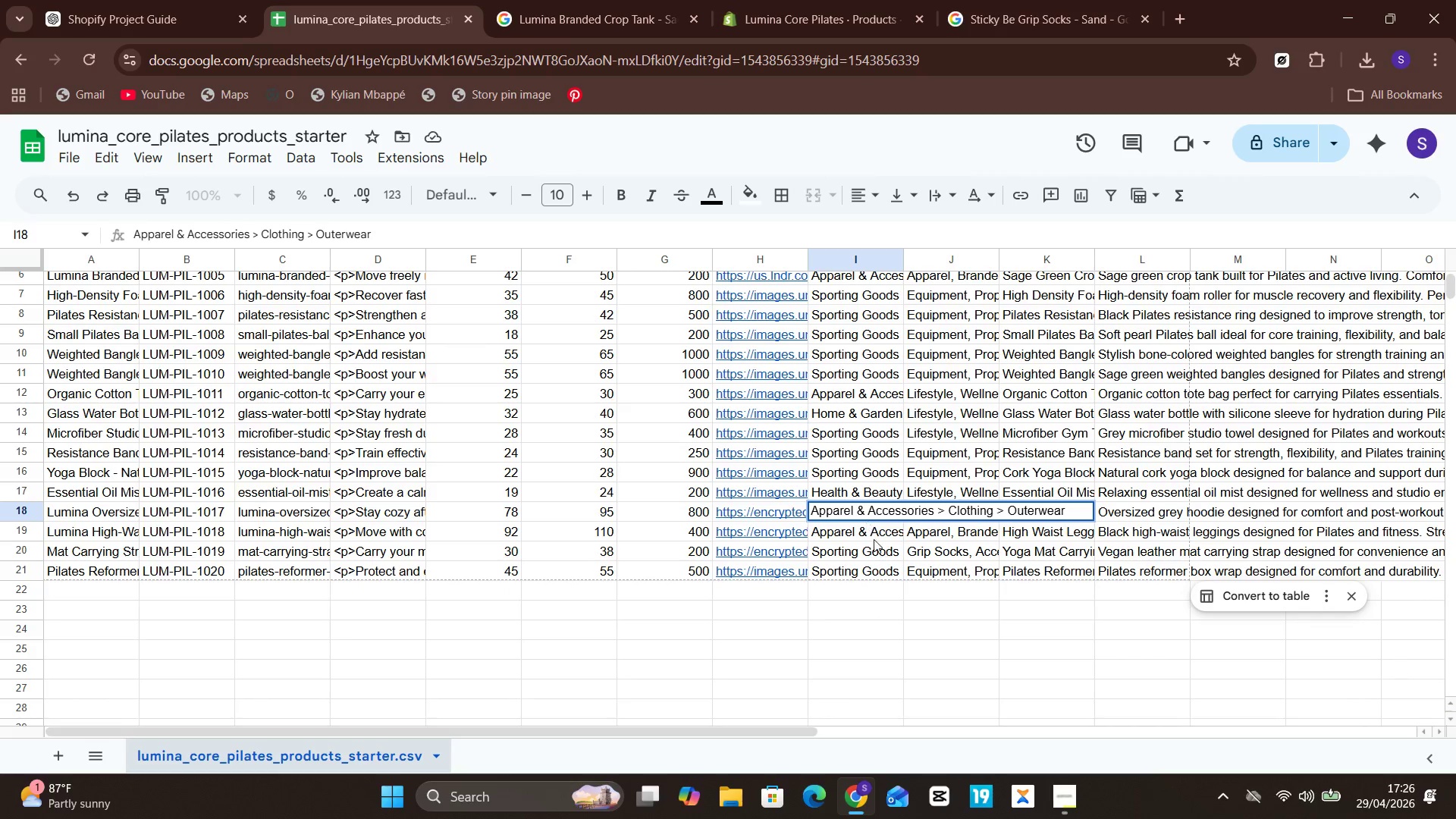 
left_click([886, 631])
 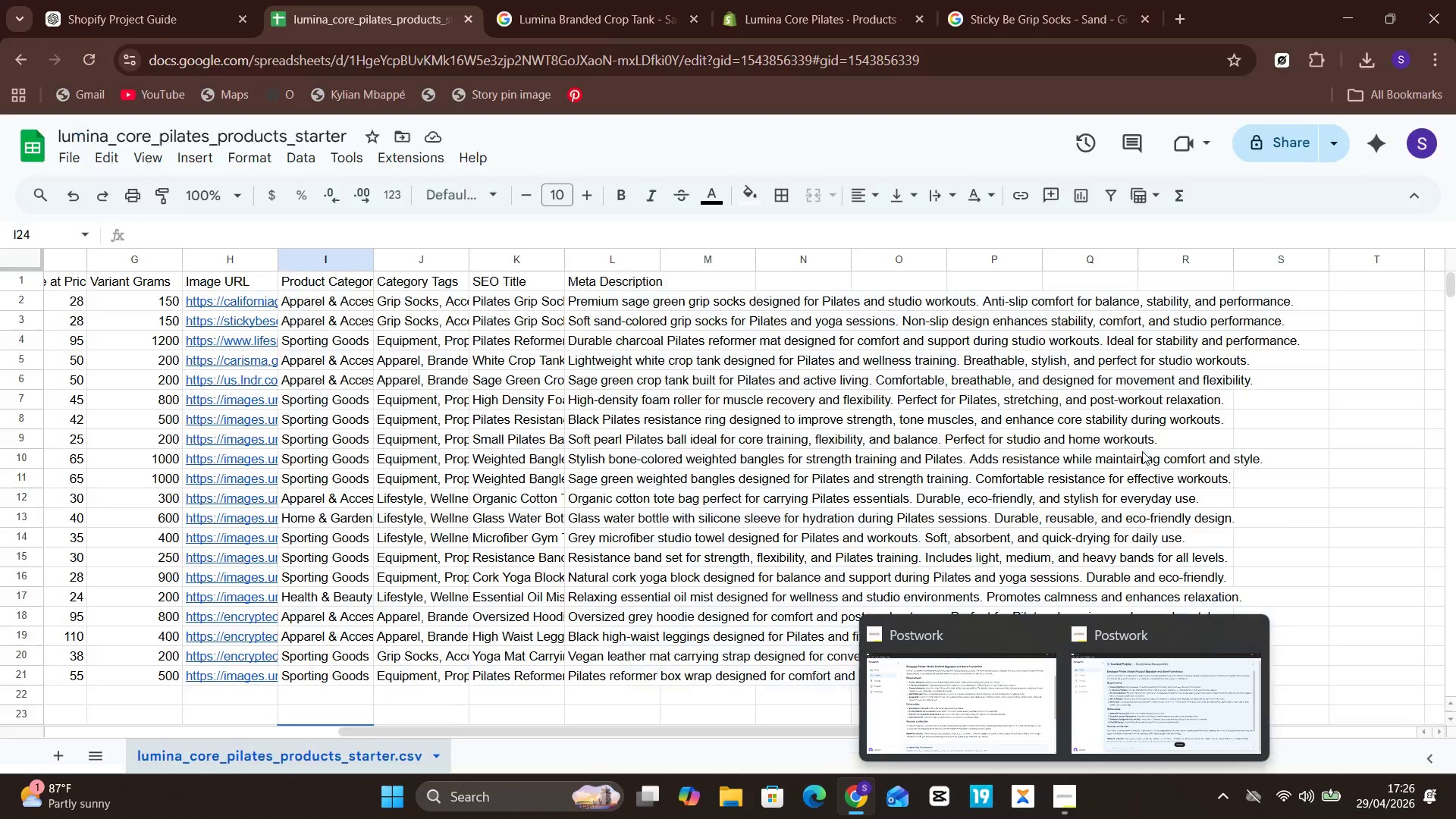 
wait(52.52)
 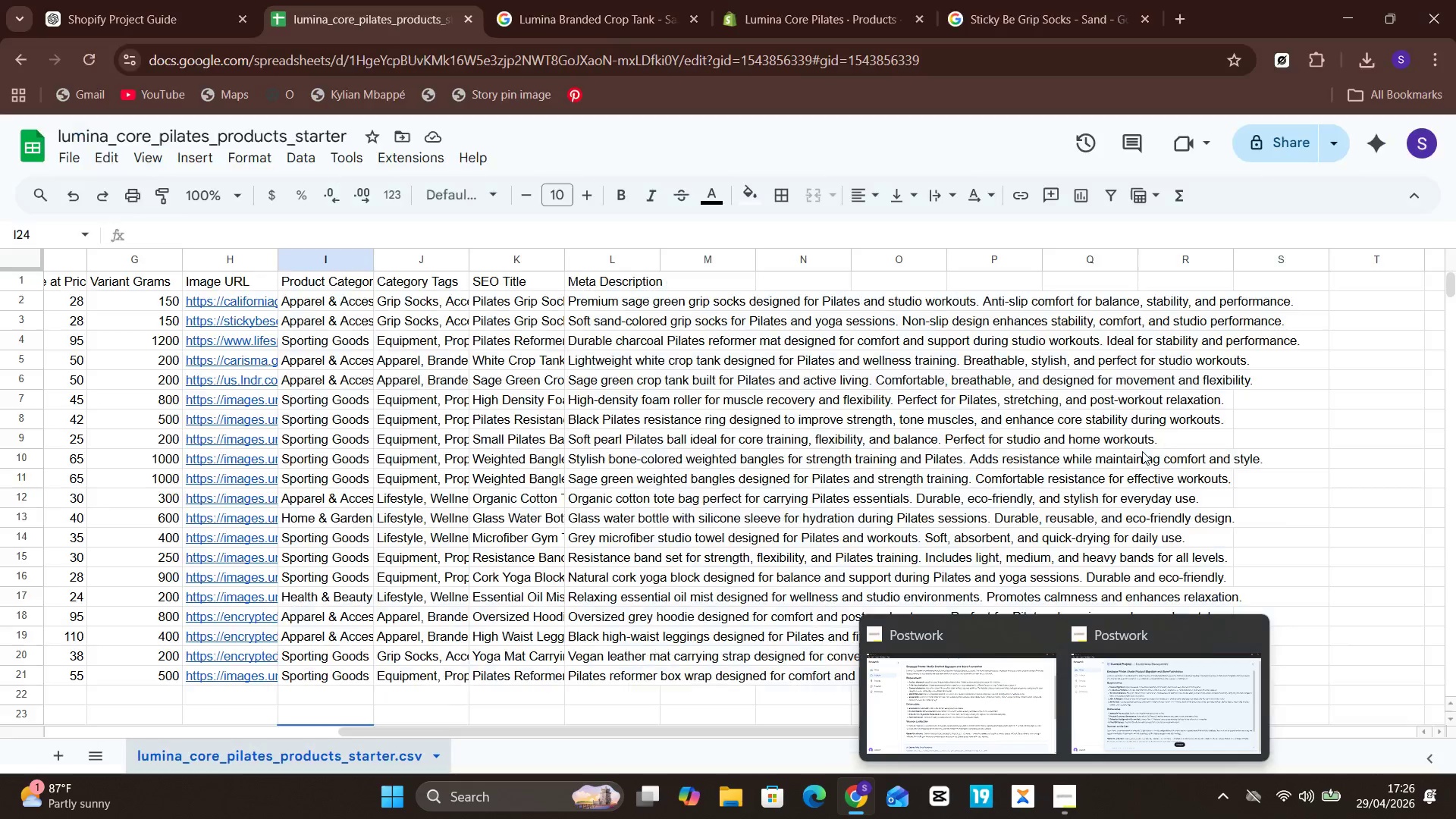 
left_click([348, 284])
 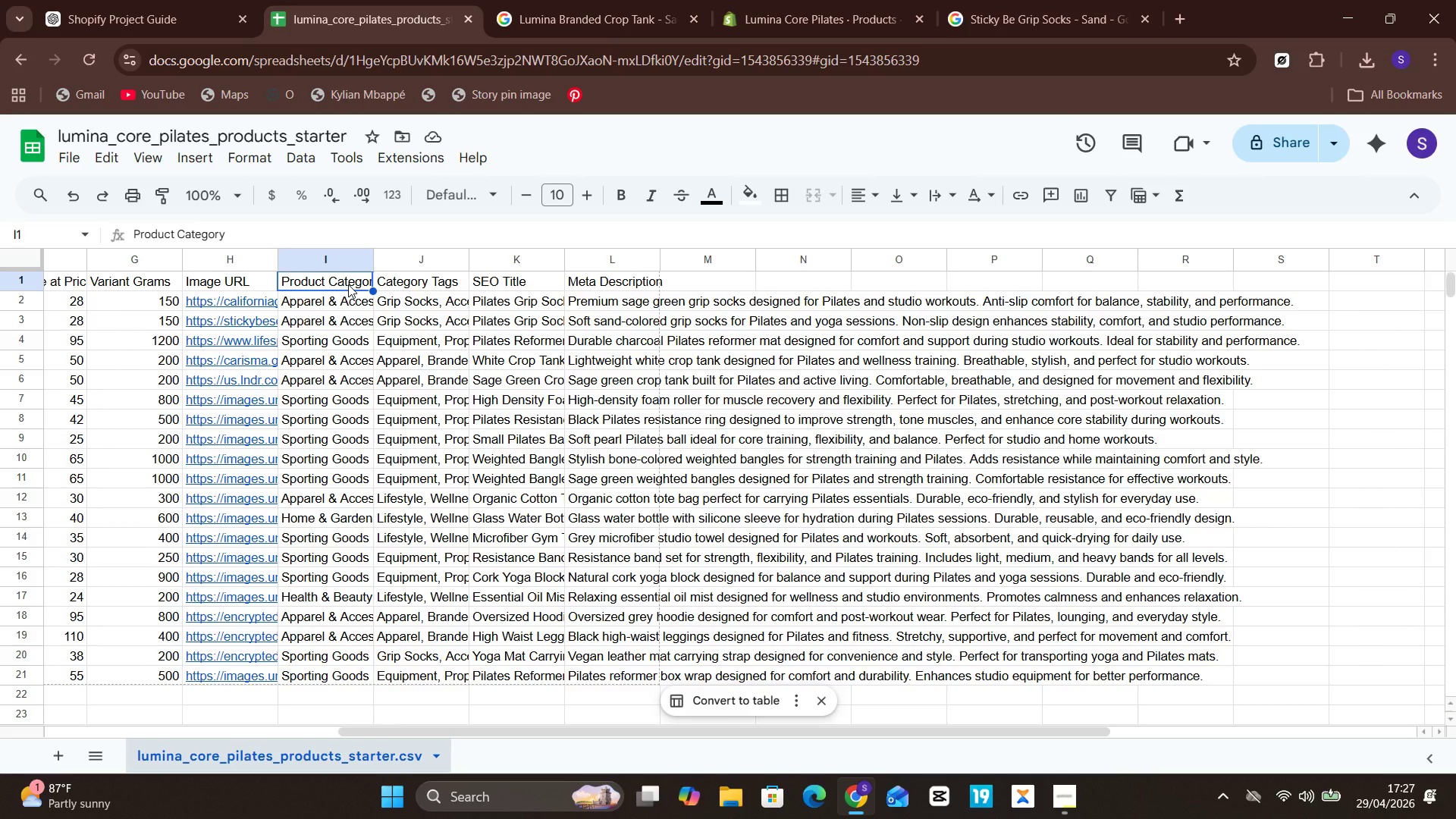 
wait(10.51)
 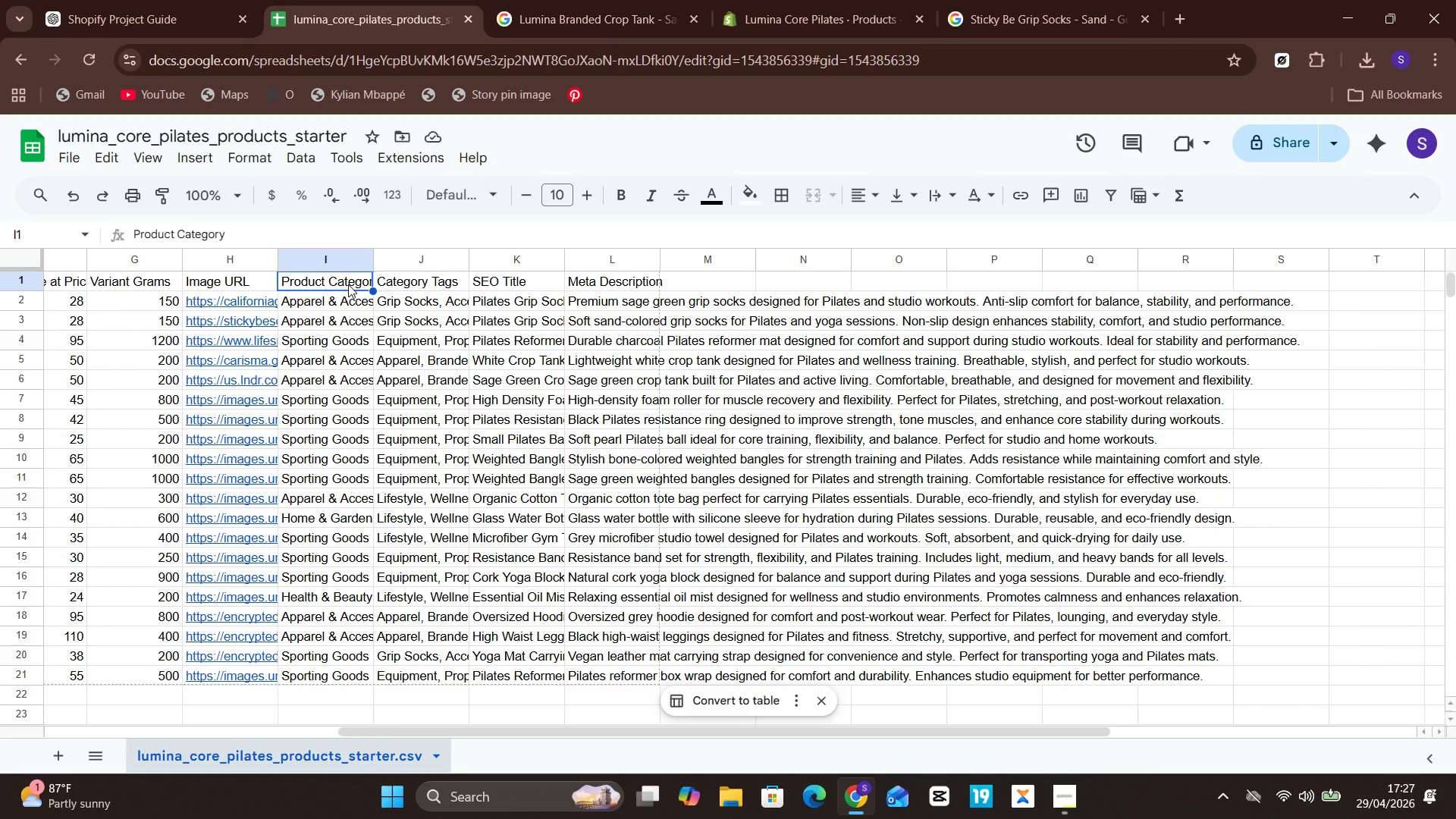 
left_click([337, 381])
 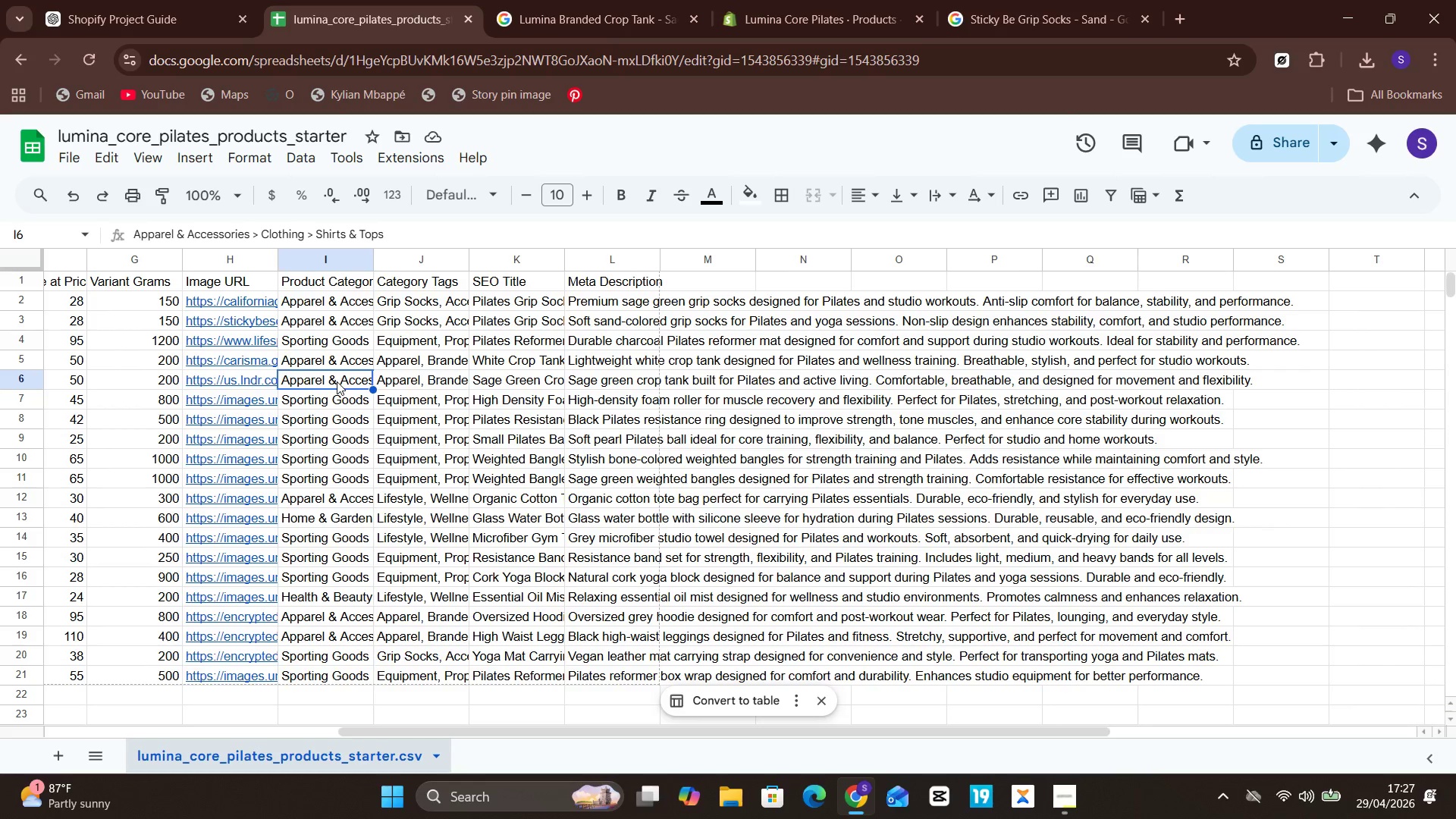 
double_click([337, 381])
 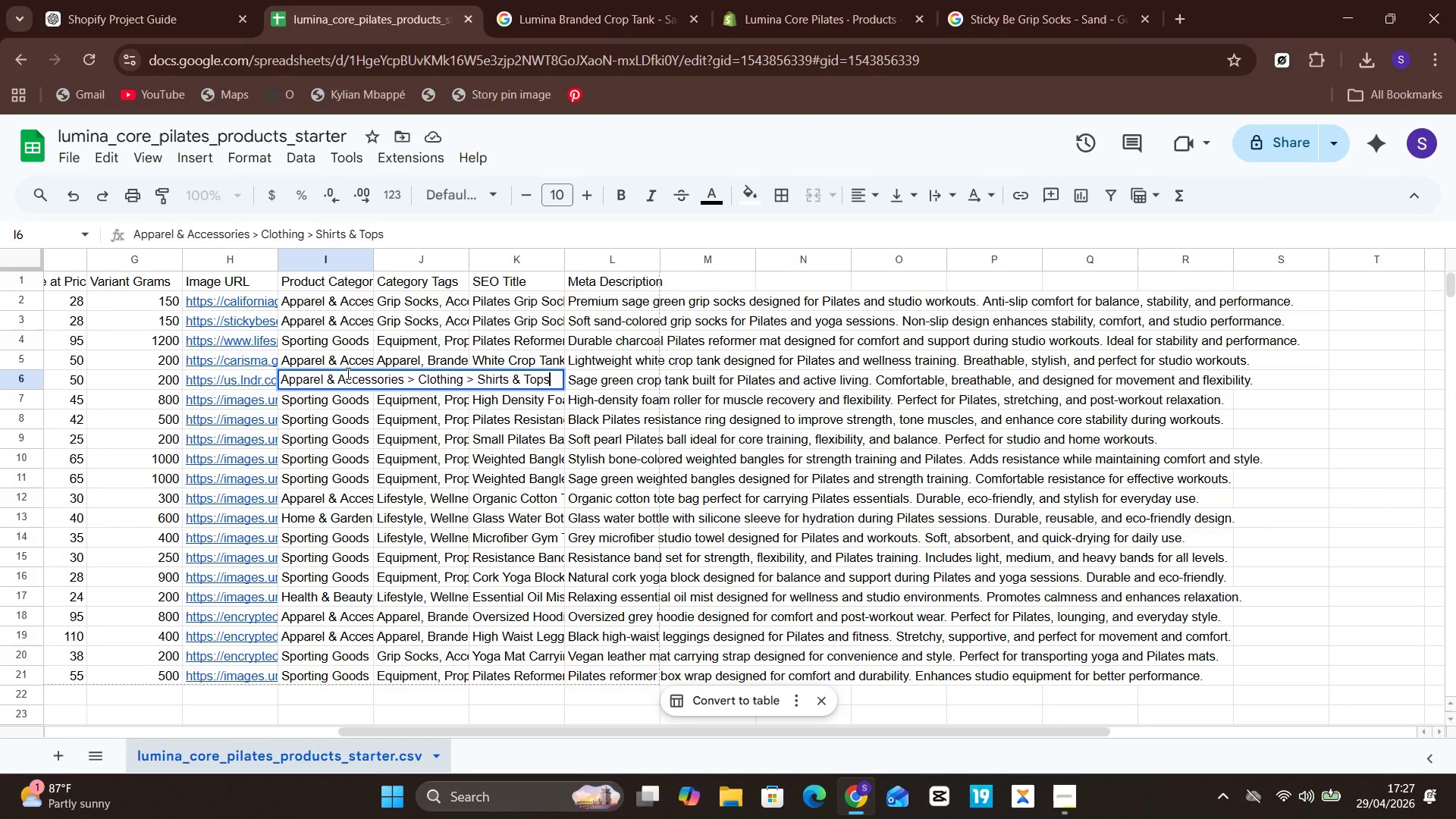 
left_click([338, 354])
 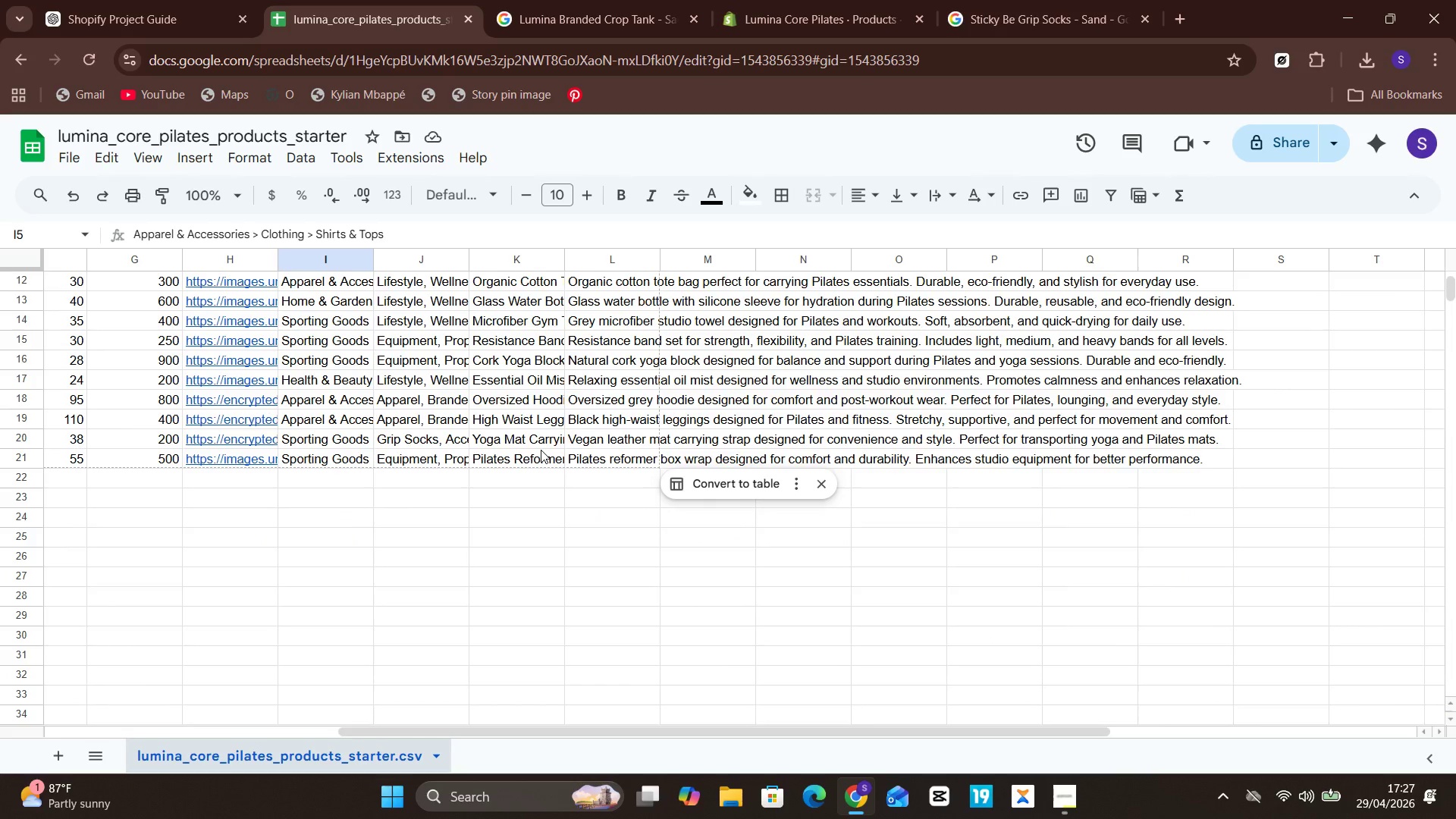 
wait(39.53)
 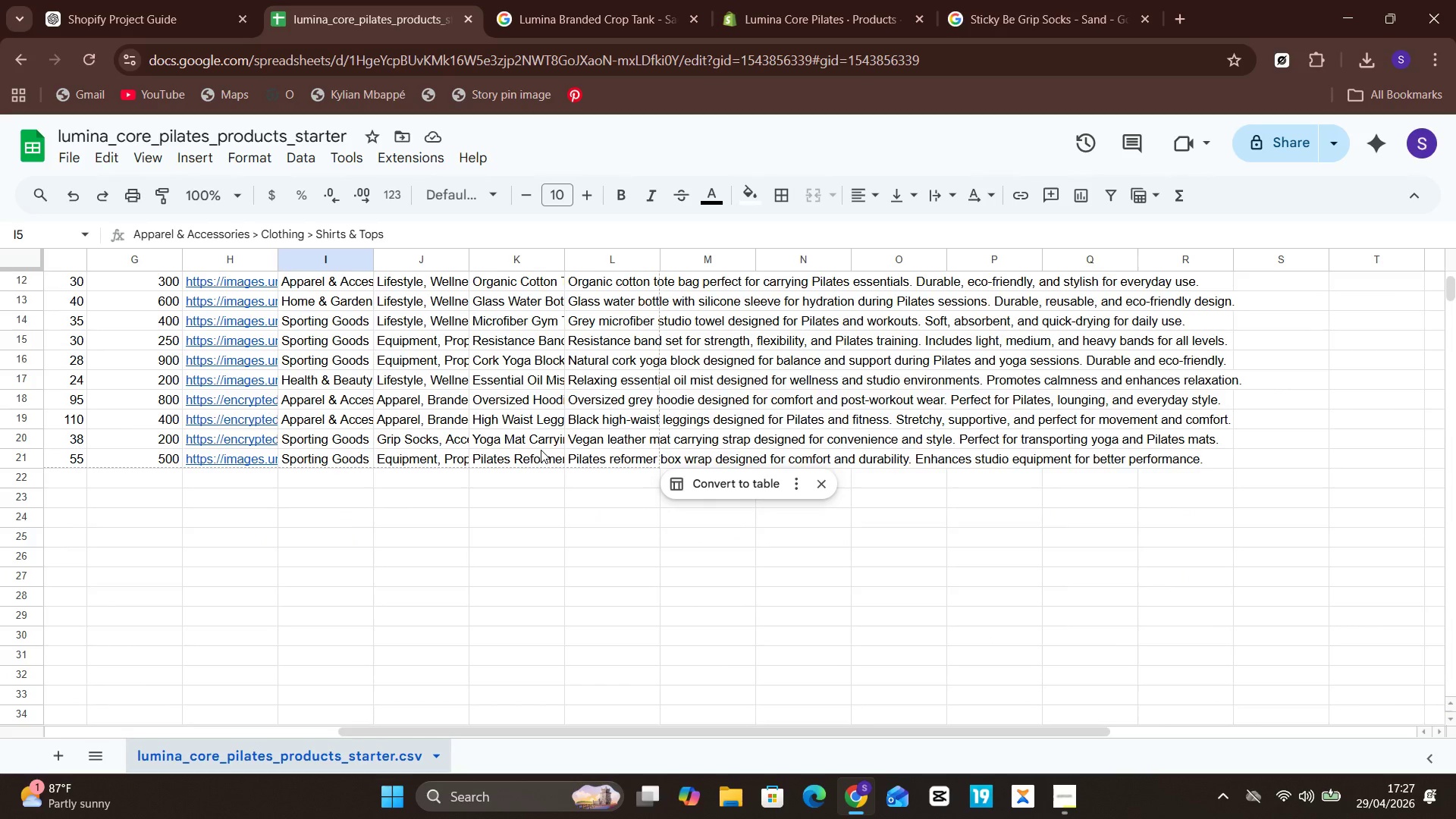 
left_click([71, 152])
 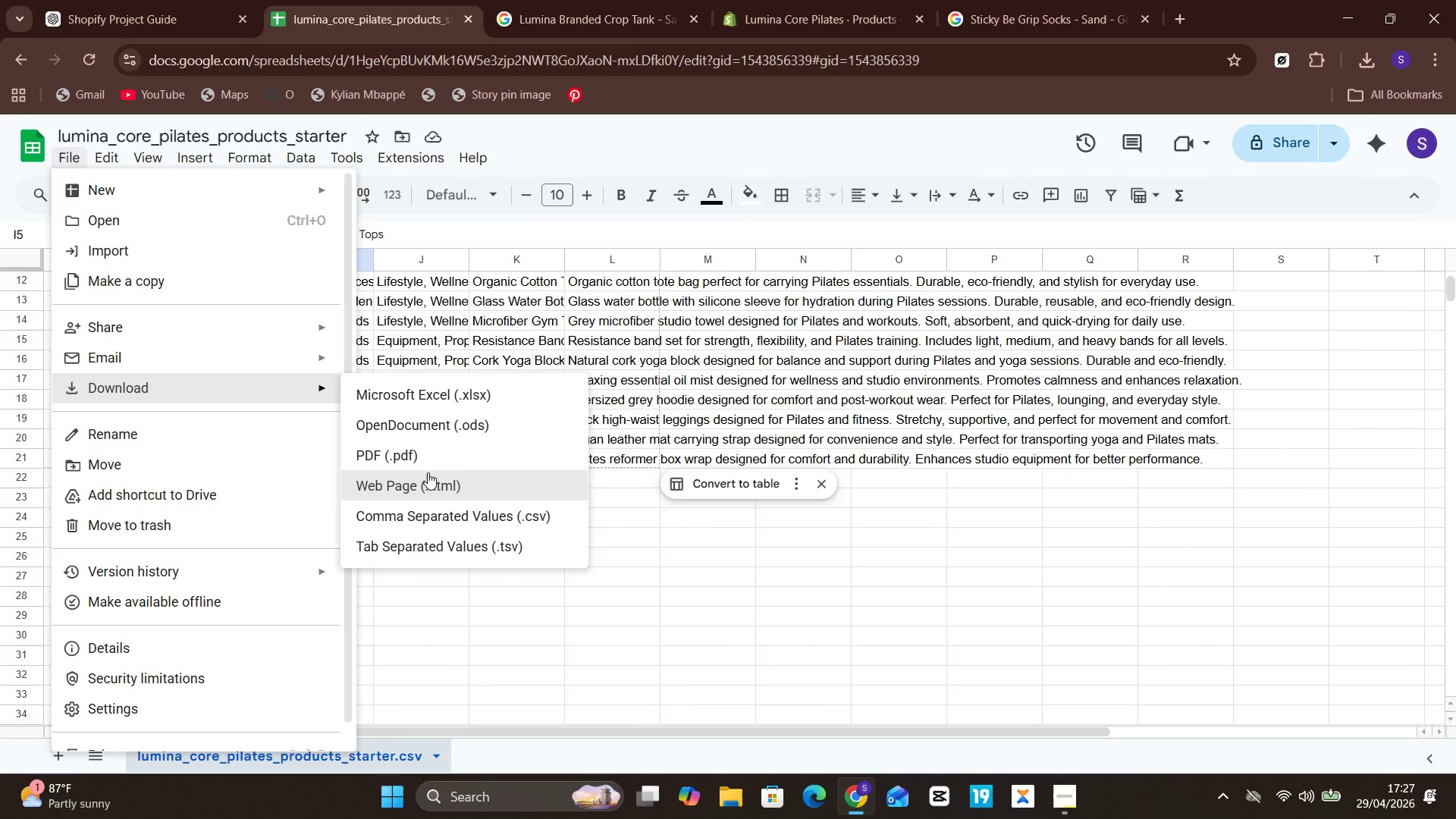 
wait(5.28)
 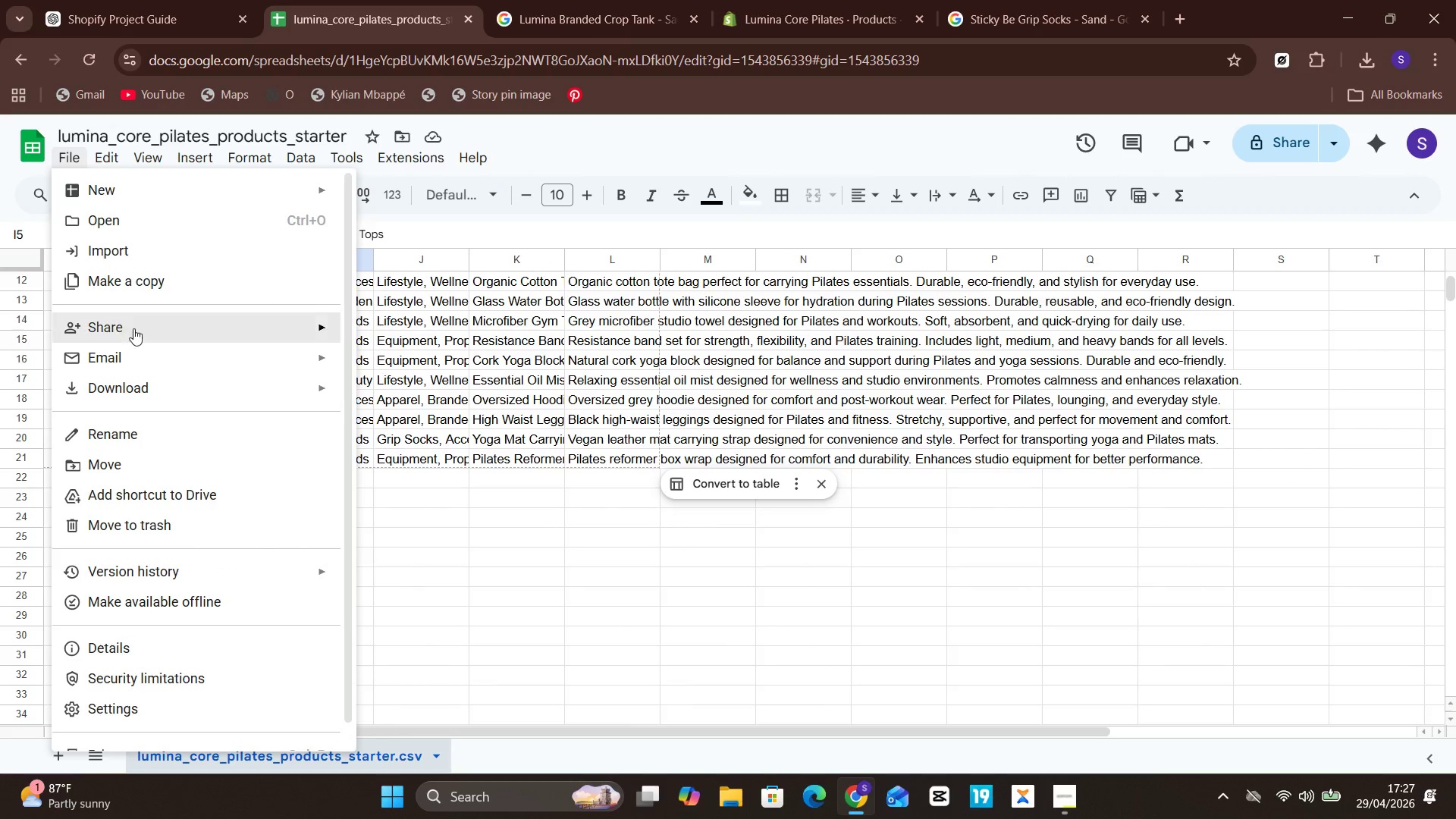 
left_click([436, 506])
 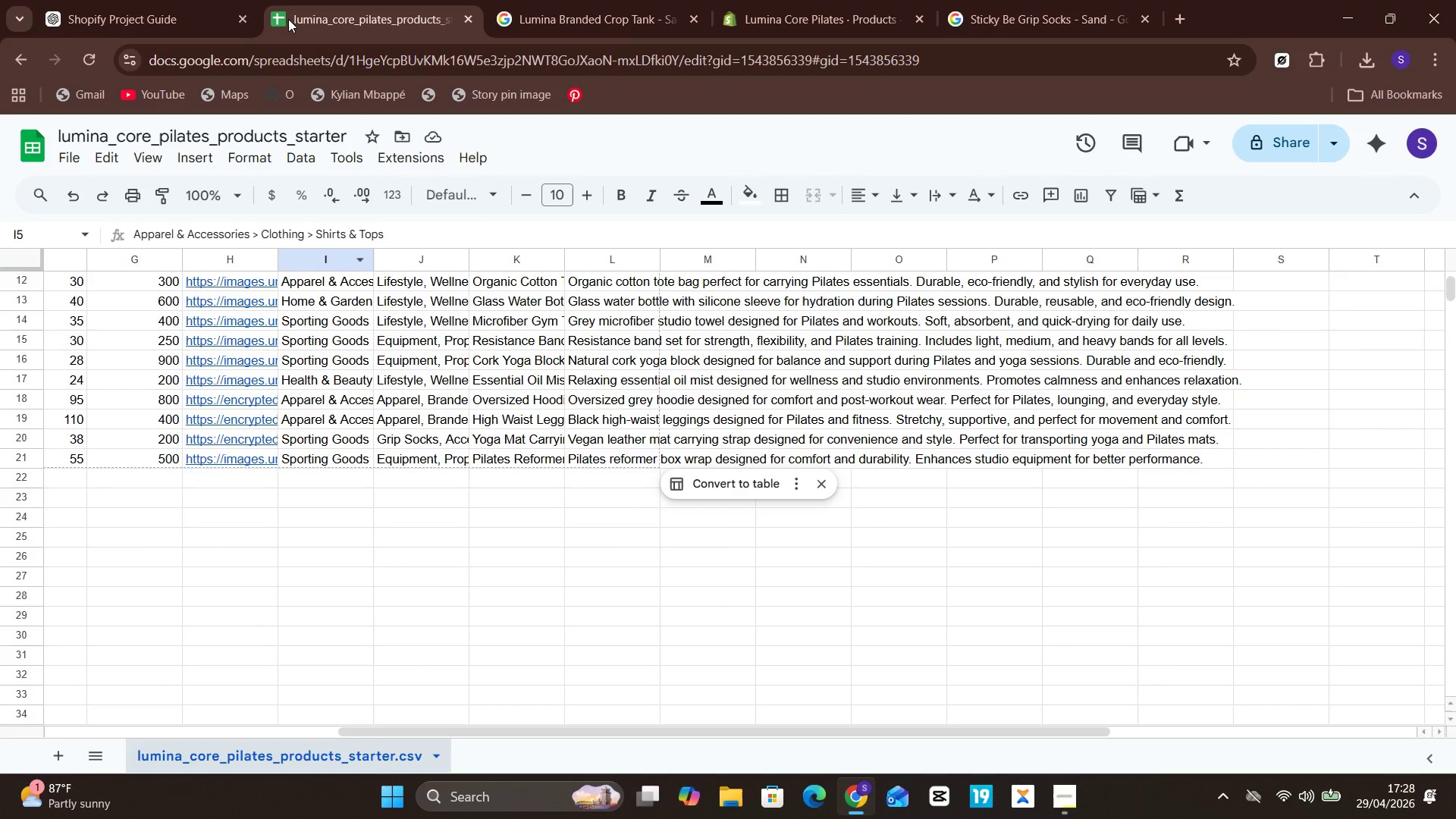 
mouse_move([325, -3])
 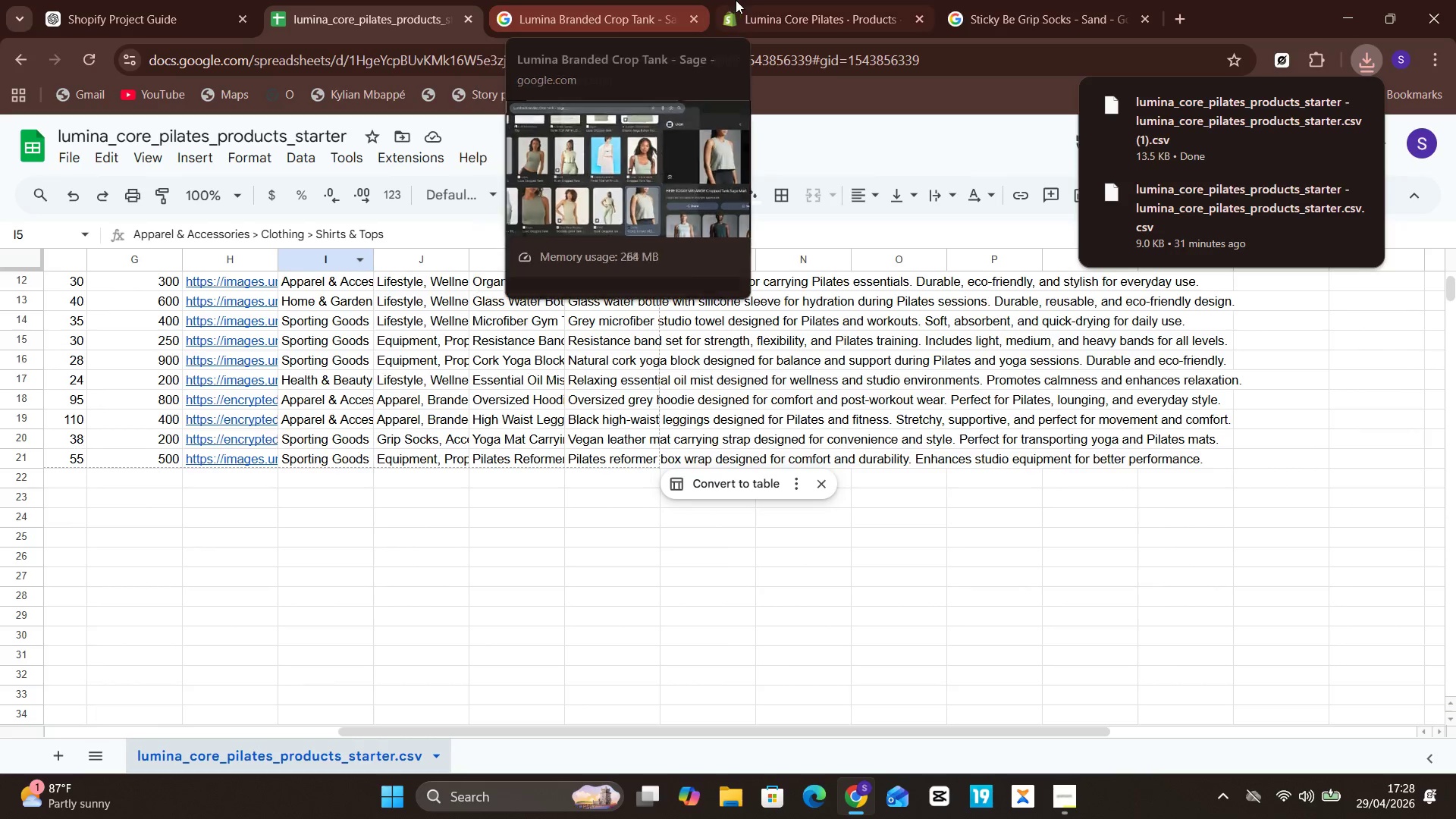 
left_click([736, 0])
 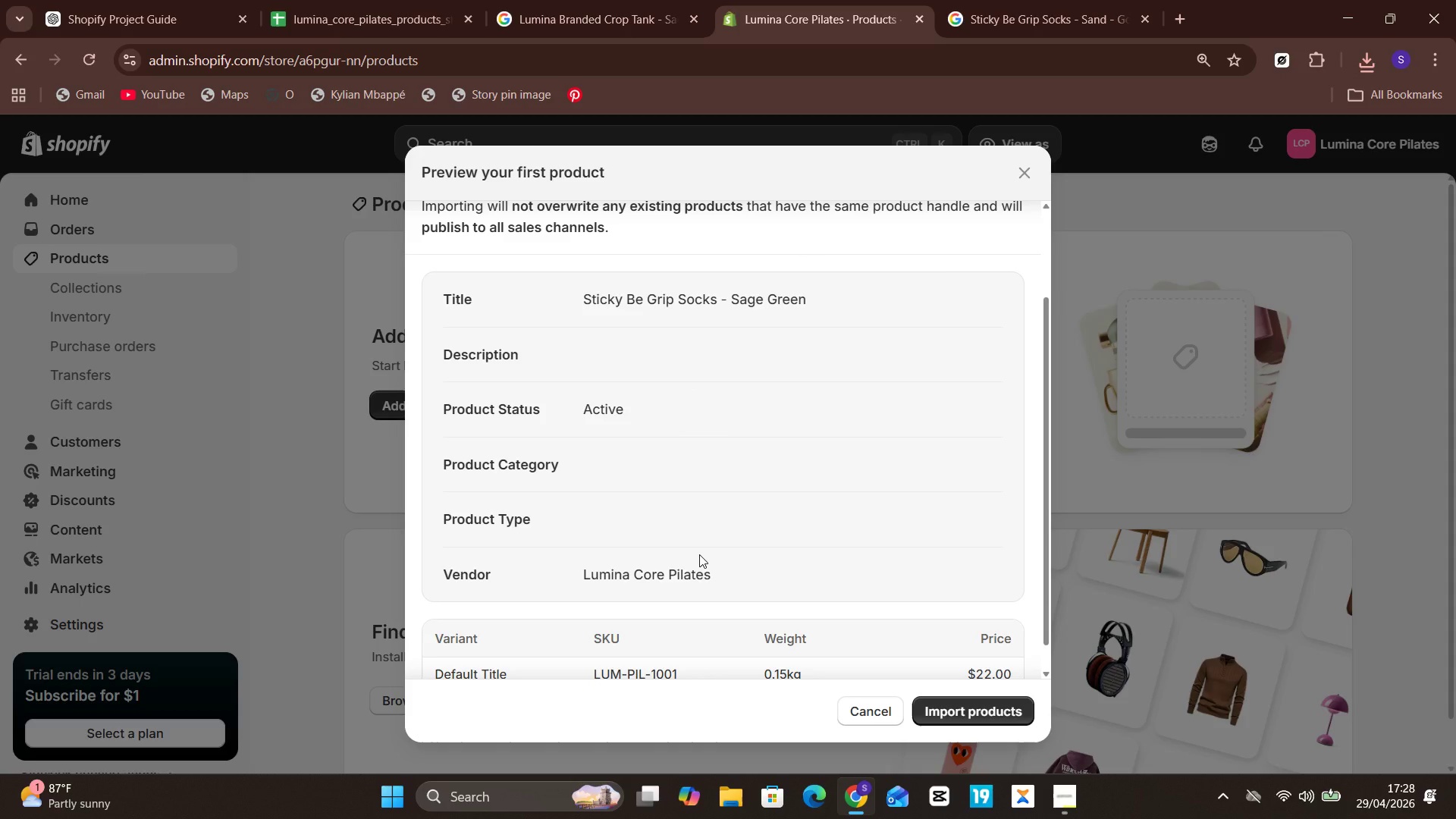 
wait(10.73)
 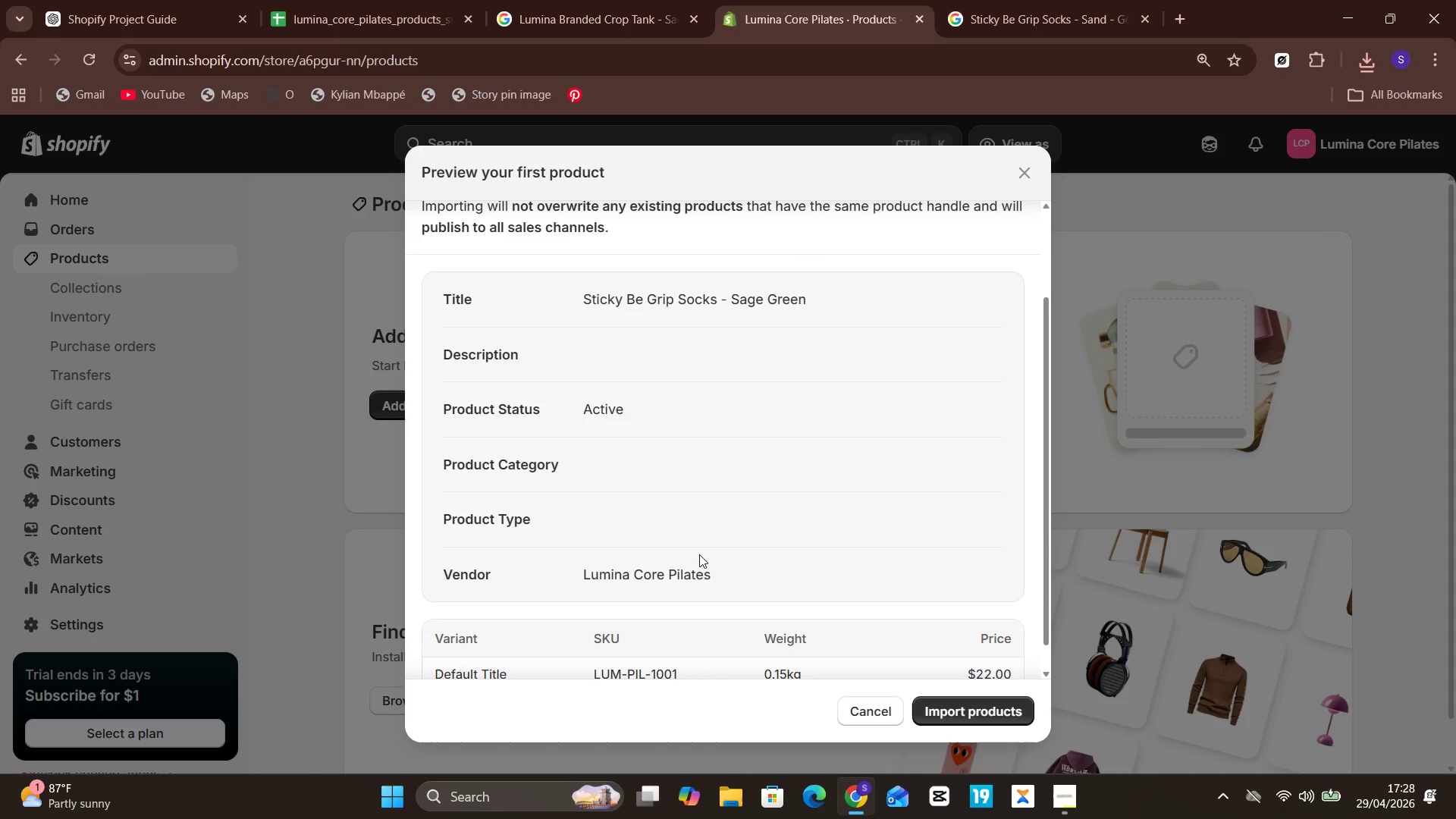 
left_click([875, 723])
 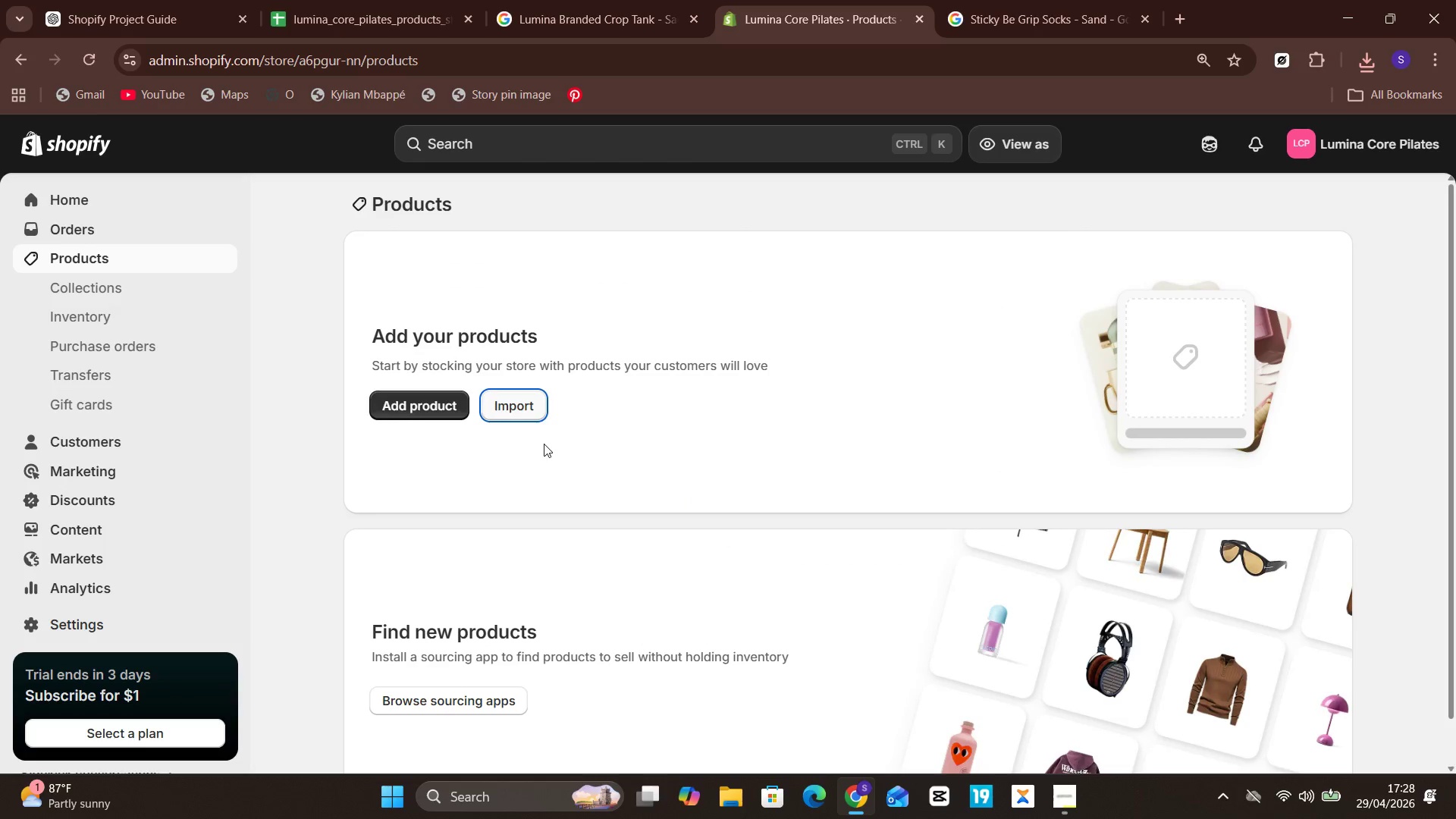 
left_click([531, 402])
 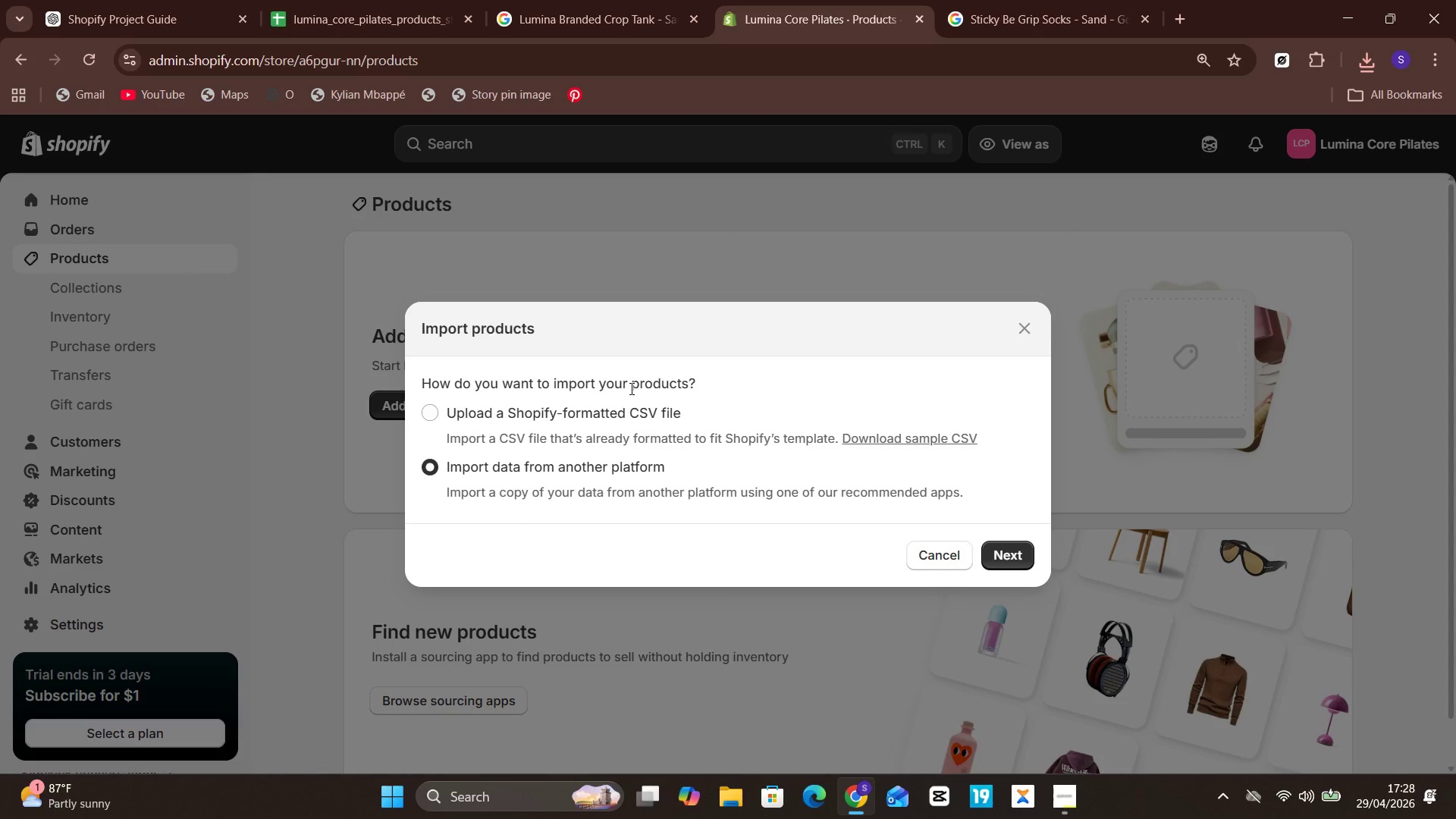 
left_click([638, 409])
 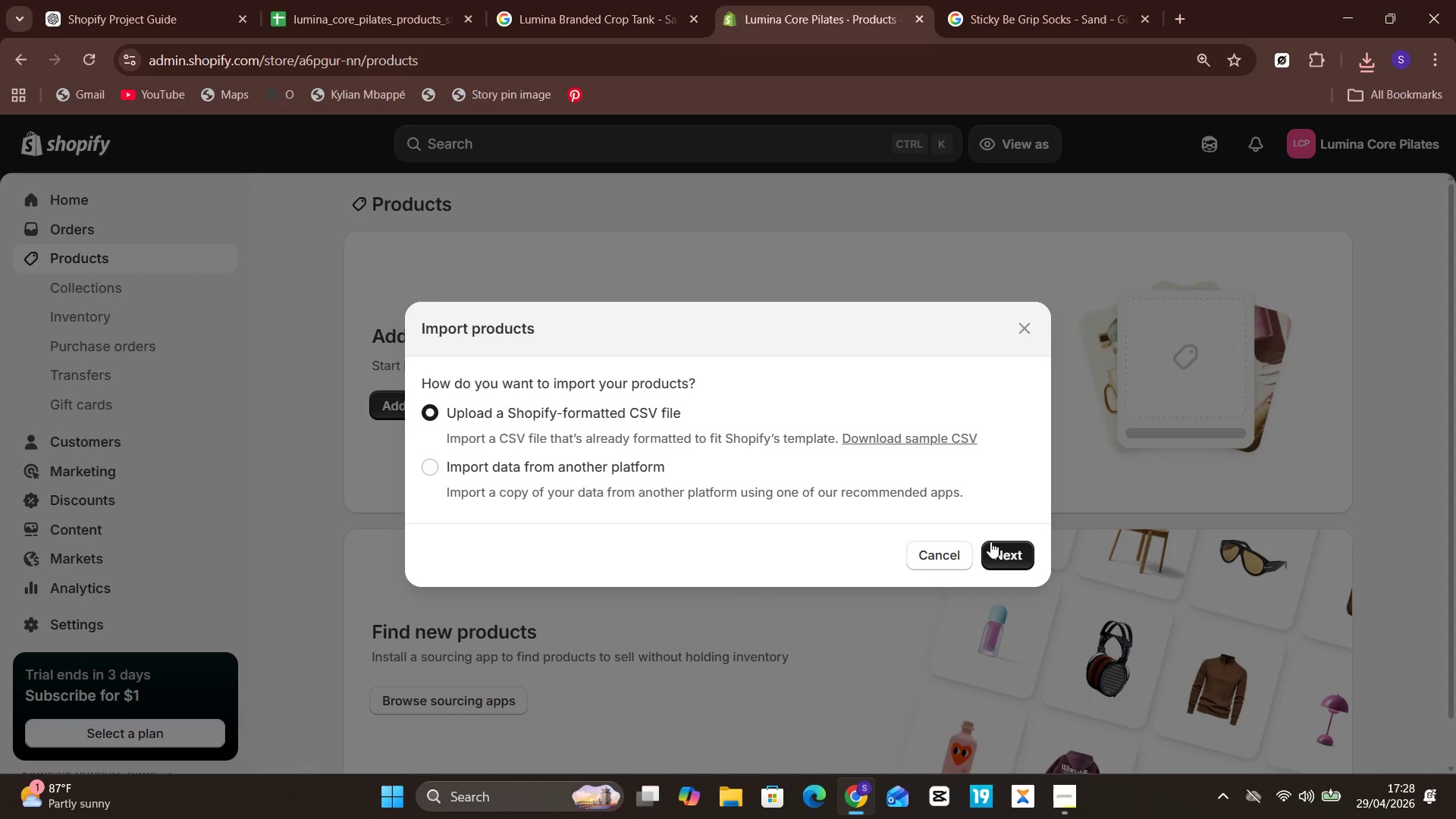 
left_click([992, 543])
 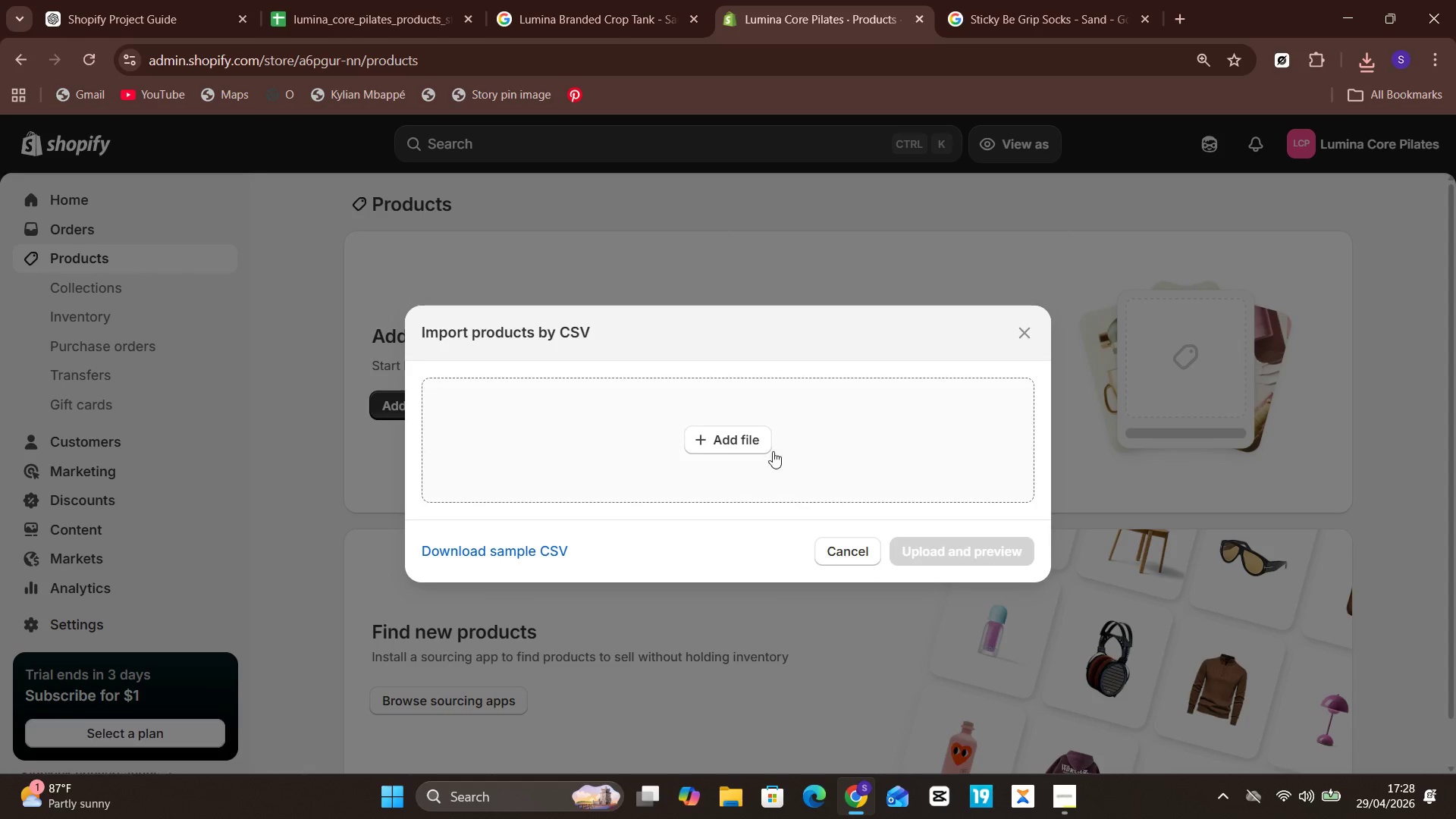 
left_click([772, 442])
 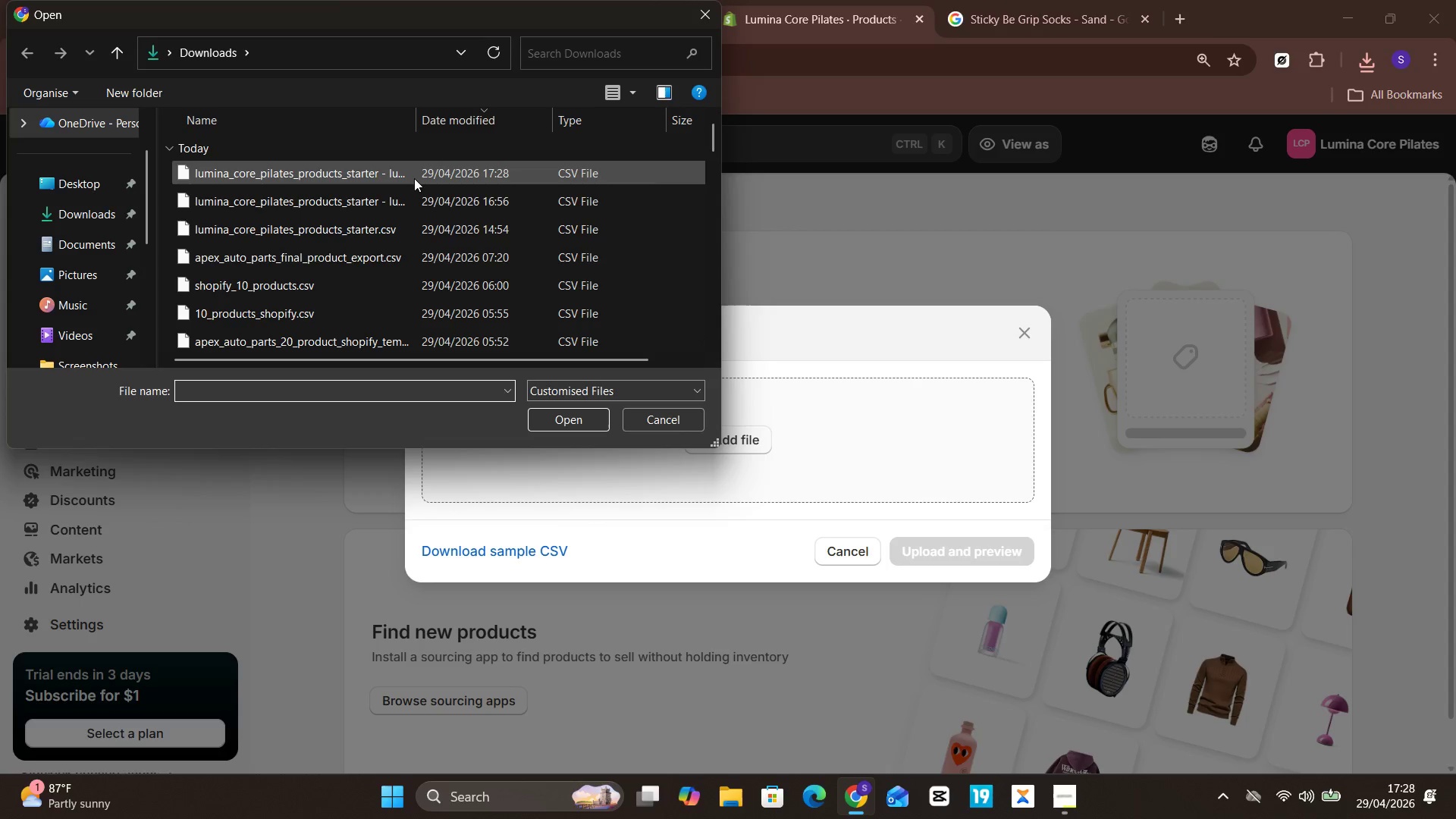 
left_click([414, 178])
 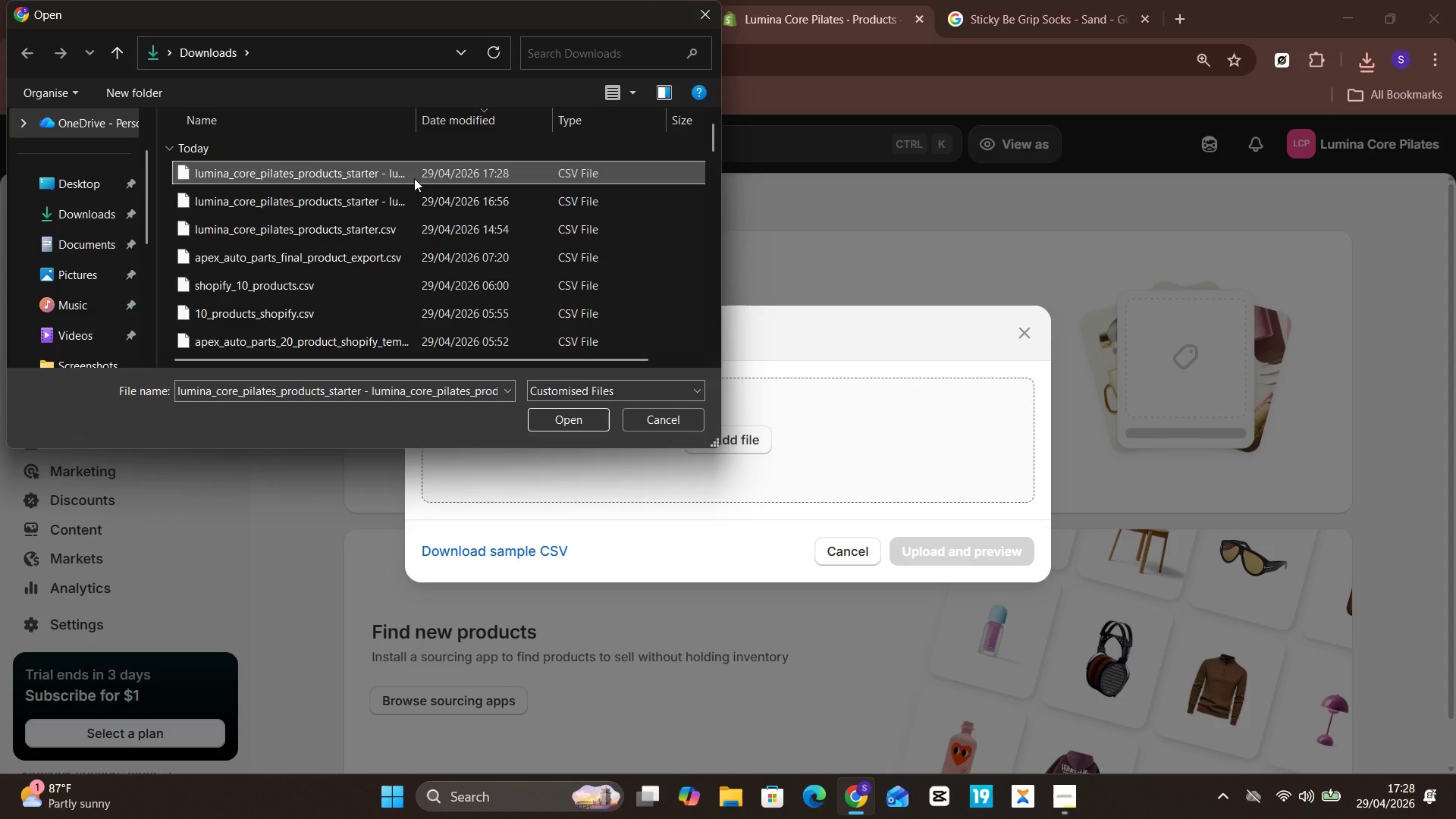 
key(Enter)
 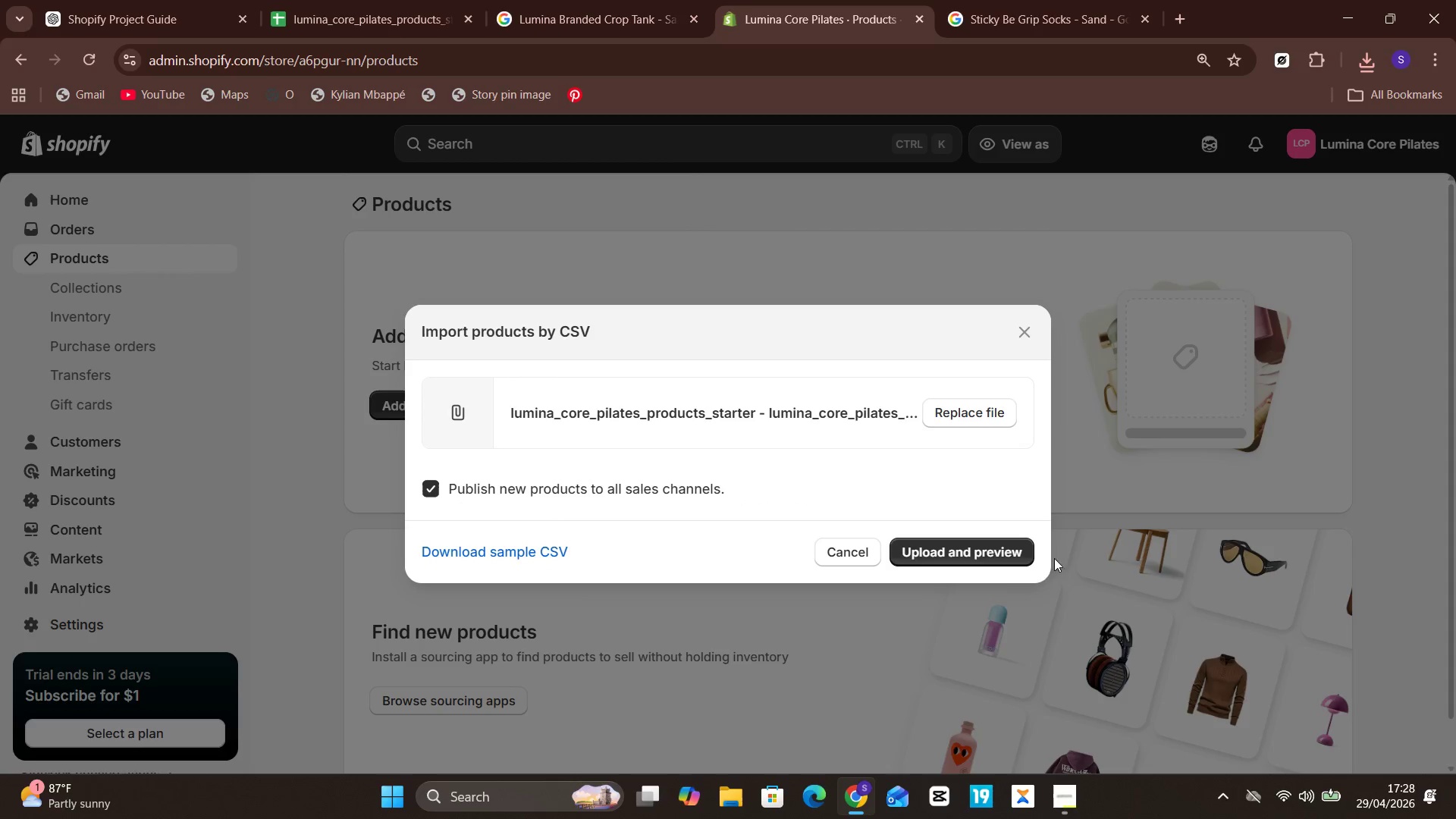 
left_click([987, 555])
 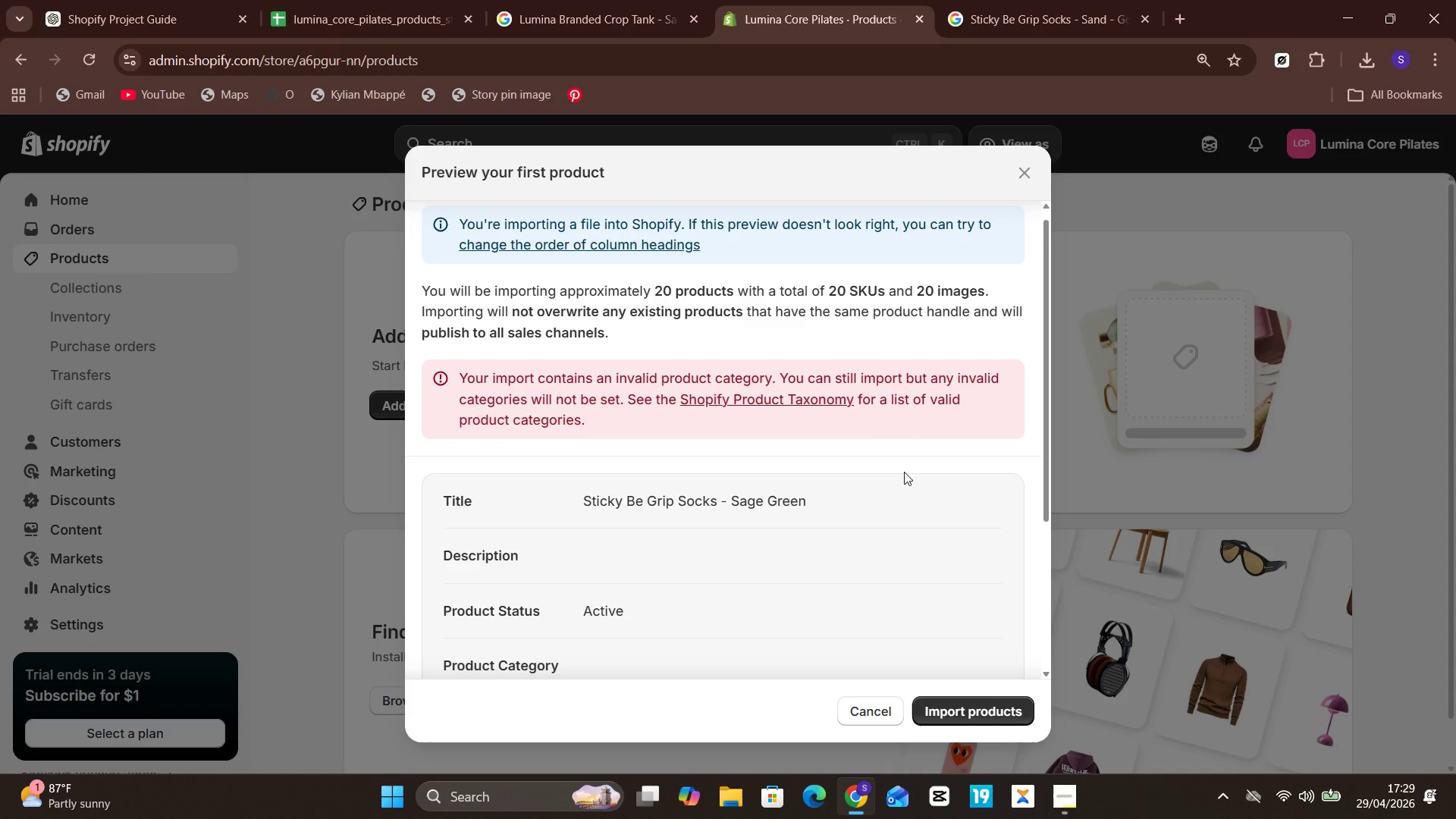 
wait(55.0)
 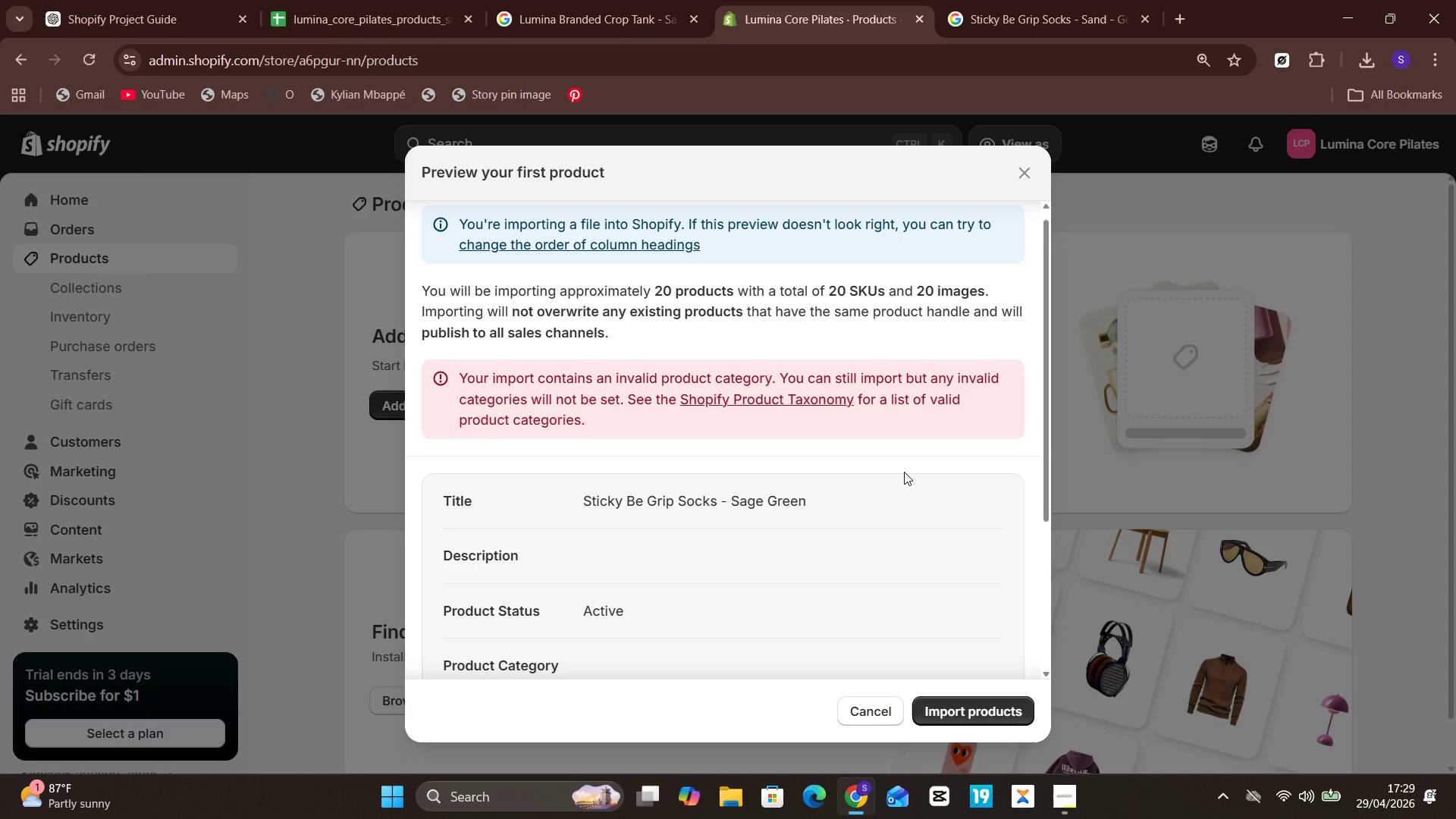 
left_click([960, 714])
 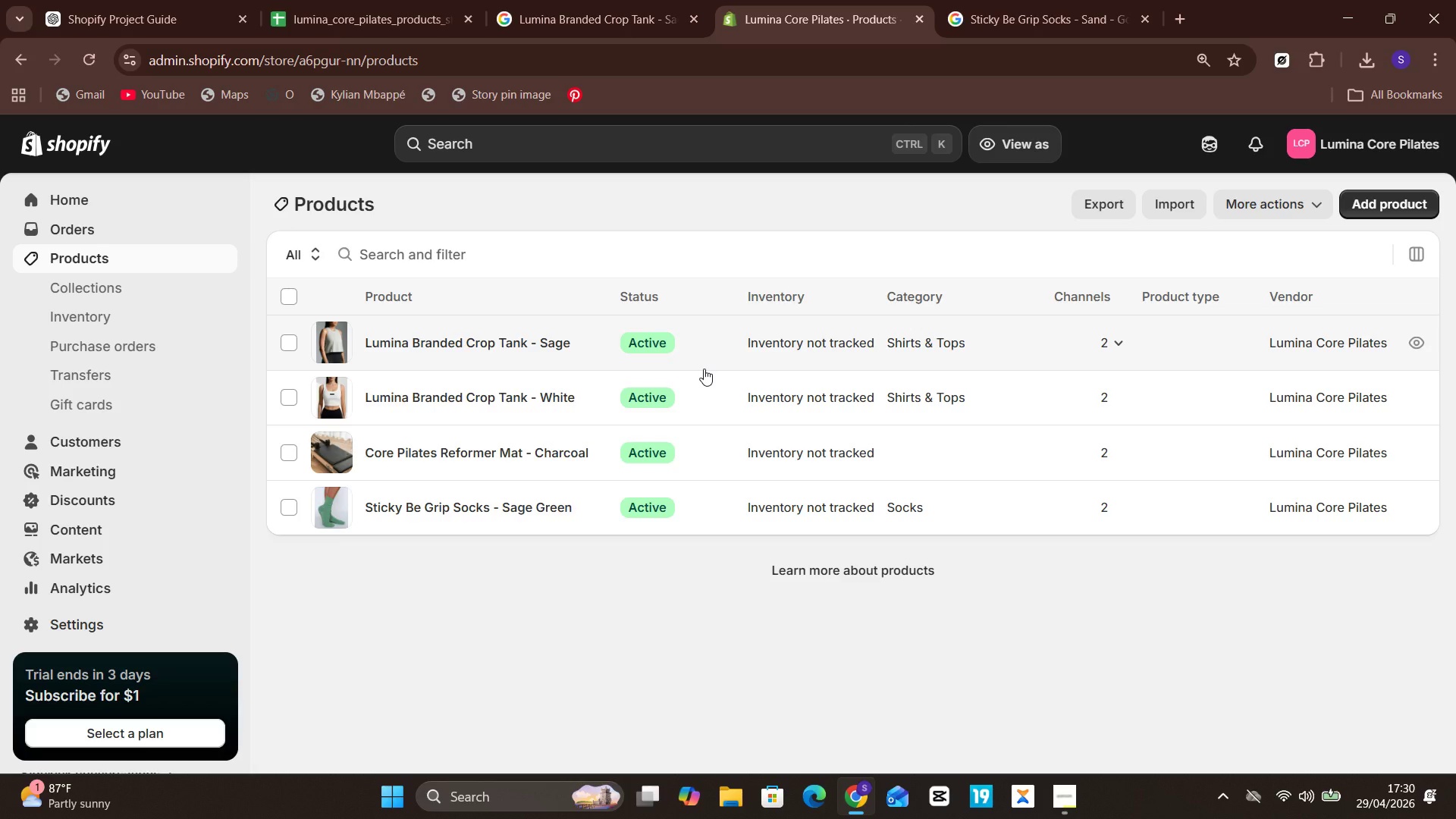 
wait(43.84)
 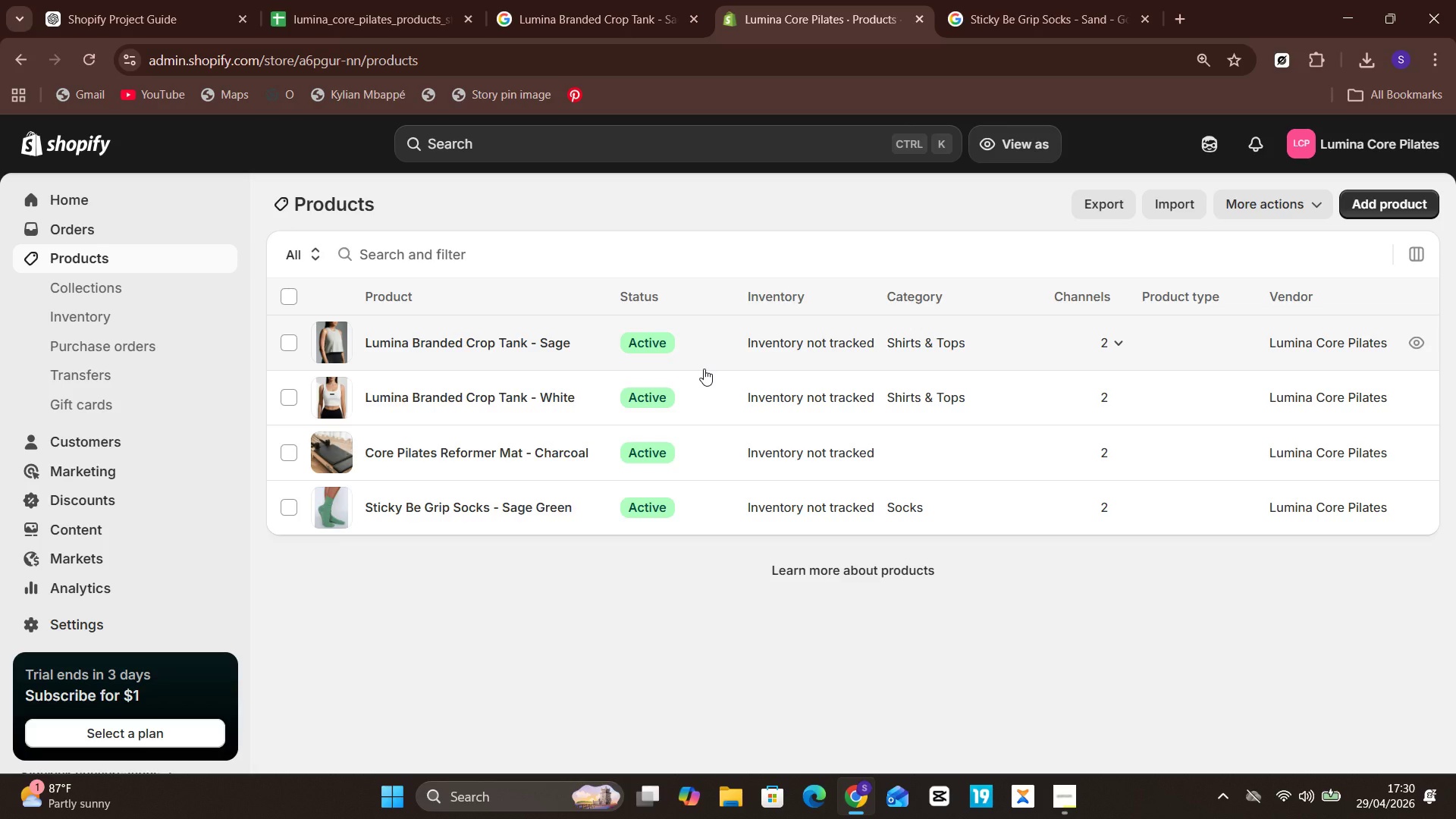 
left_click([538, 348])
 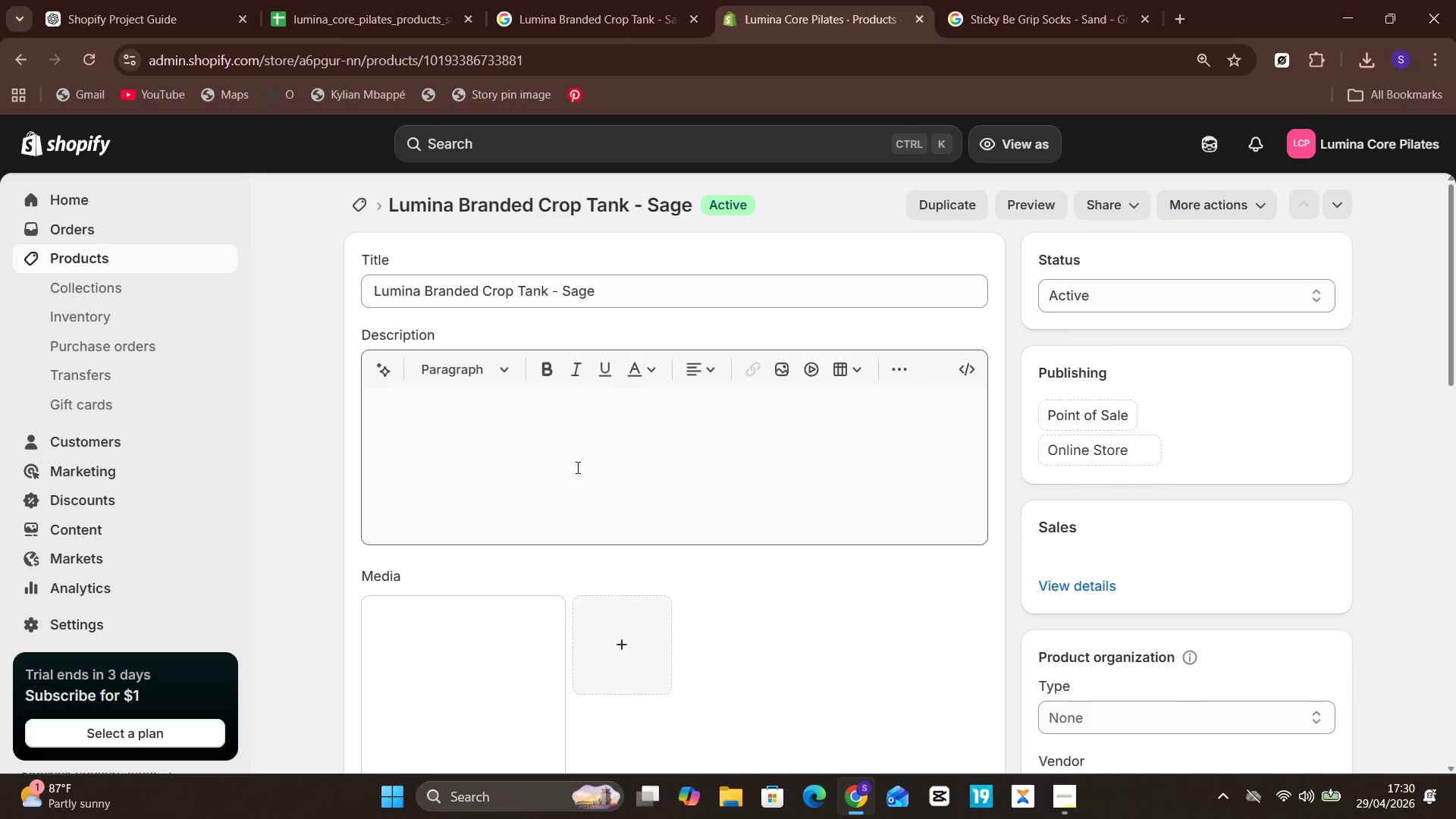 
left_click([576, 467])
 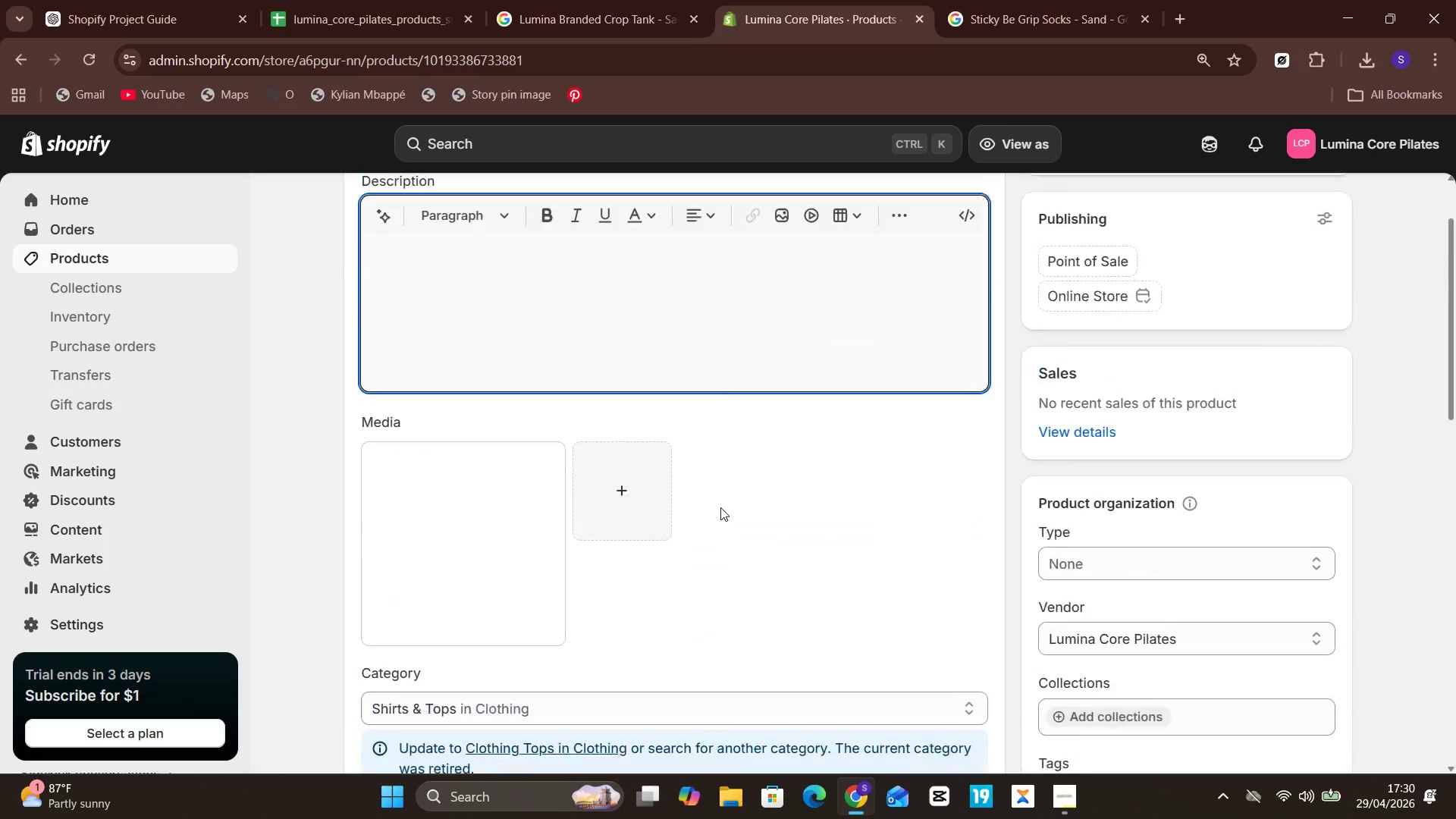 
wait(12.38)
 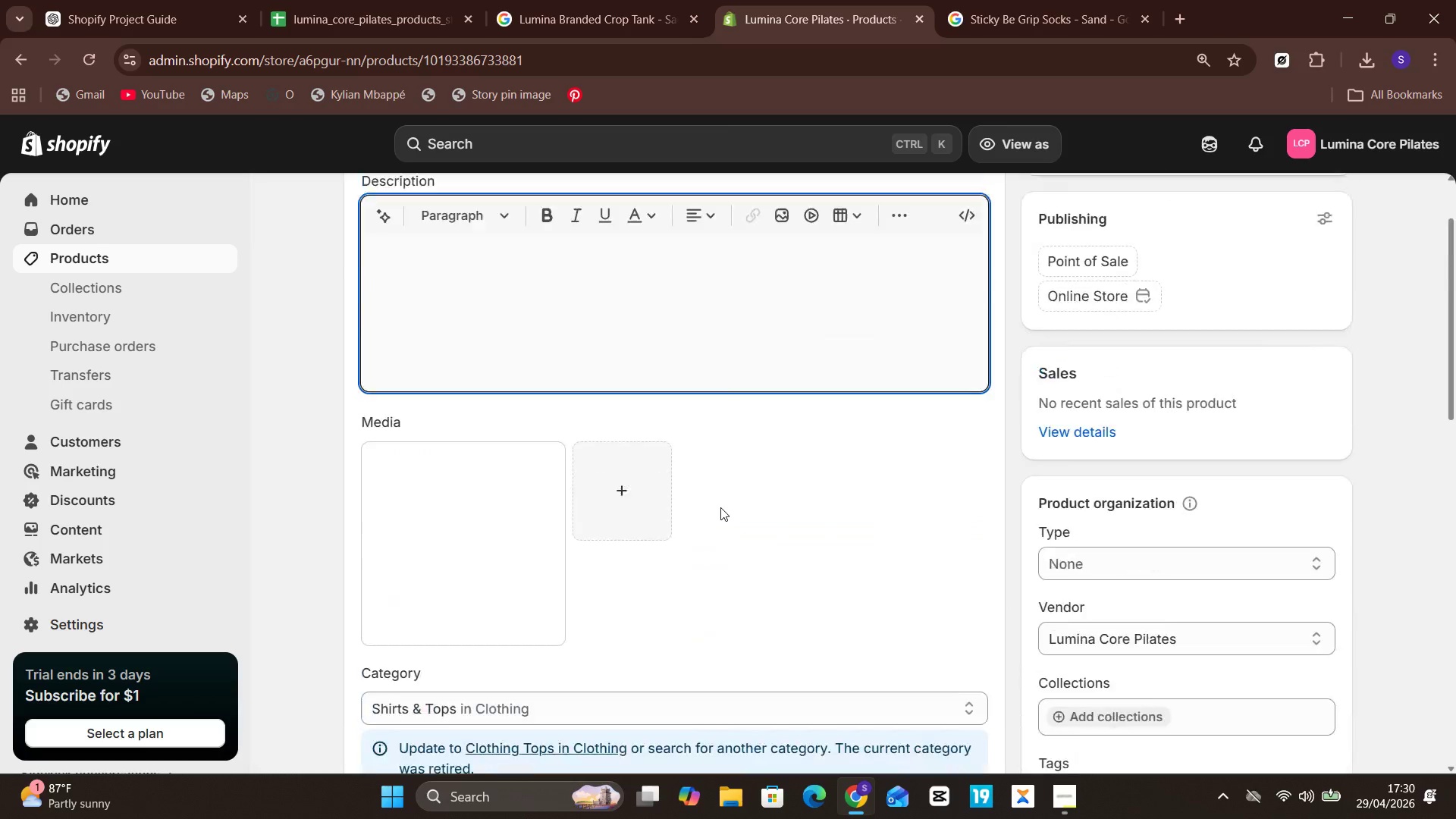 
left_click([118, 293])
 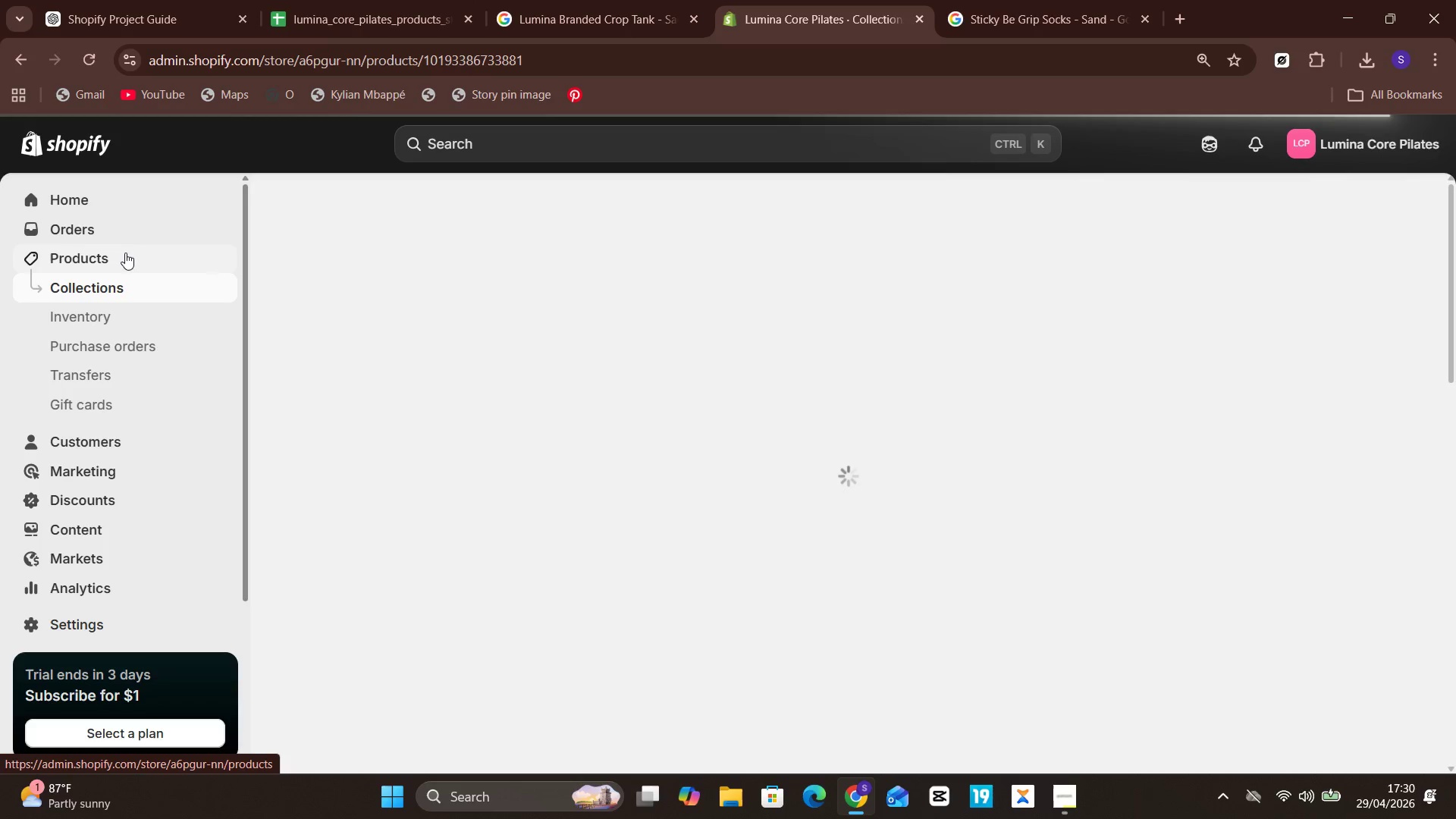 
wait(16.52)
 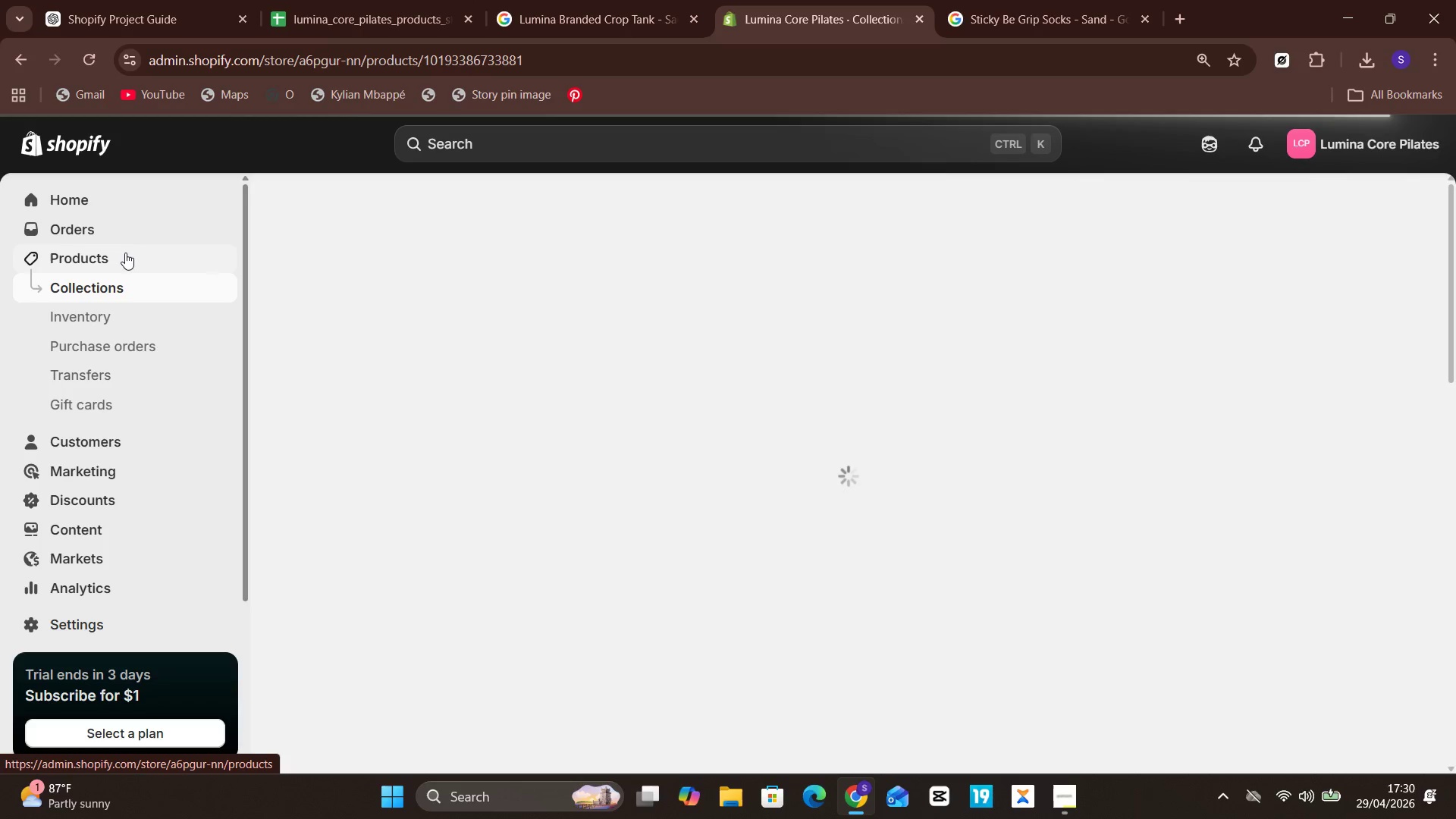 
left_click([125, 253])
 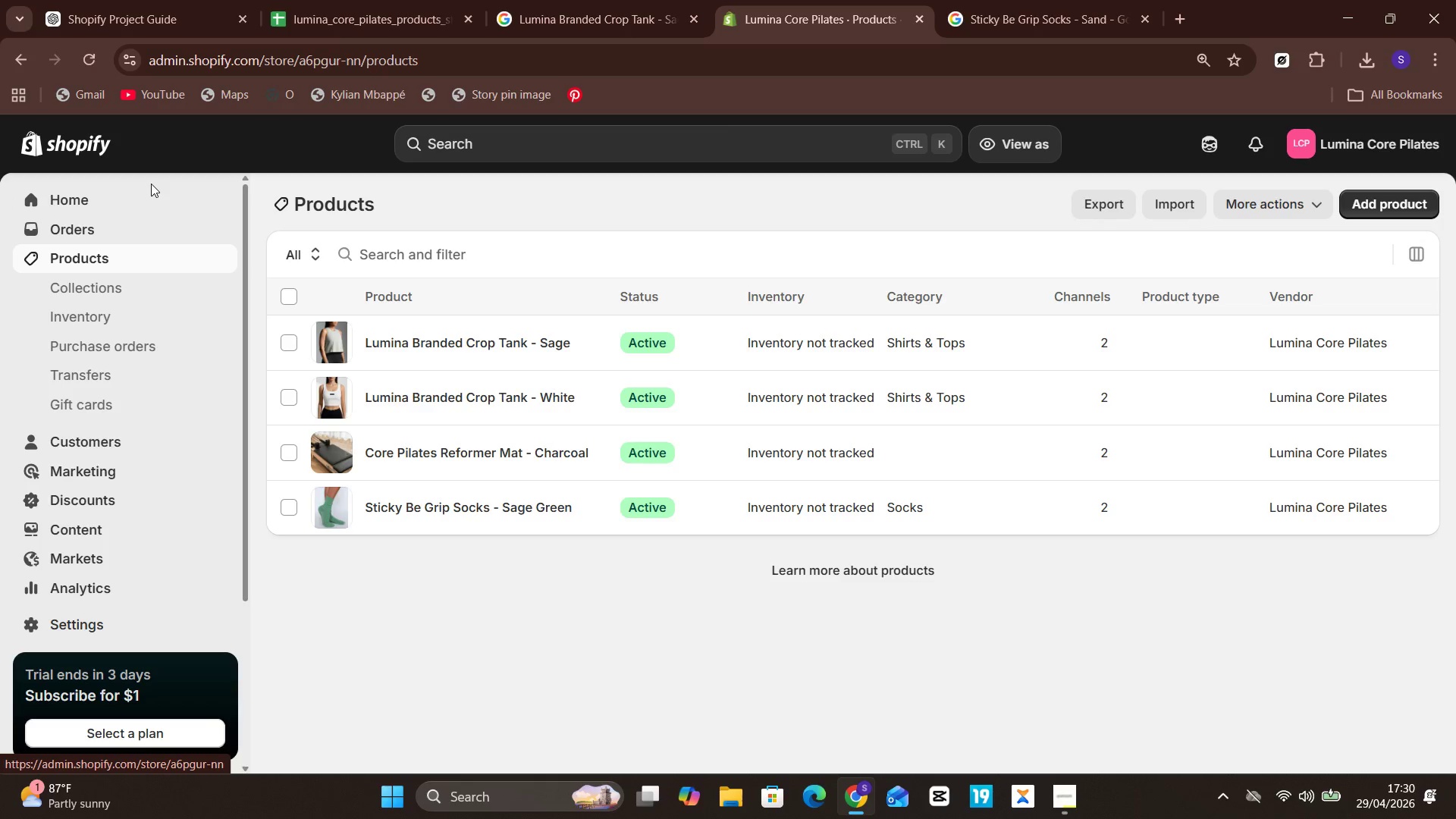 
wait(7.48)
 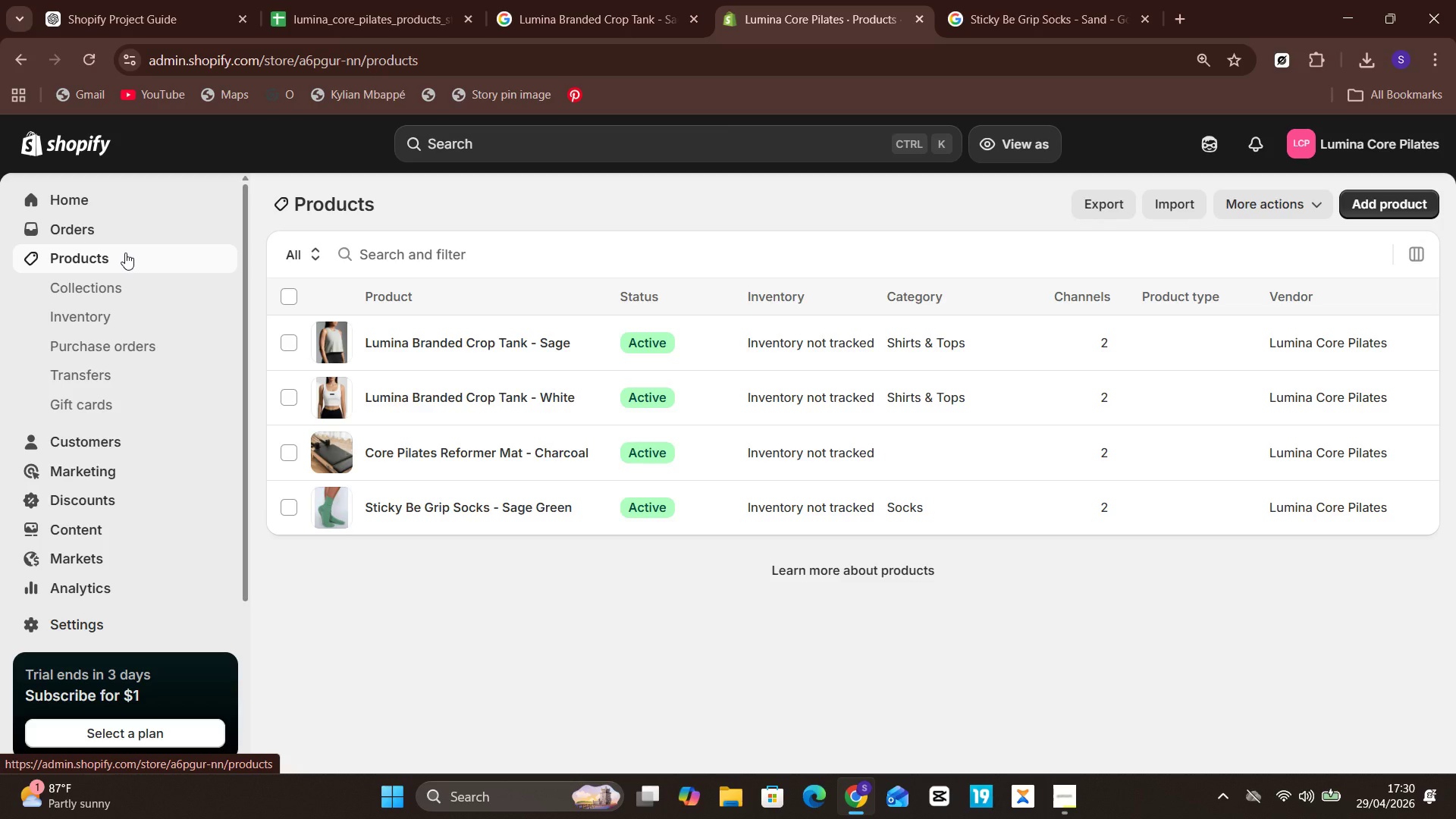 
left_click([87, 55])
 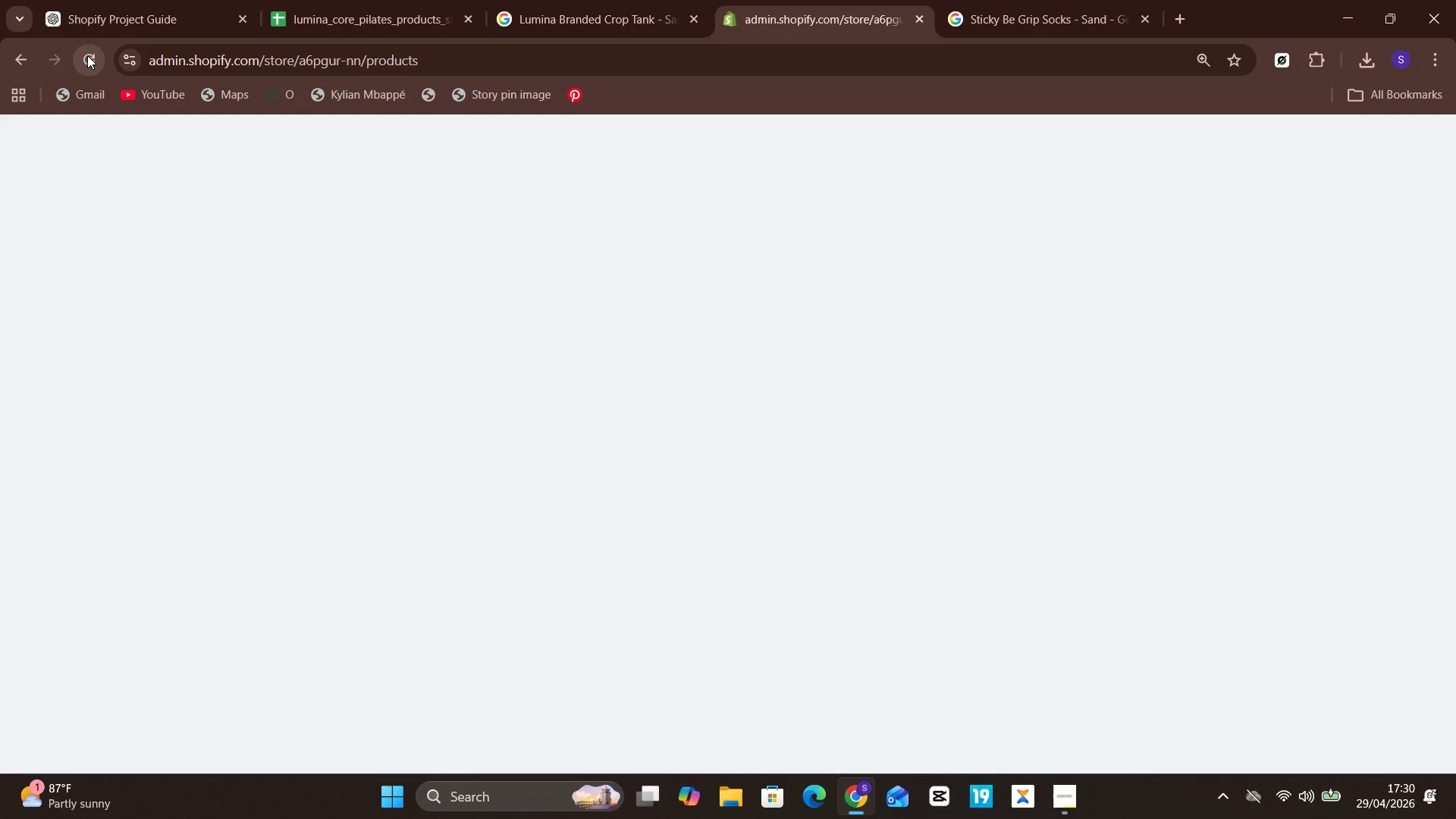 
wait(7.83)
 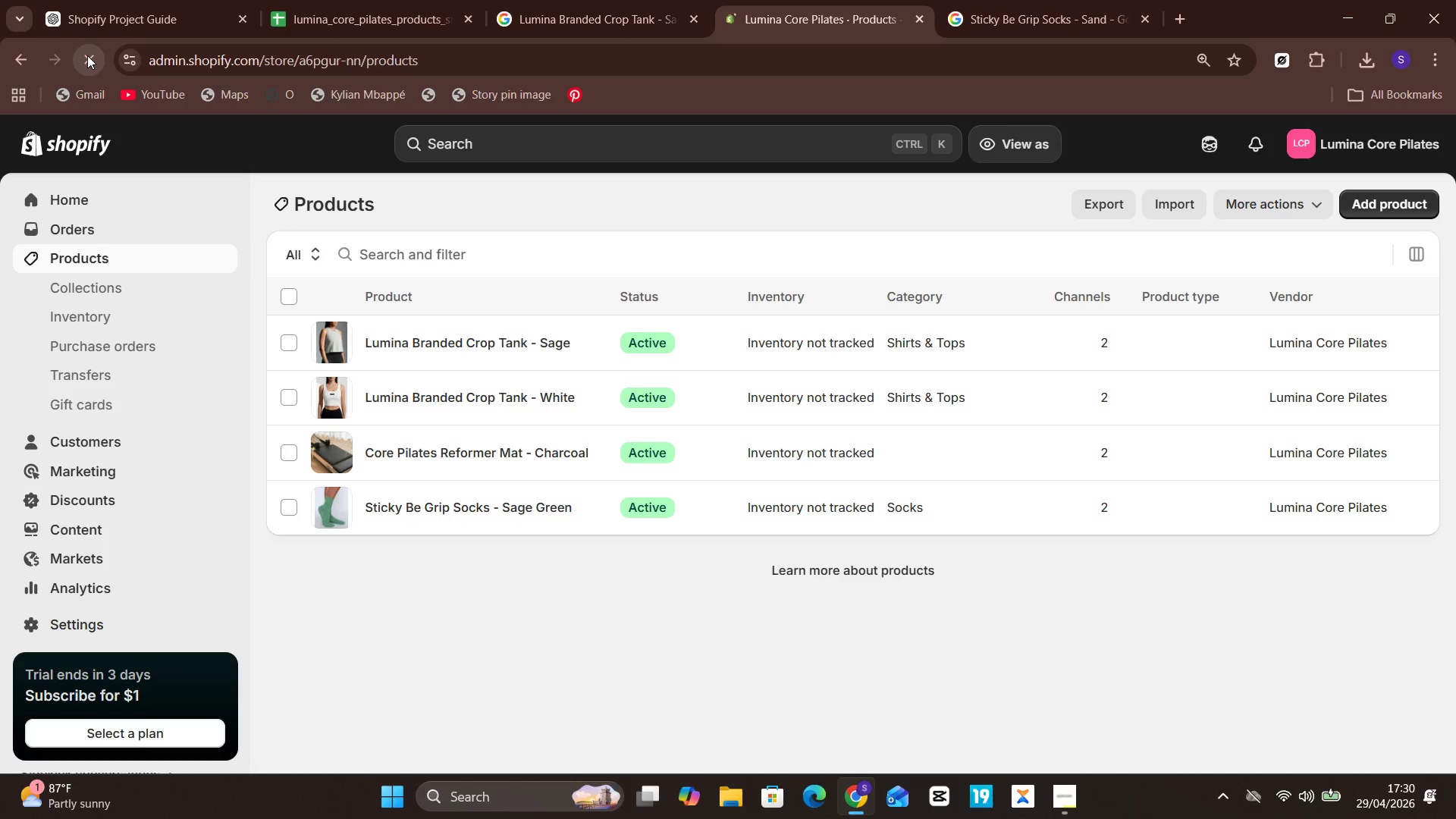 
mouse_move([529, 17])
 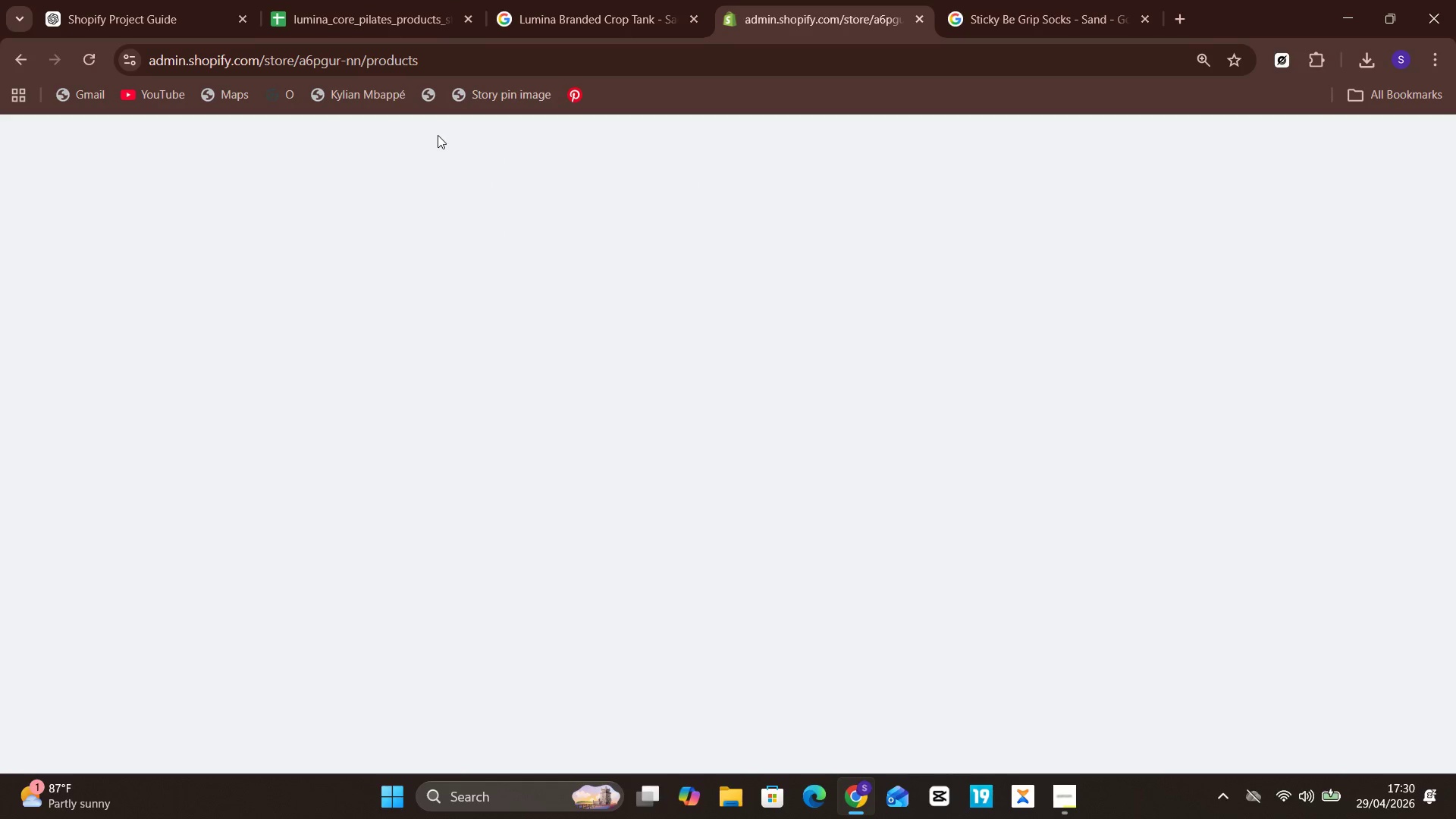 
mouse_move([416, 163])
 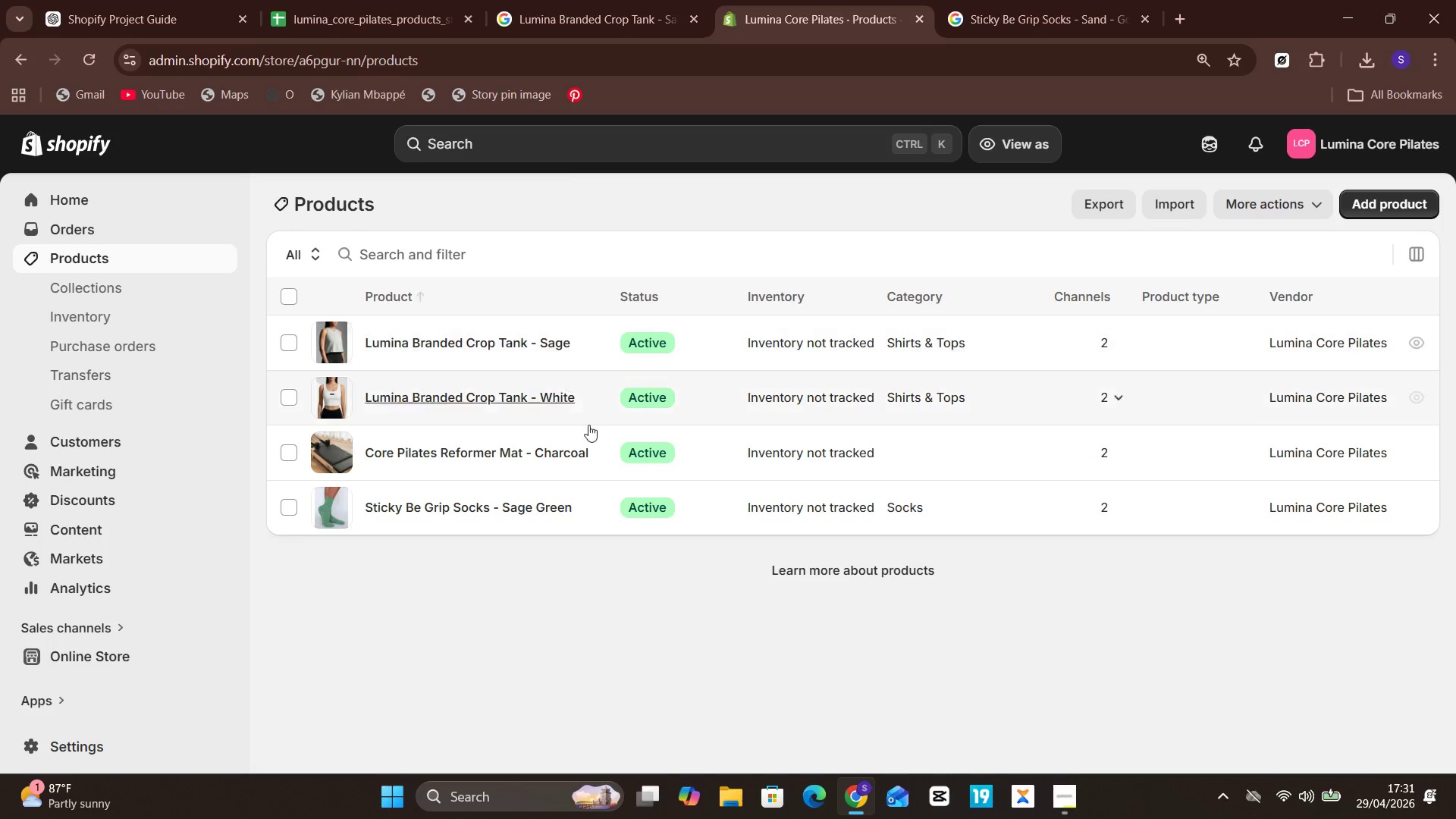 
wait(10.95)
 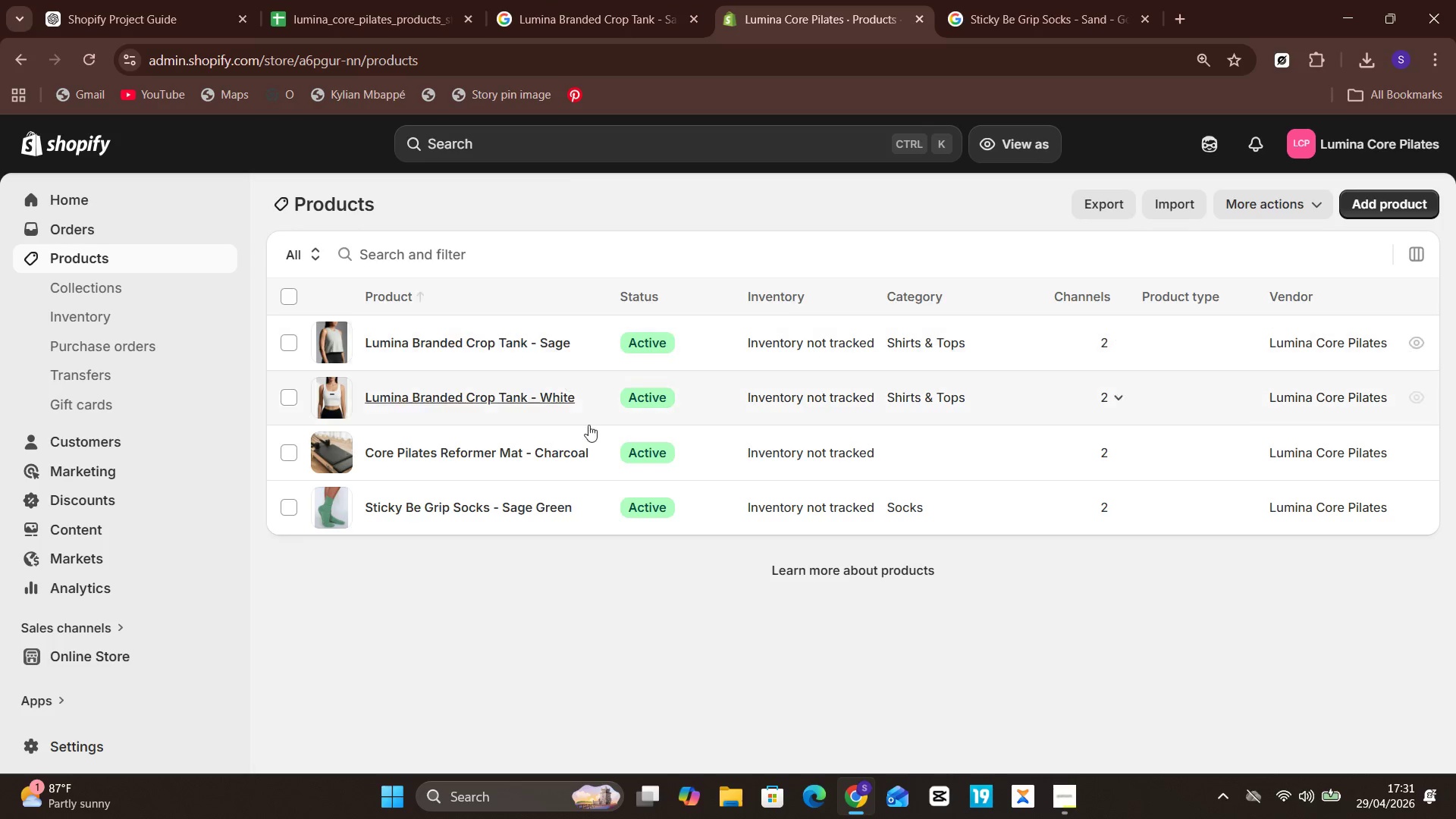 
left_click([1013, 0])
 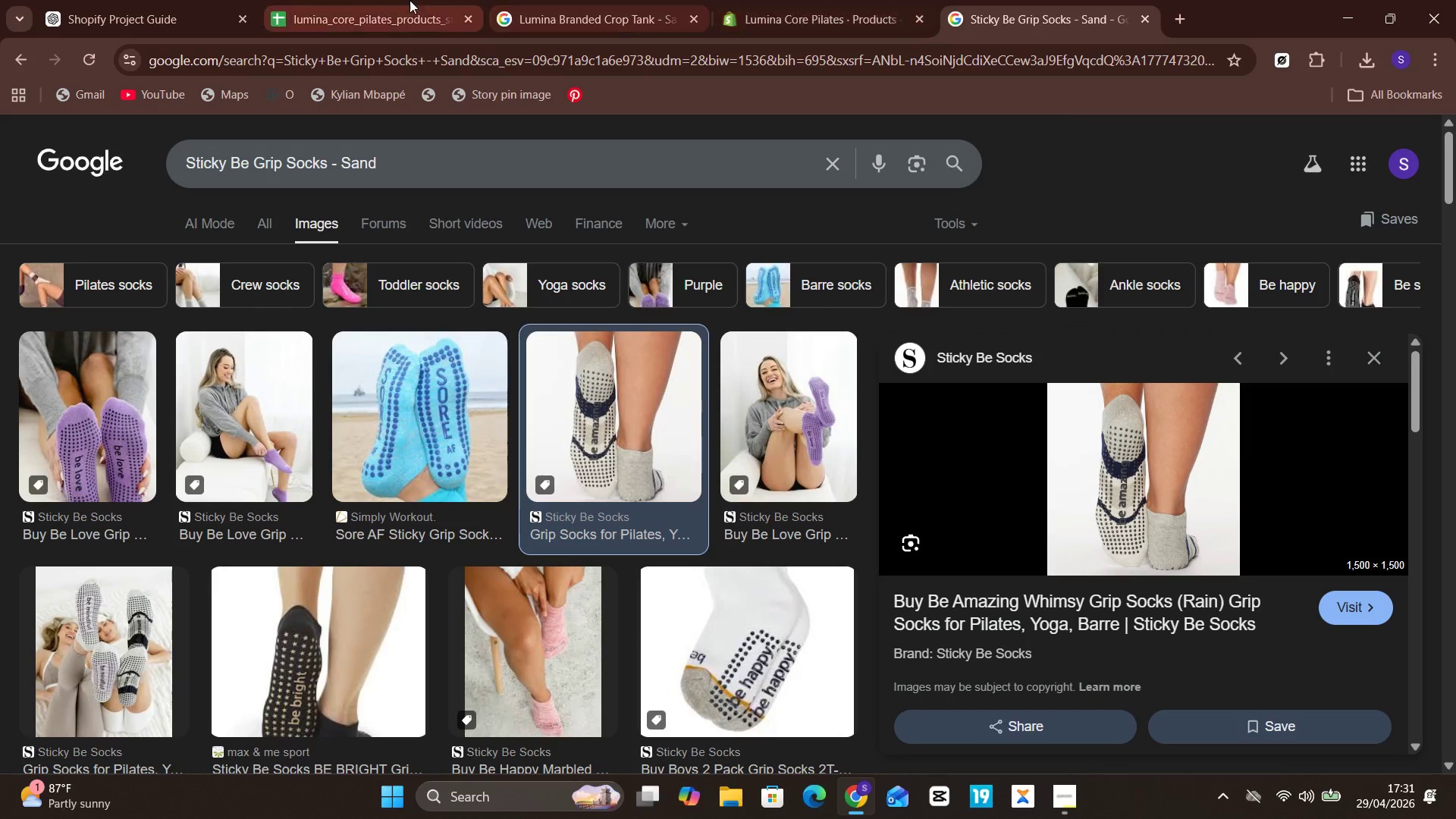 
left_click([395, 0])
 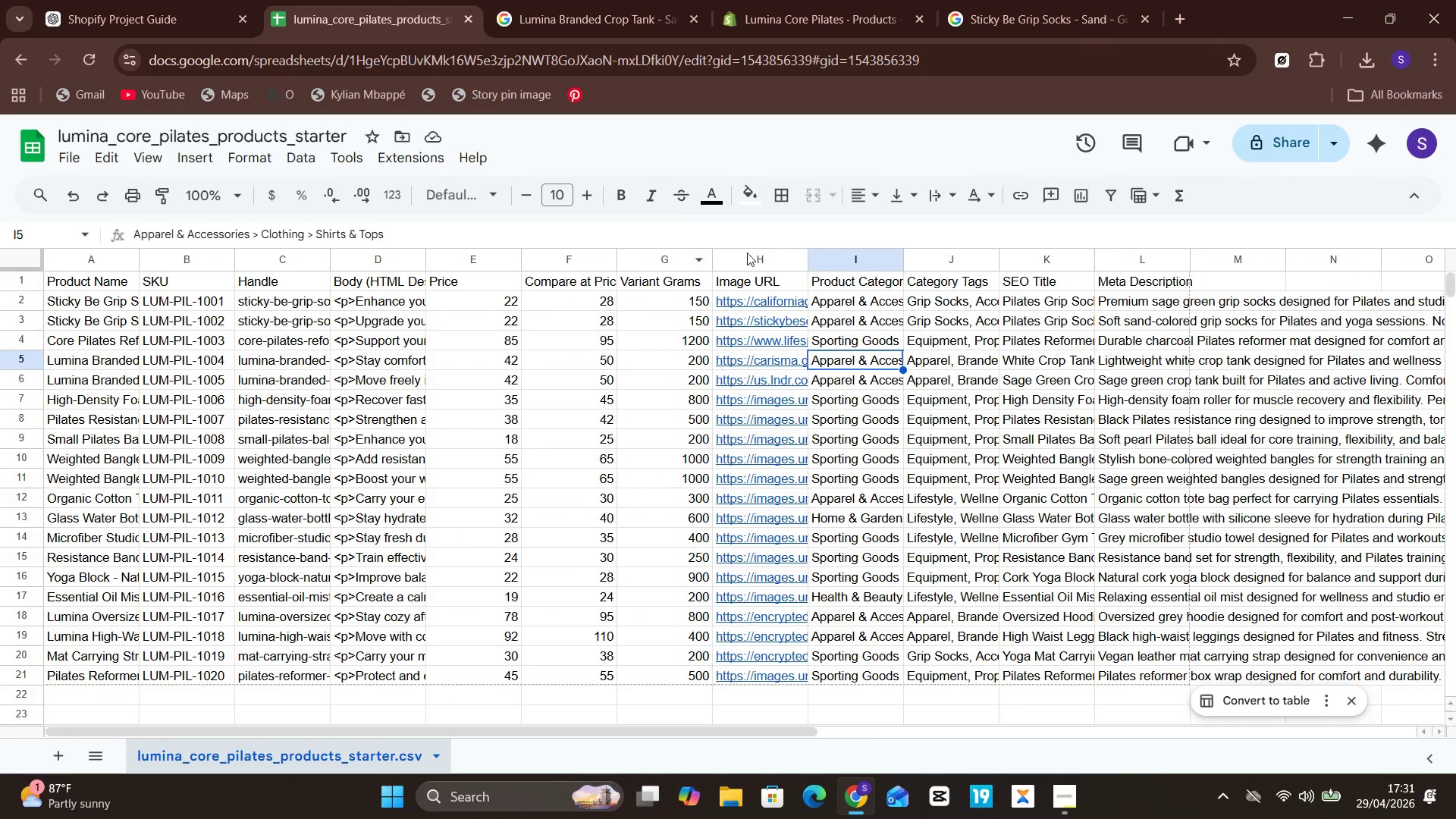 
wait(6.69)
 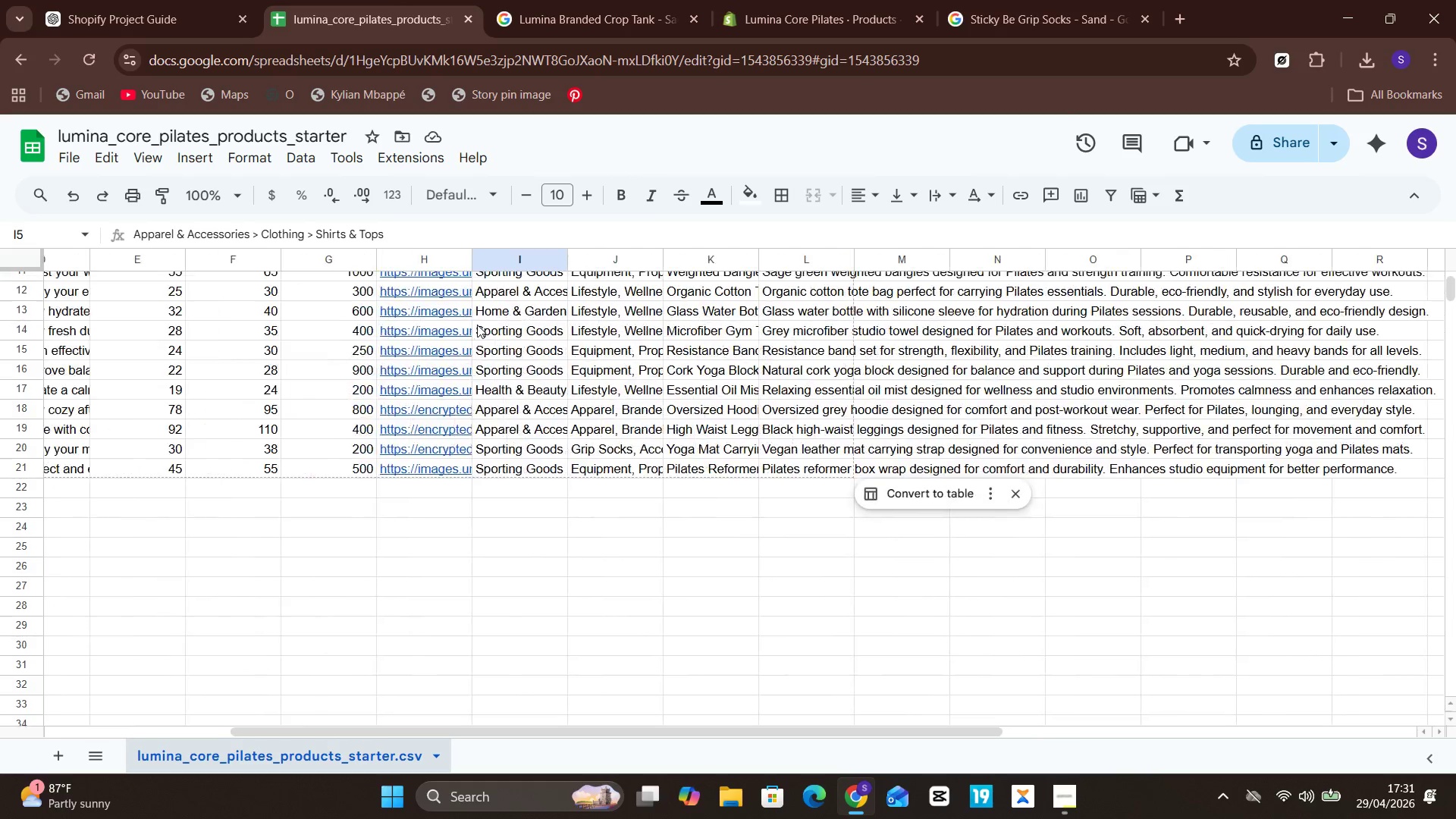 
left_click([847, 285])
 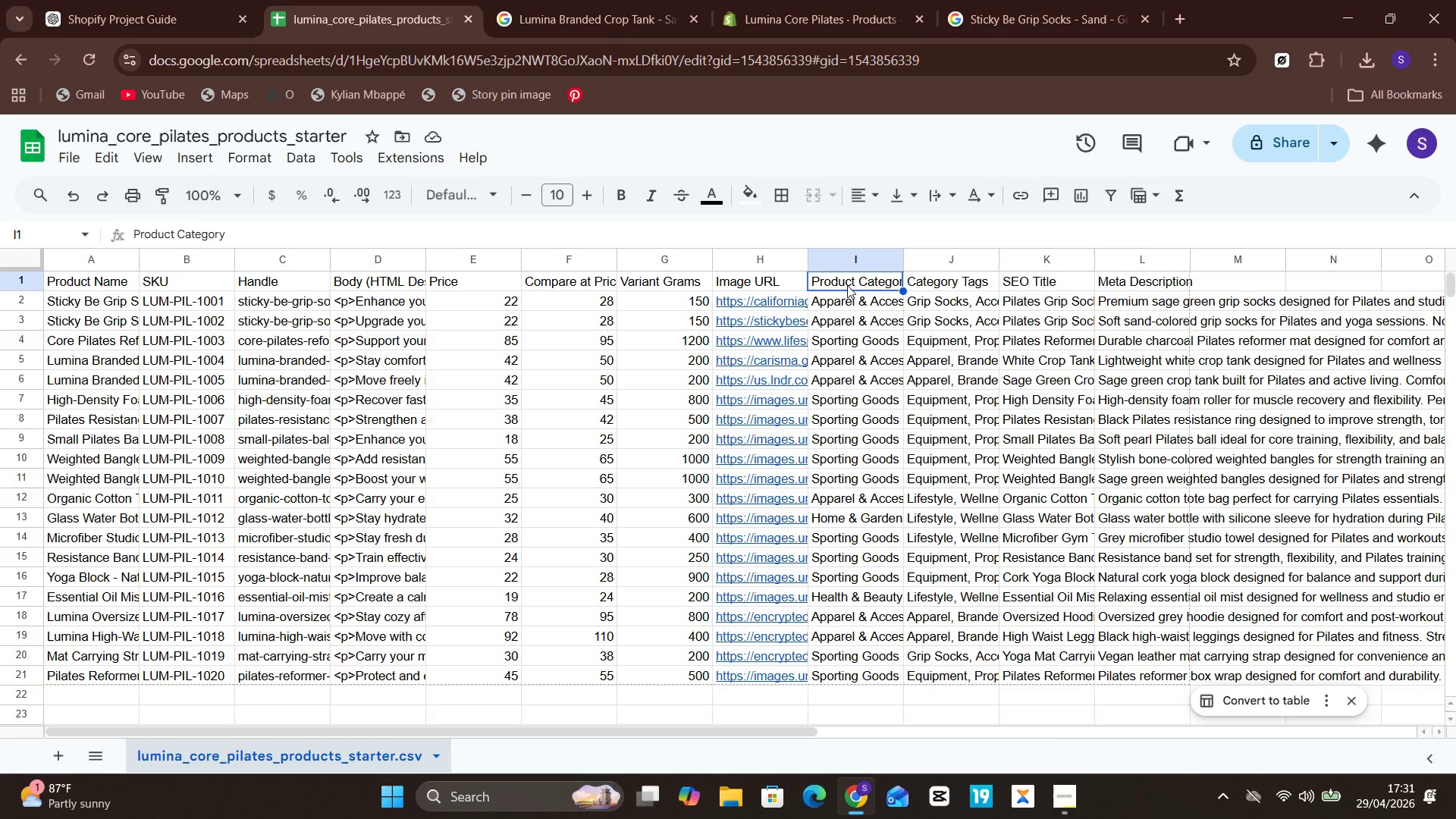 
right_click([847, 285])
 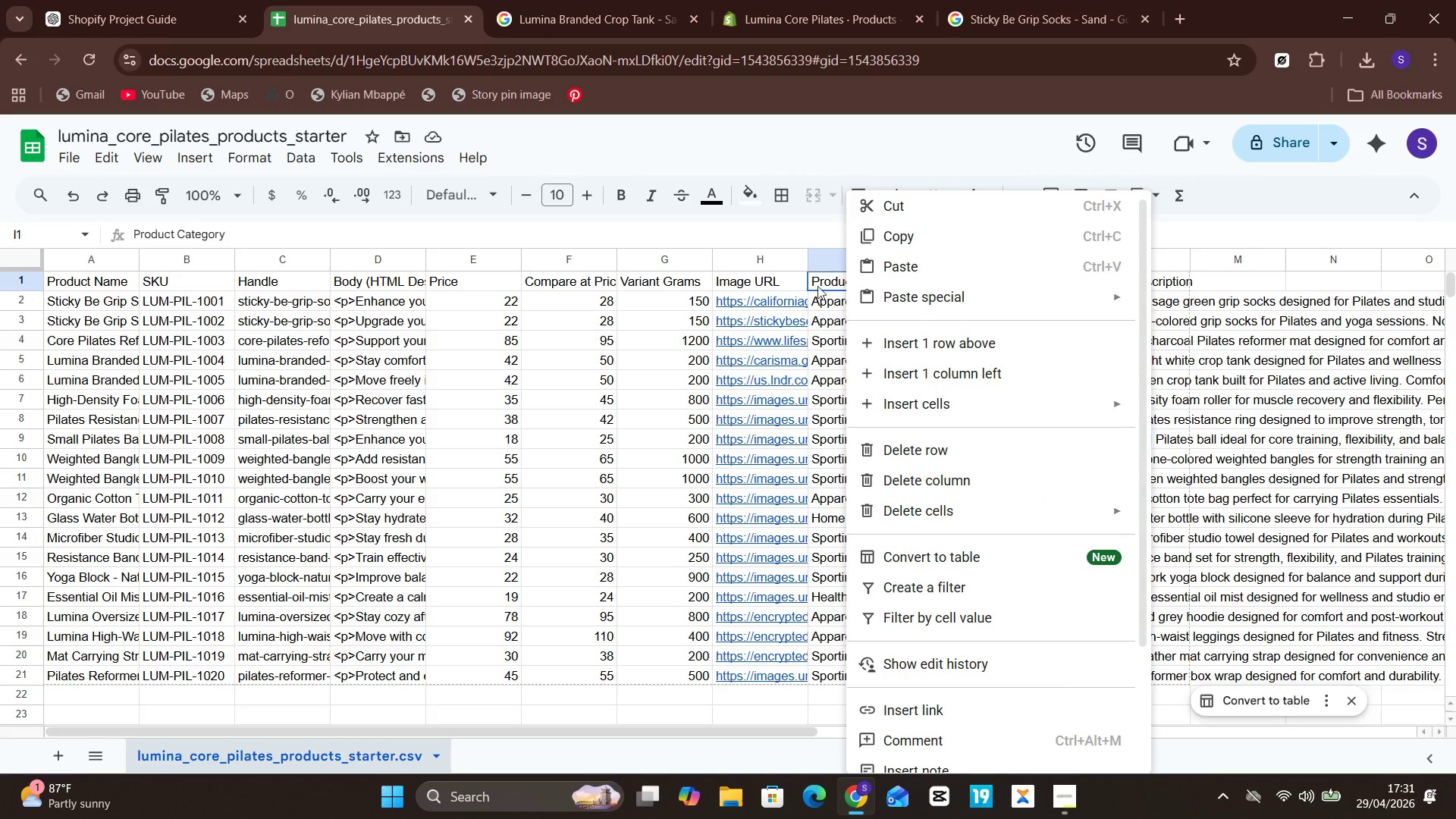 
left_click([818, 256])
 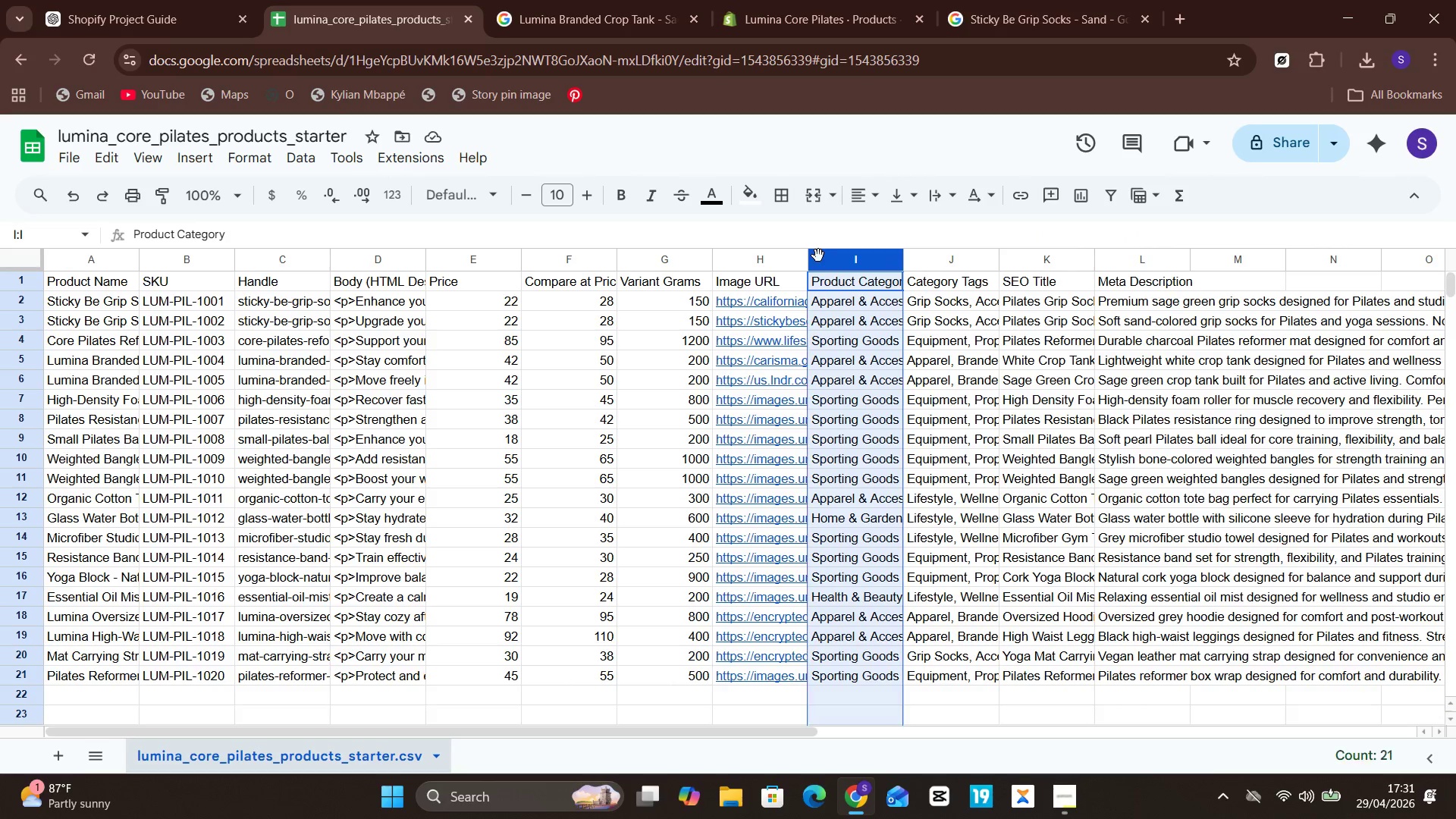 
right_click([818, 256])
 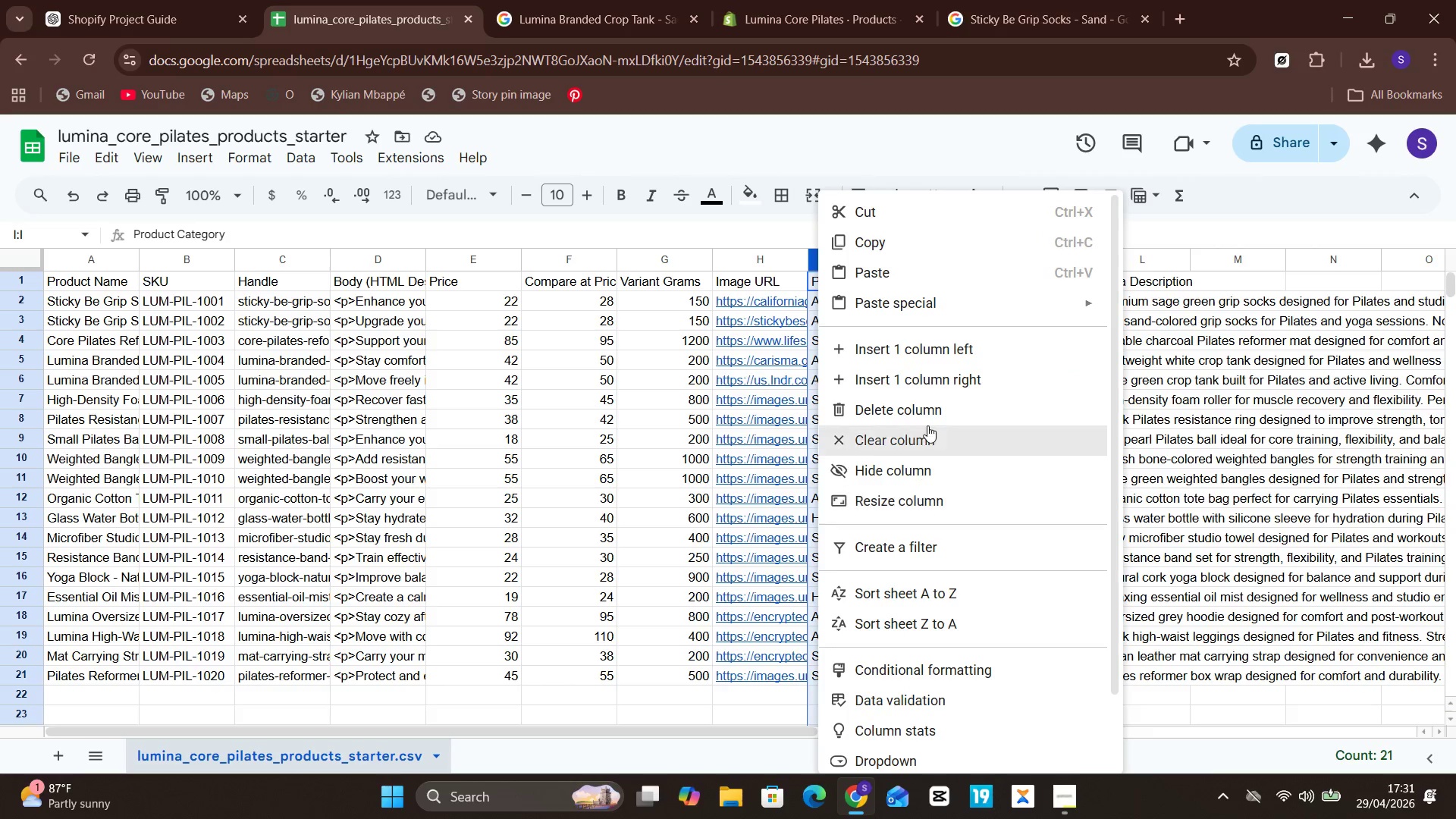 
left_click([927, 402])
 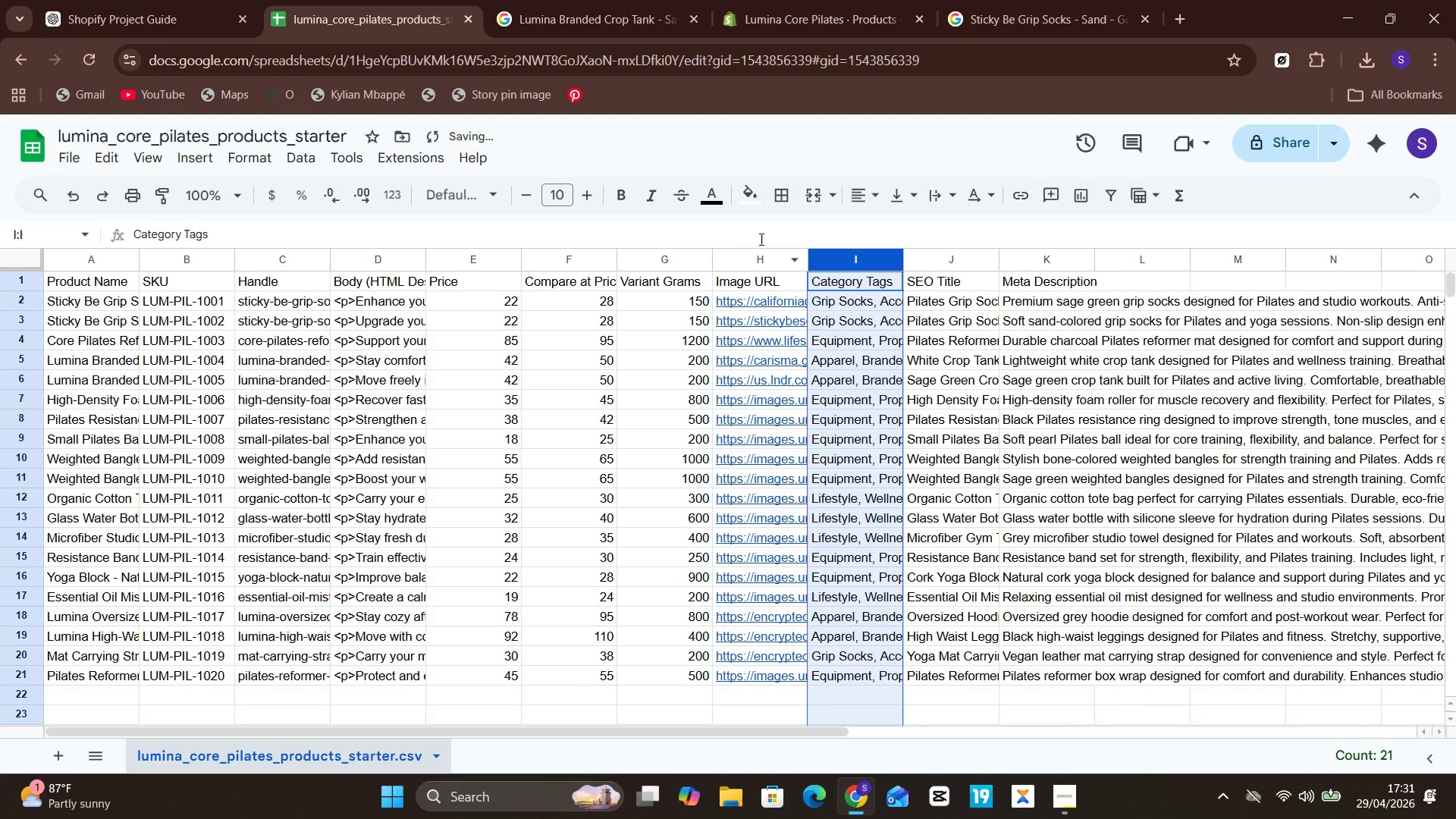 
left_click([769, 239])
 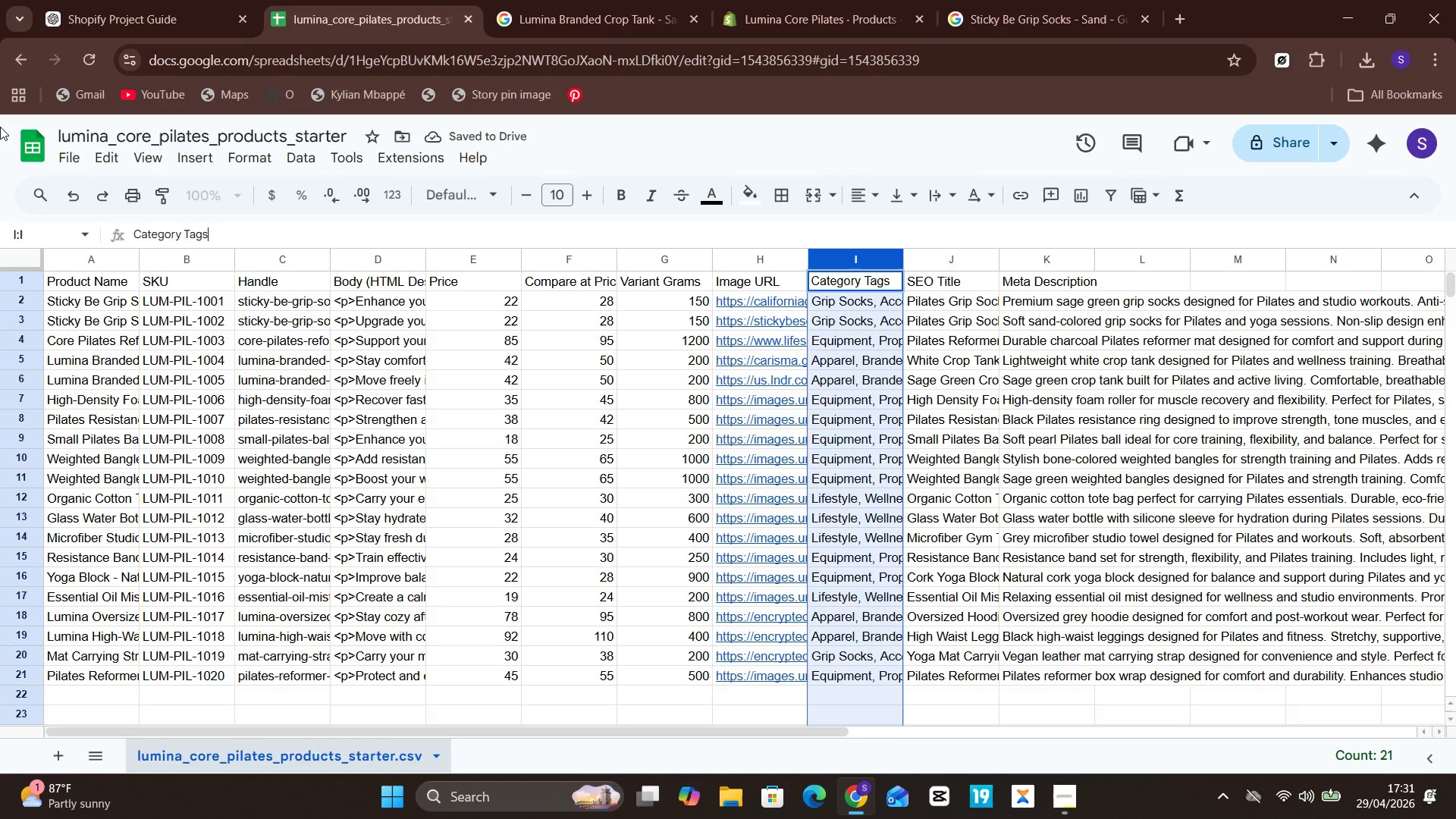 
left_click([61, 147])
 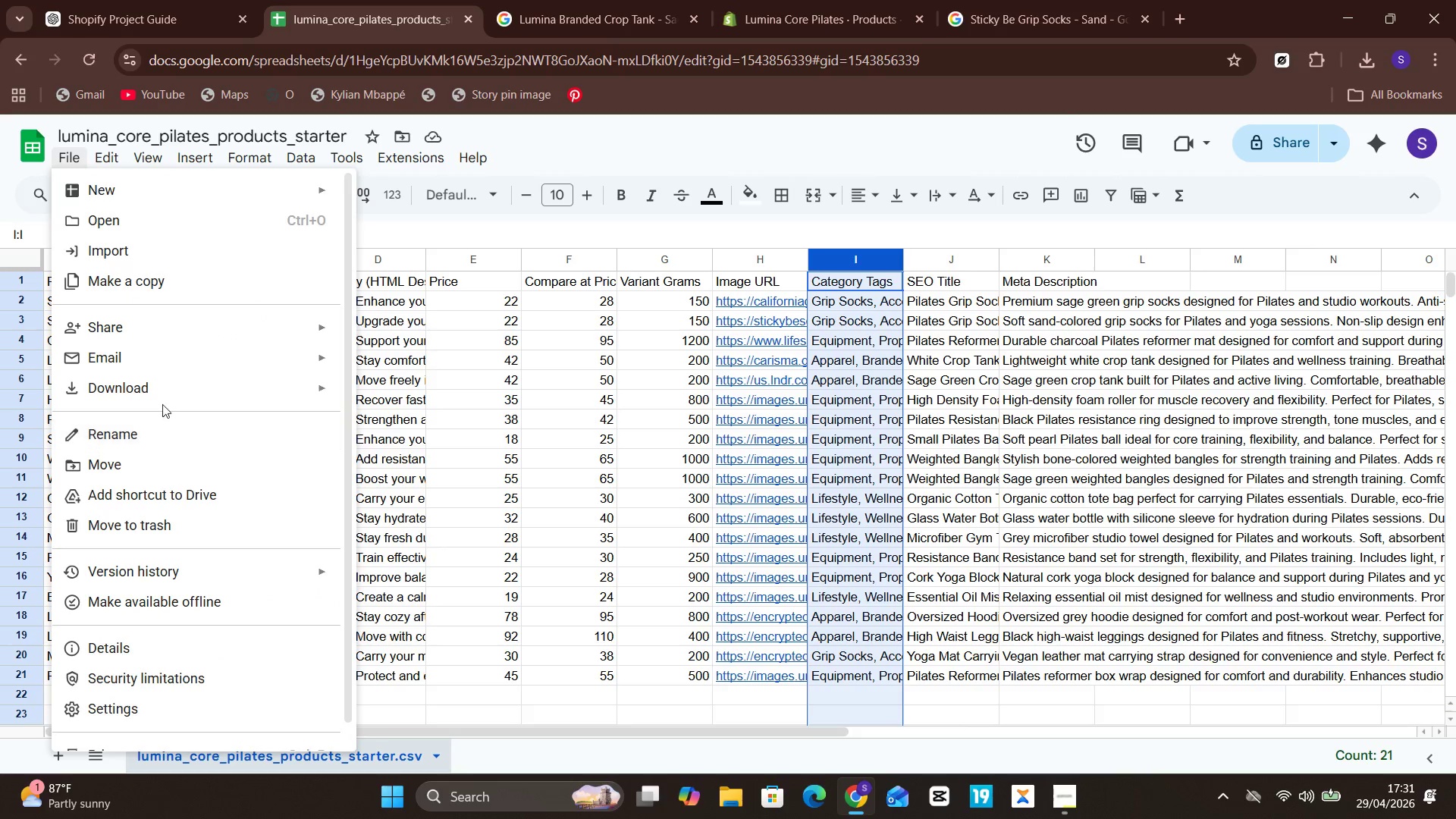 
left_click([165, 383])
 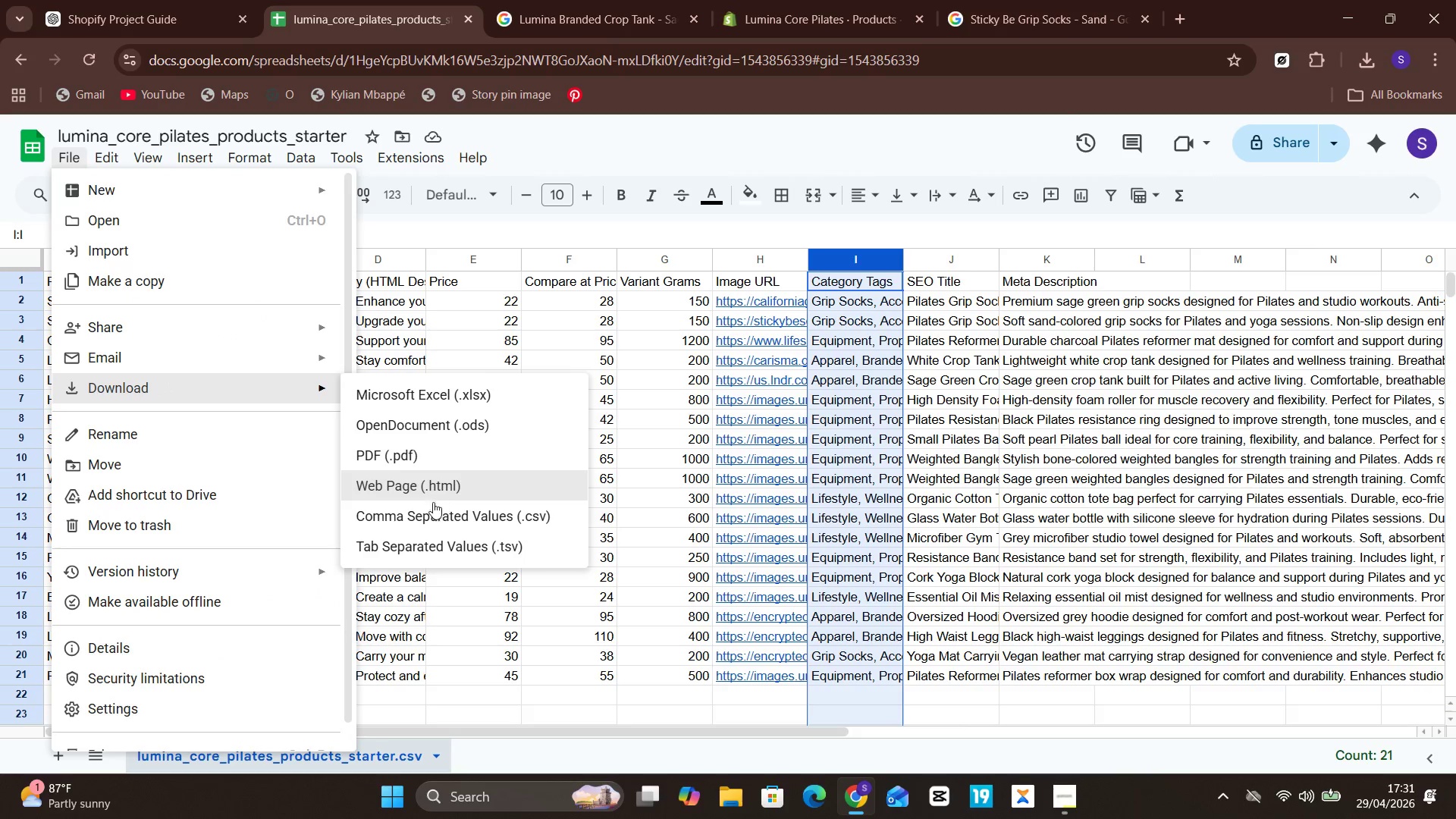 
left_click([435, 509])
 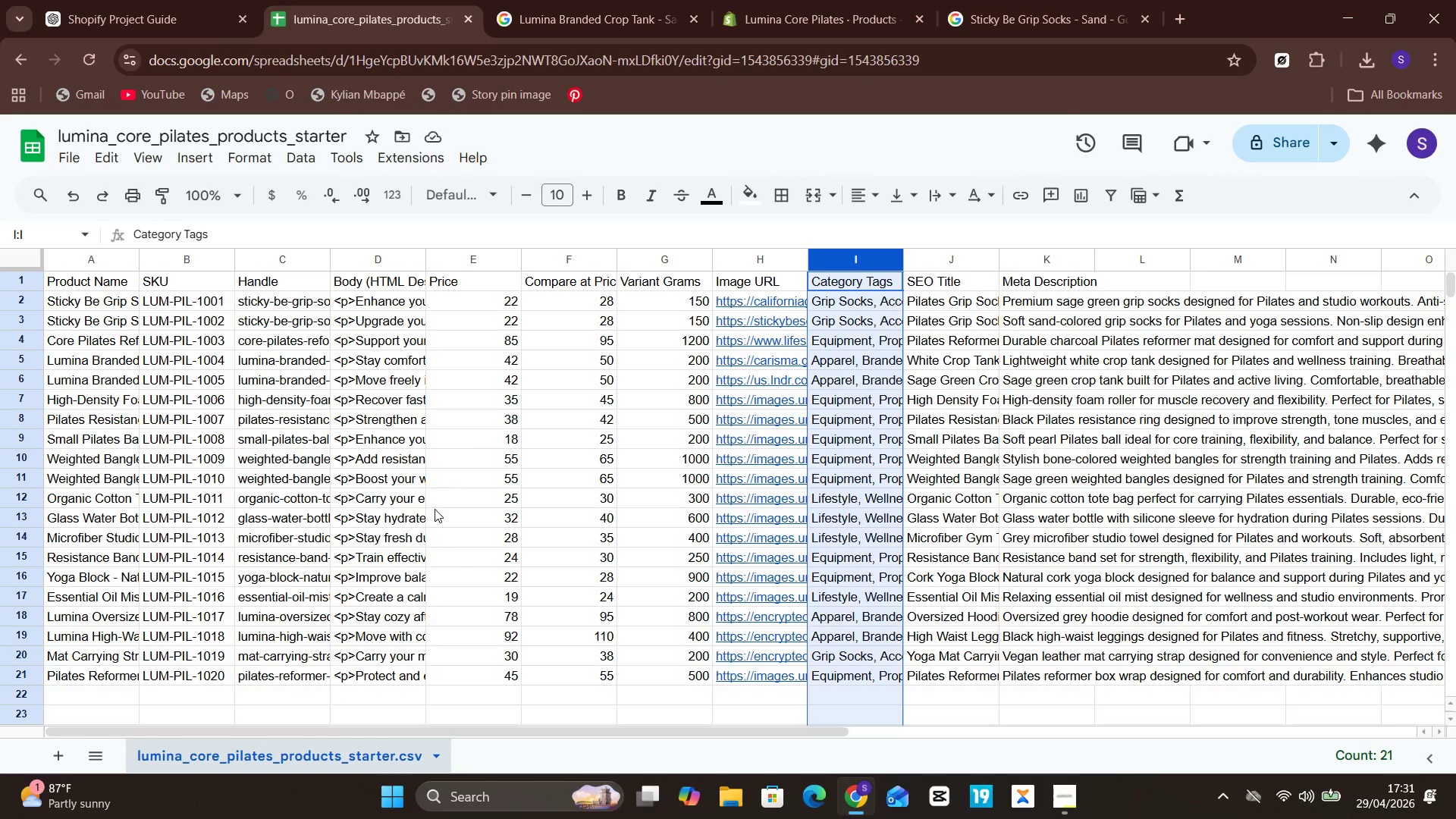 
wait(8.41)
 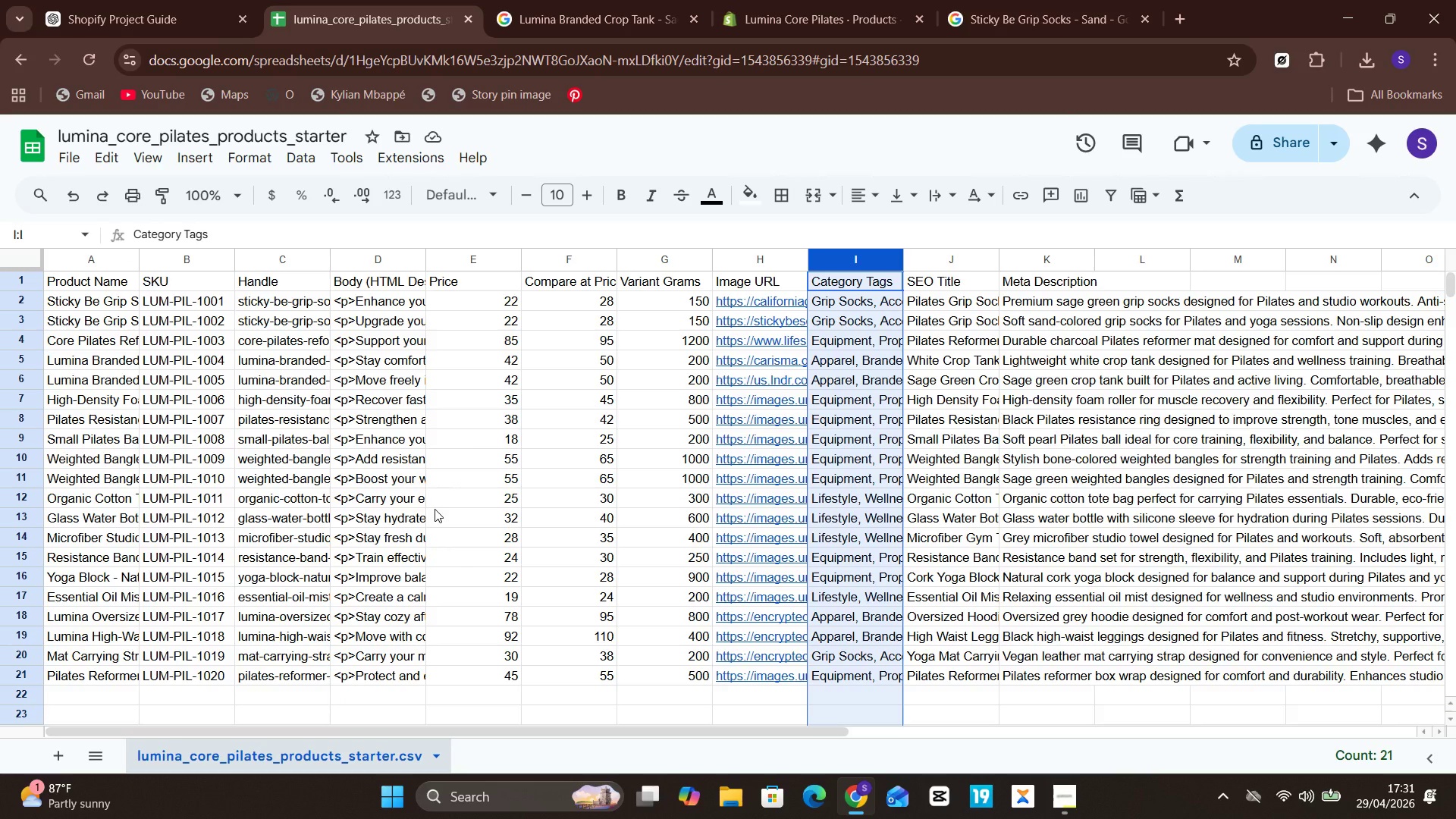 
left_click([1375, 63])
 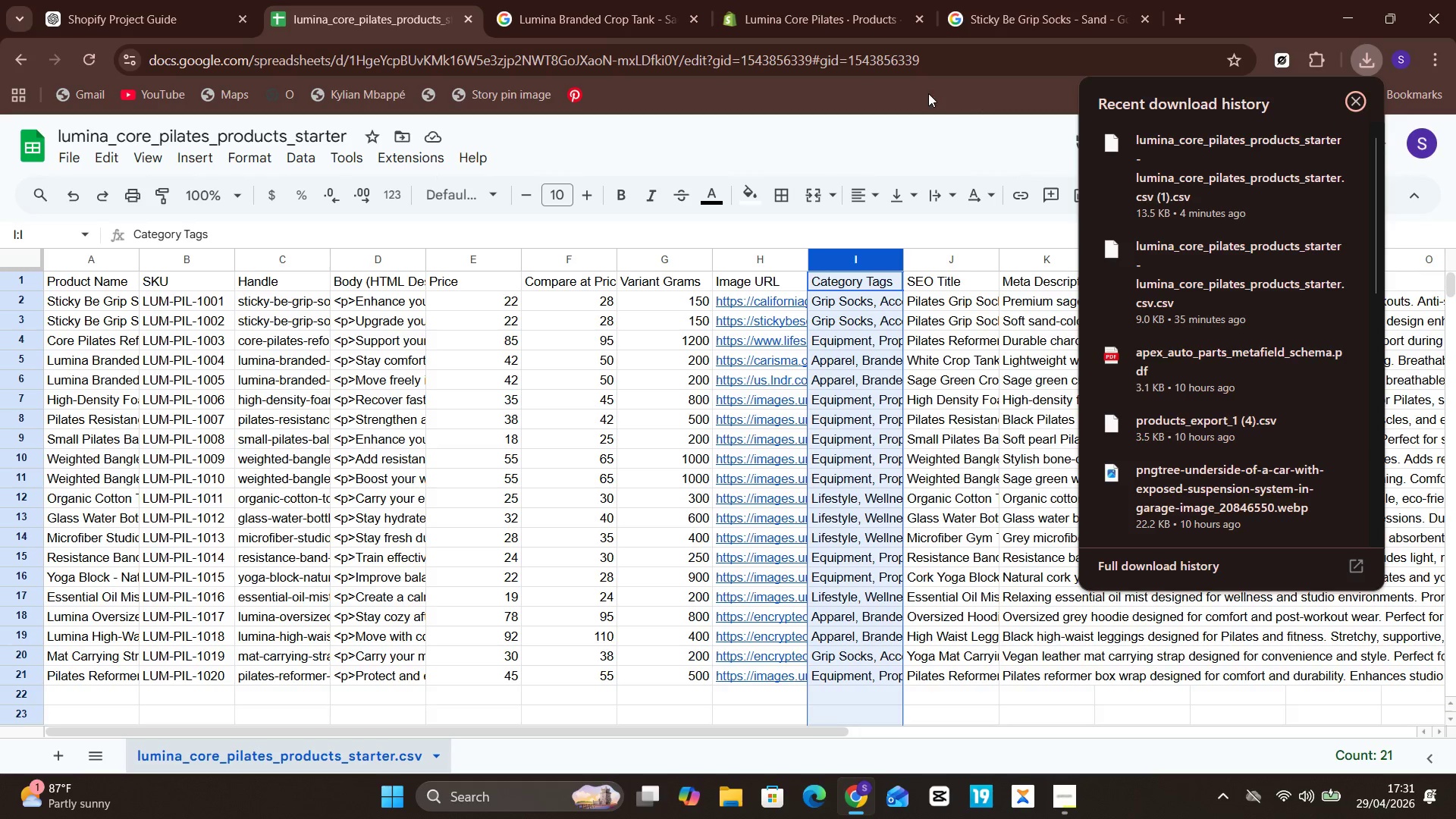 
left_click([905, 138])
 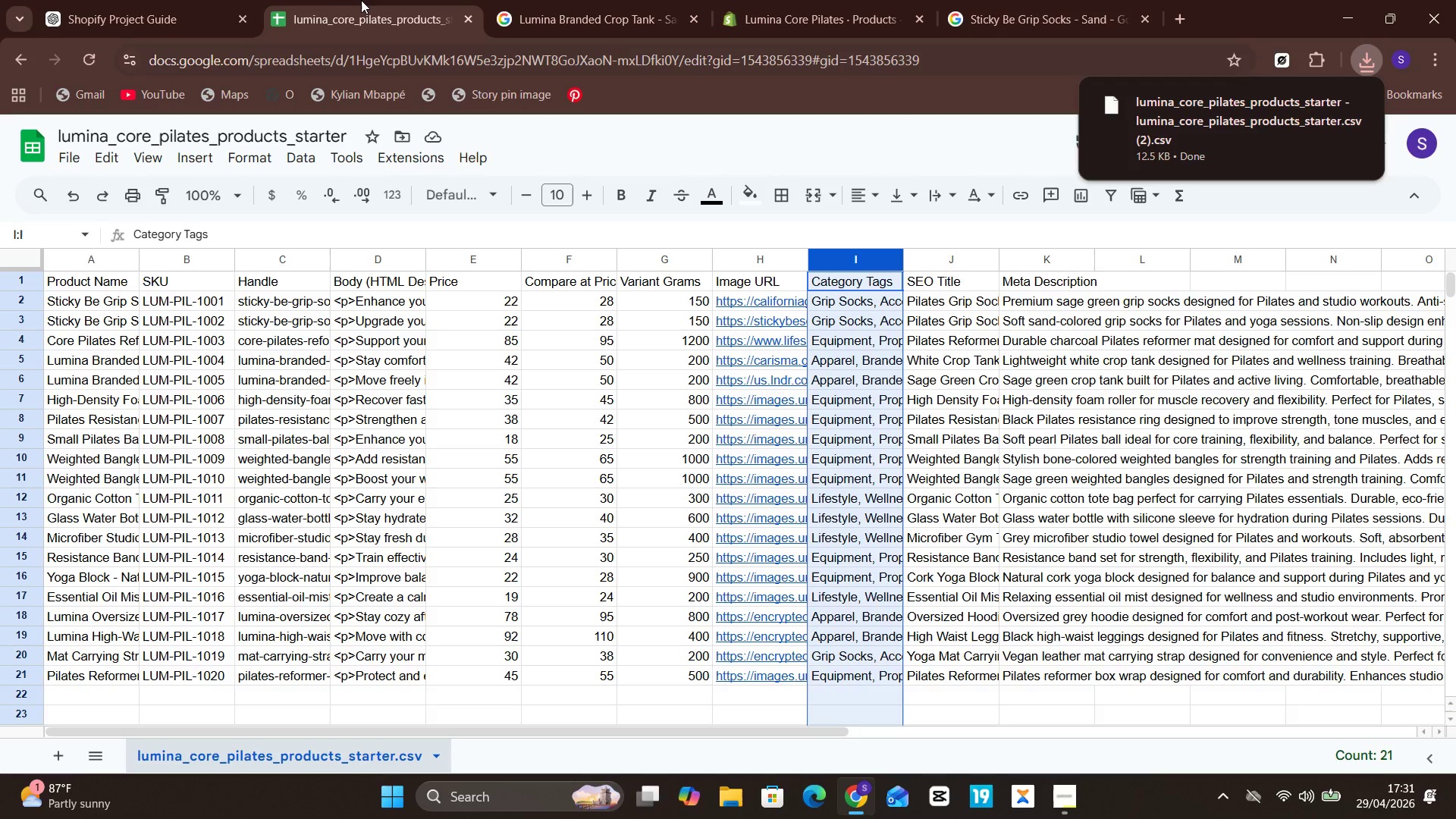 
left_click([774, 0])
 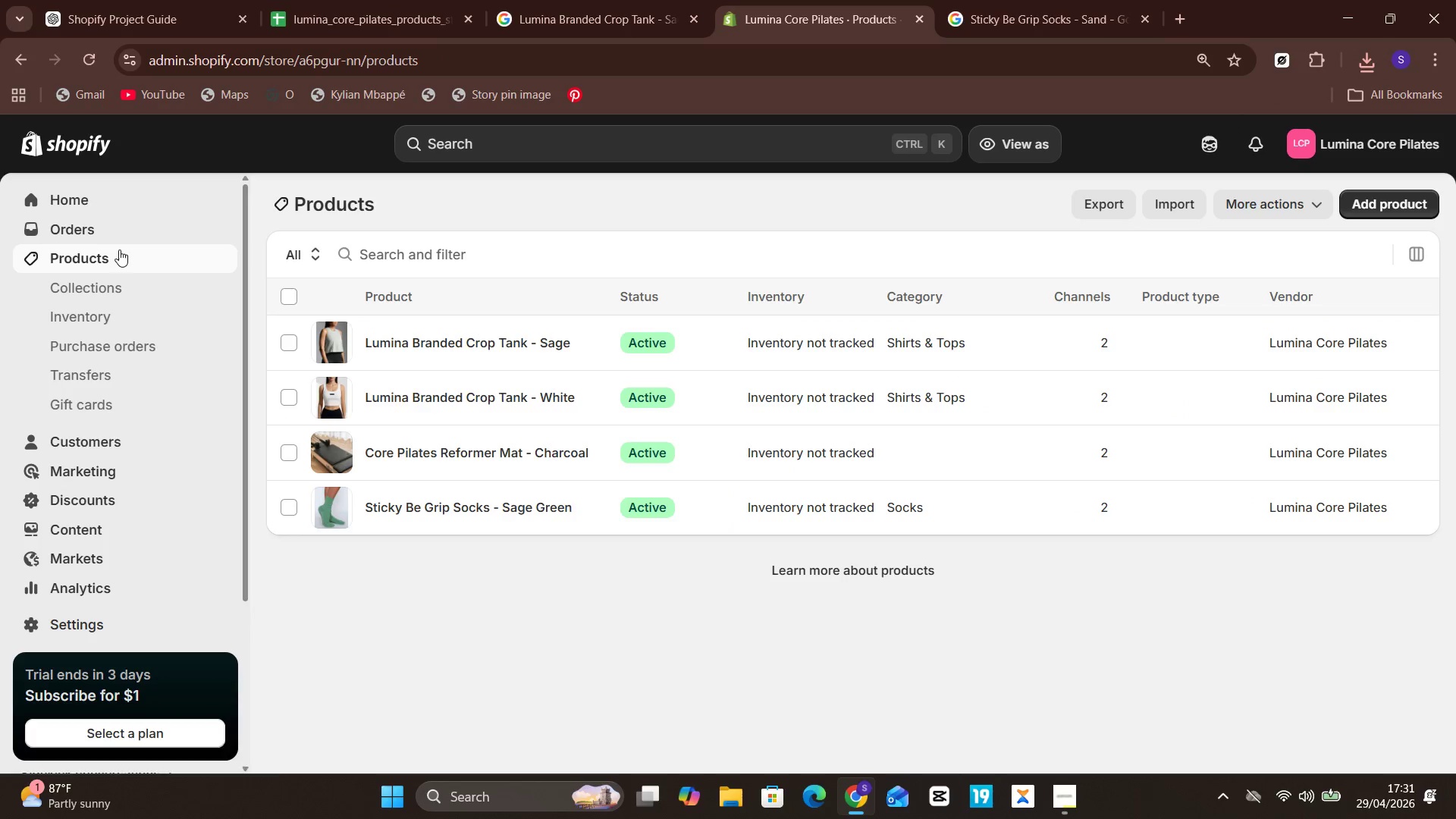 
left_click([125, 253])
 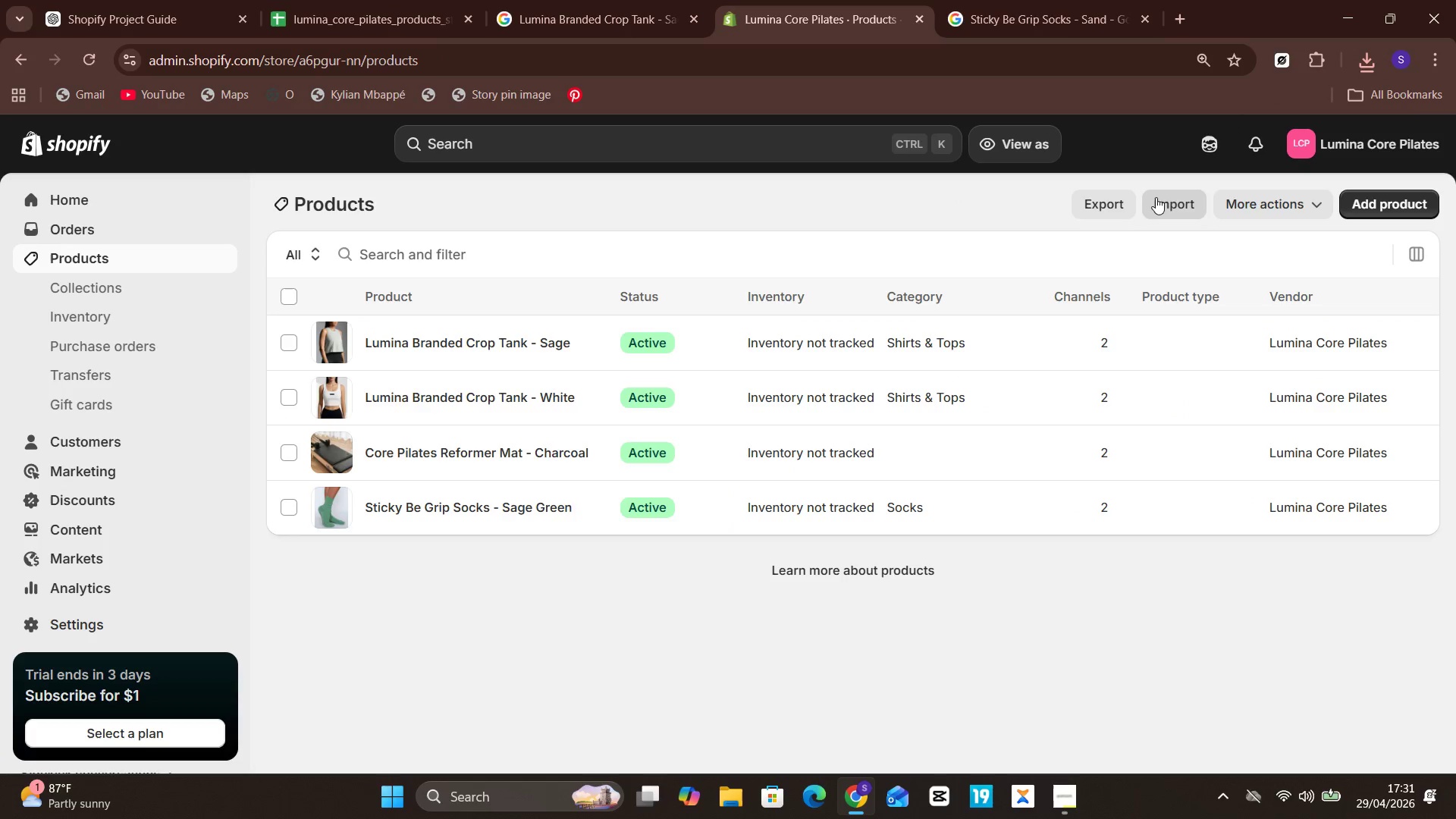 
left_click([1160, 196])
 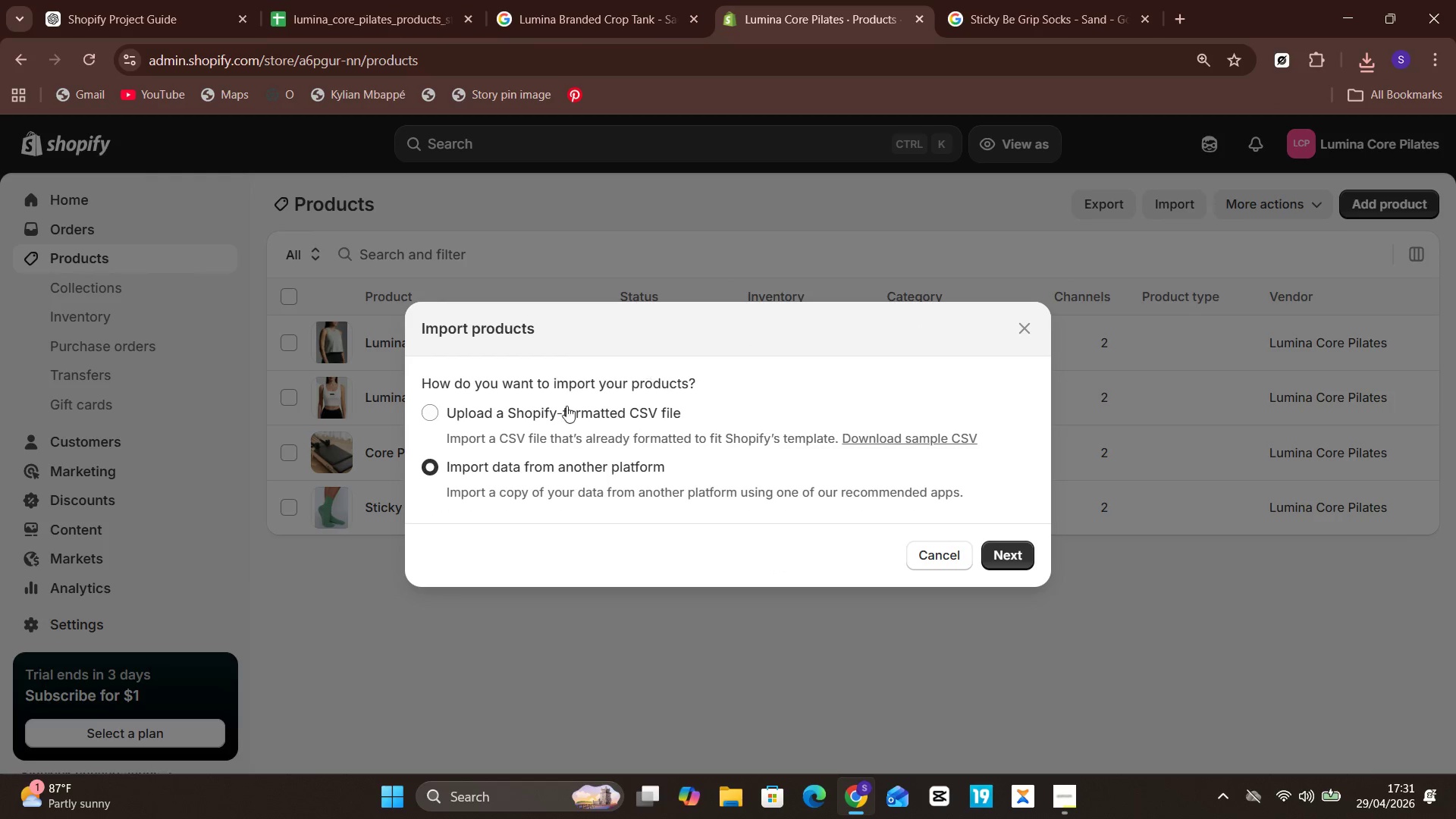 
left_click([556, 411])
 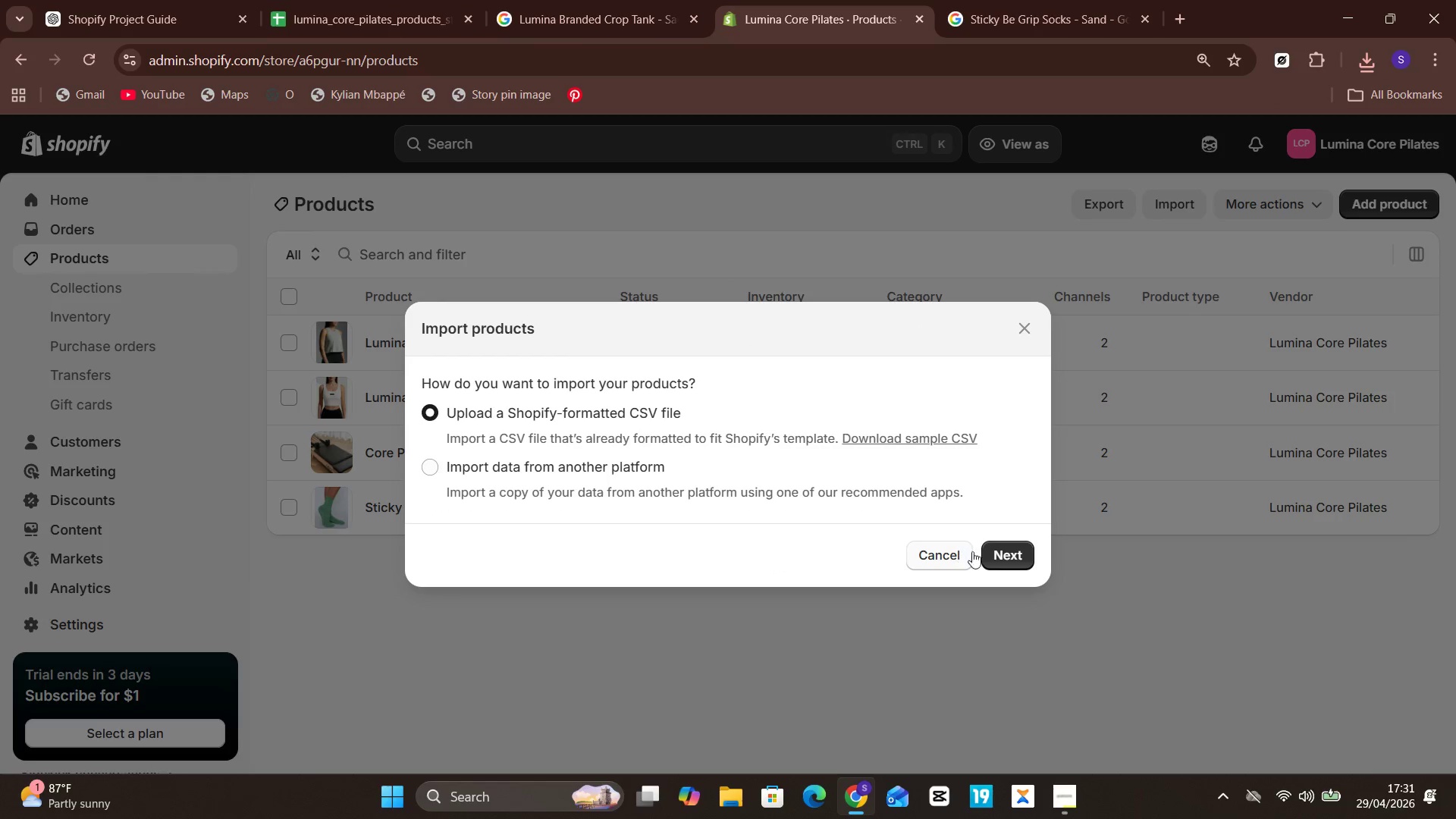 
left_click([995, 548])
 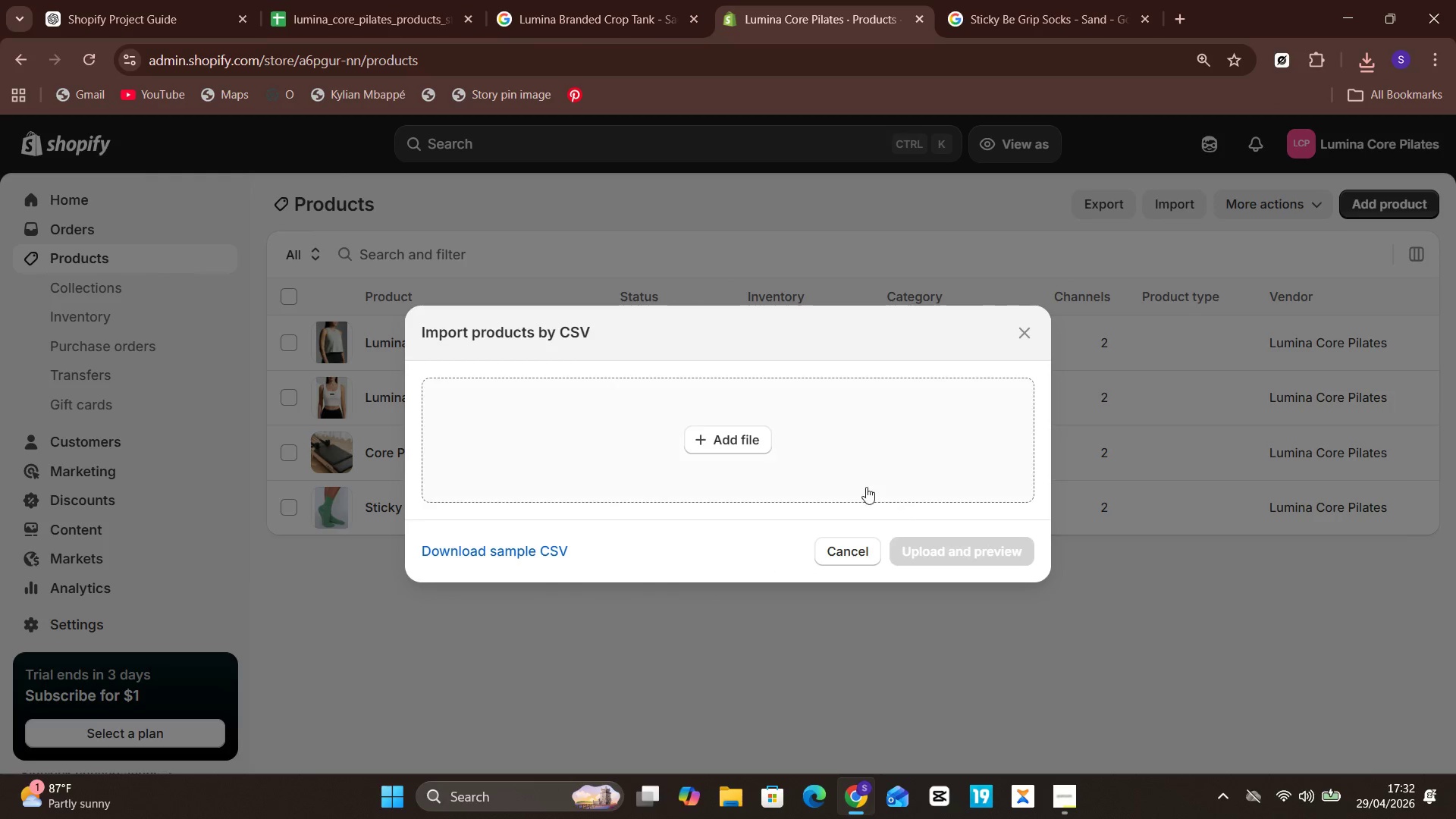 
left_click([864, 486])
 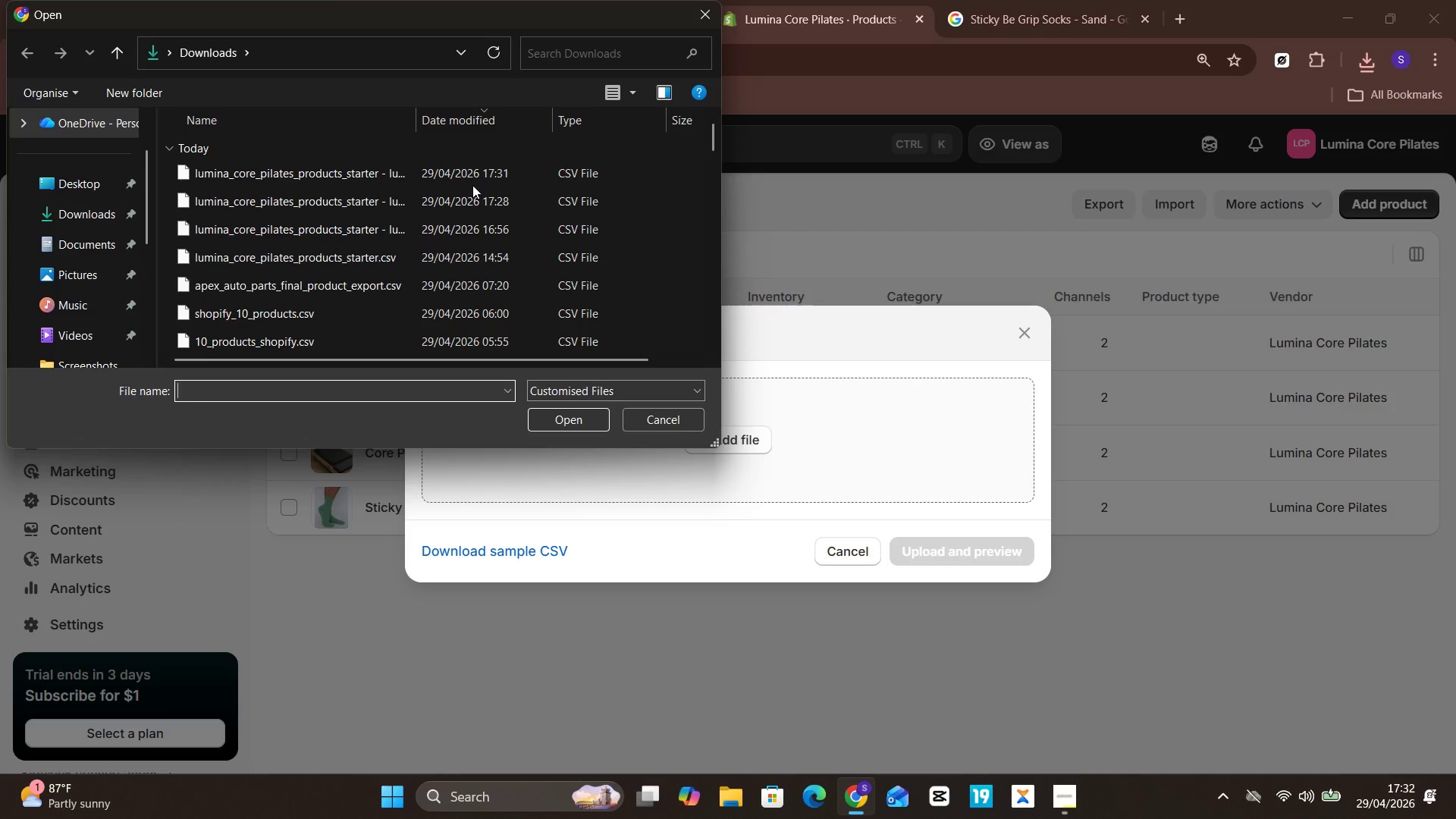 
left_click([476, 181])
 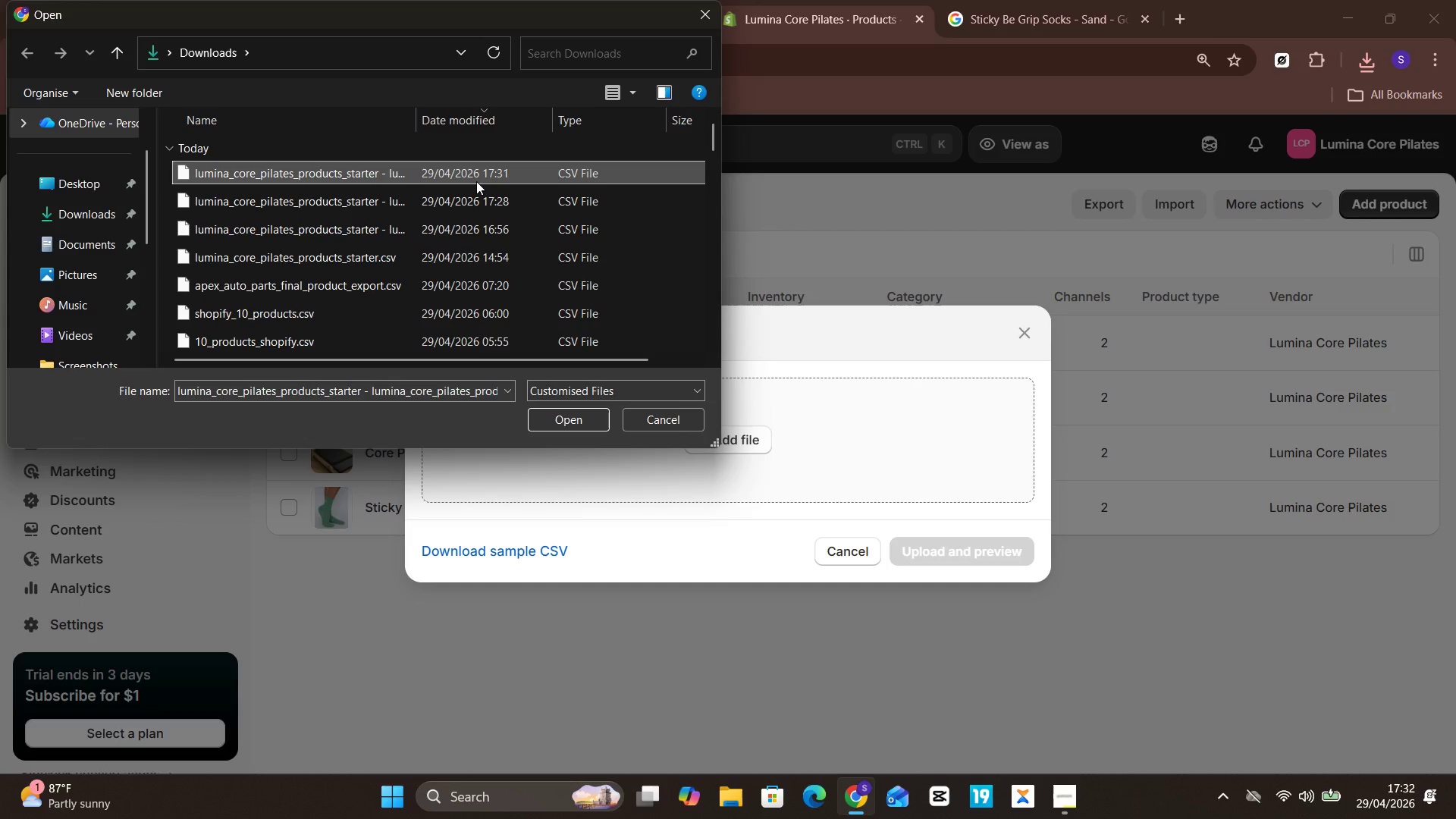 
key(Enter)
 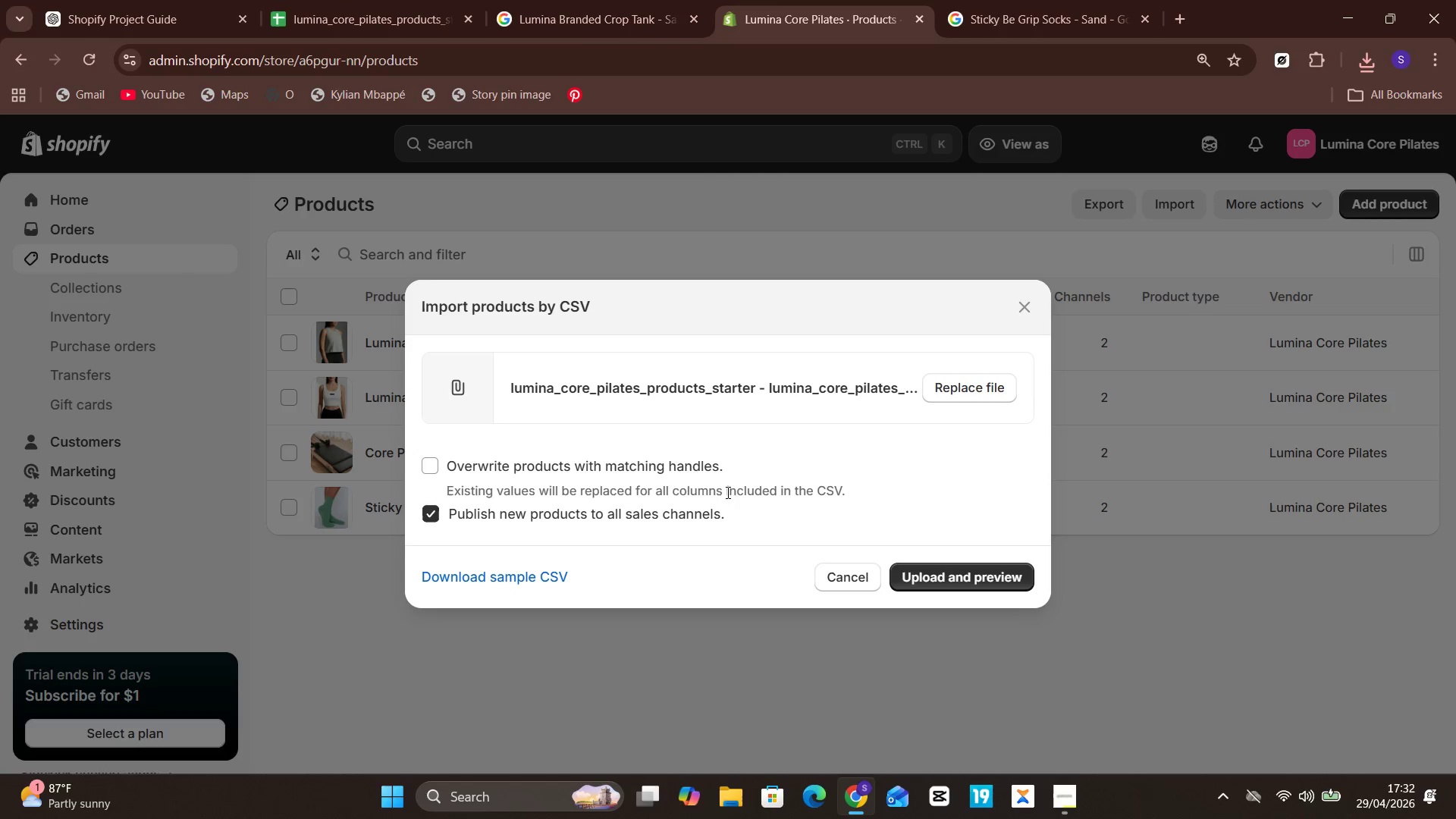 
left_click([660, 457])
 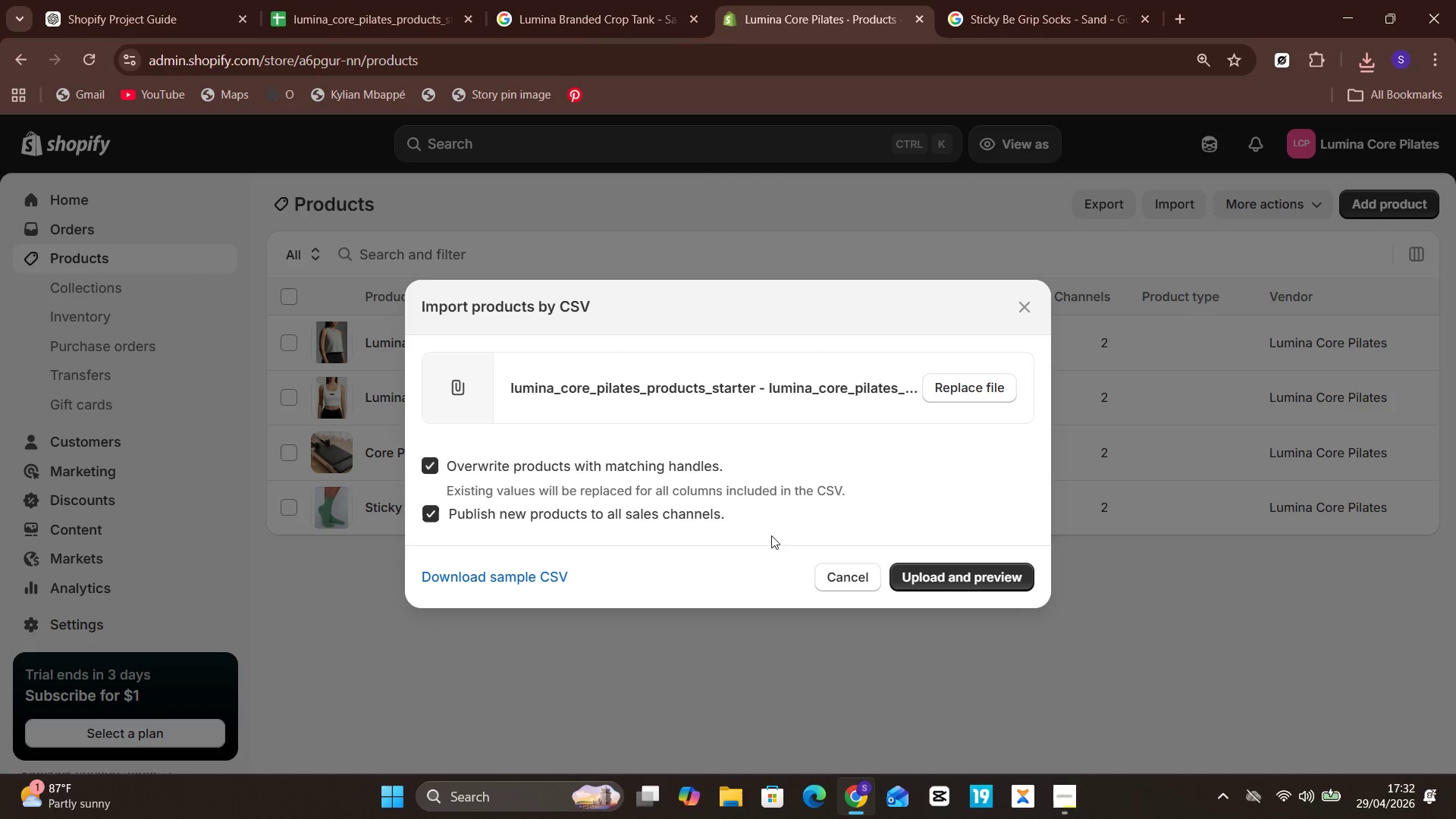 
left_click([930, 573])
 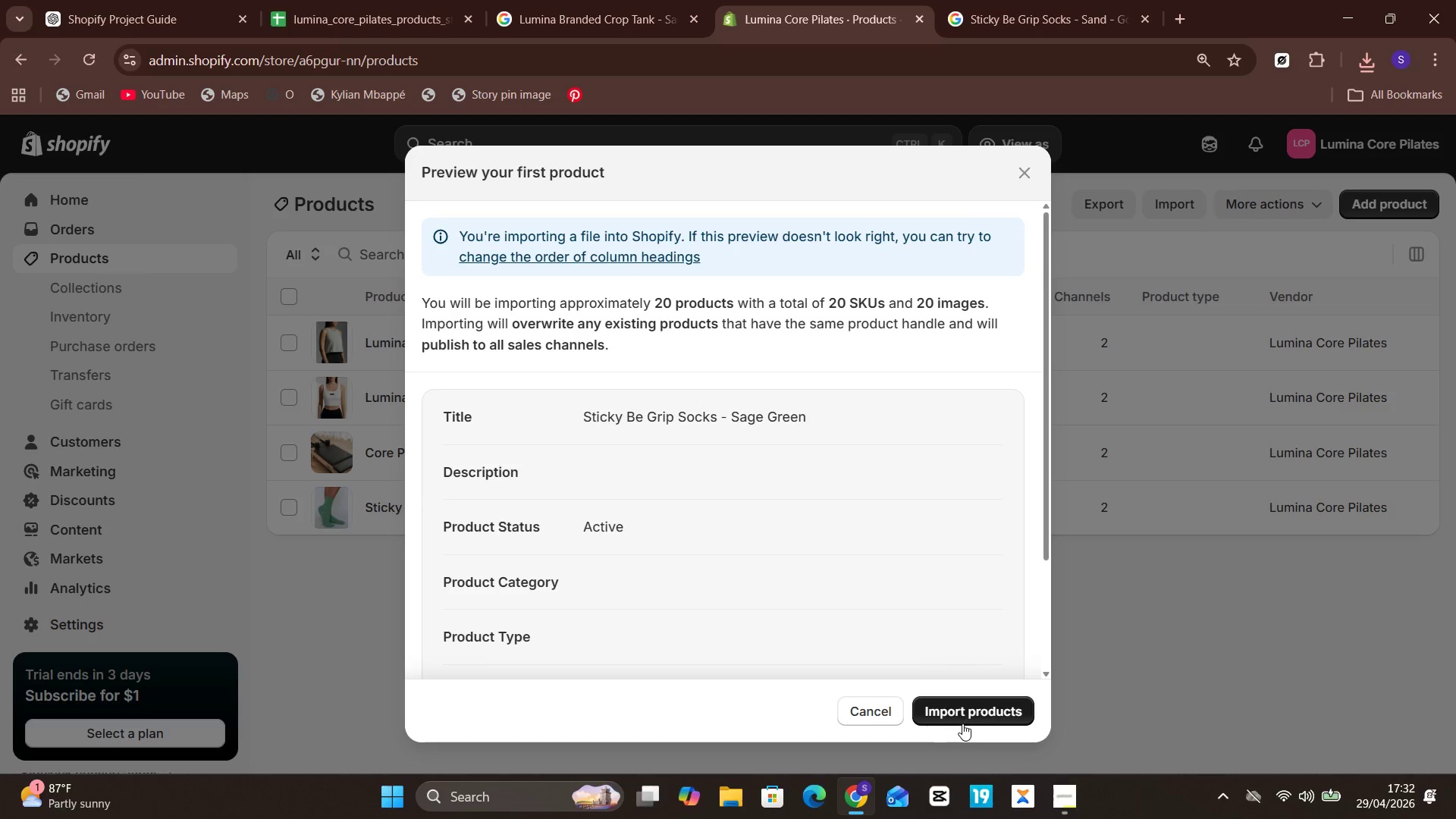 
wait(7.41)
 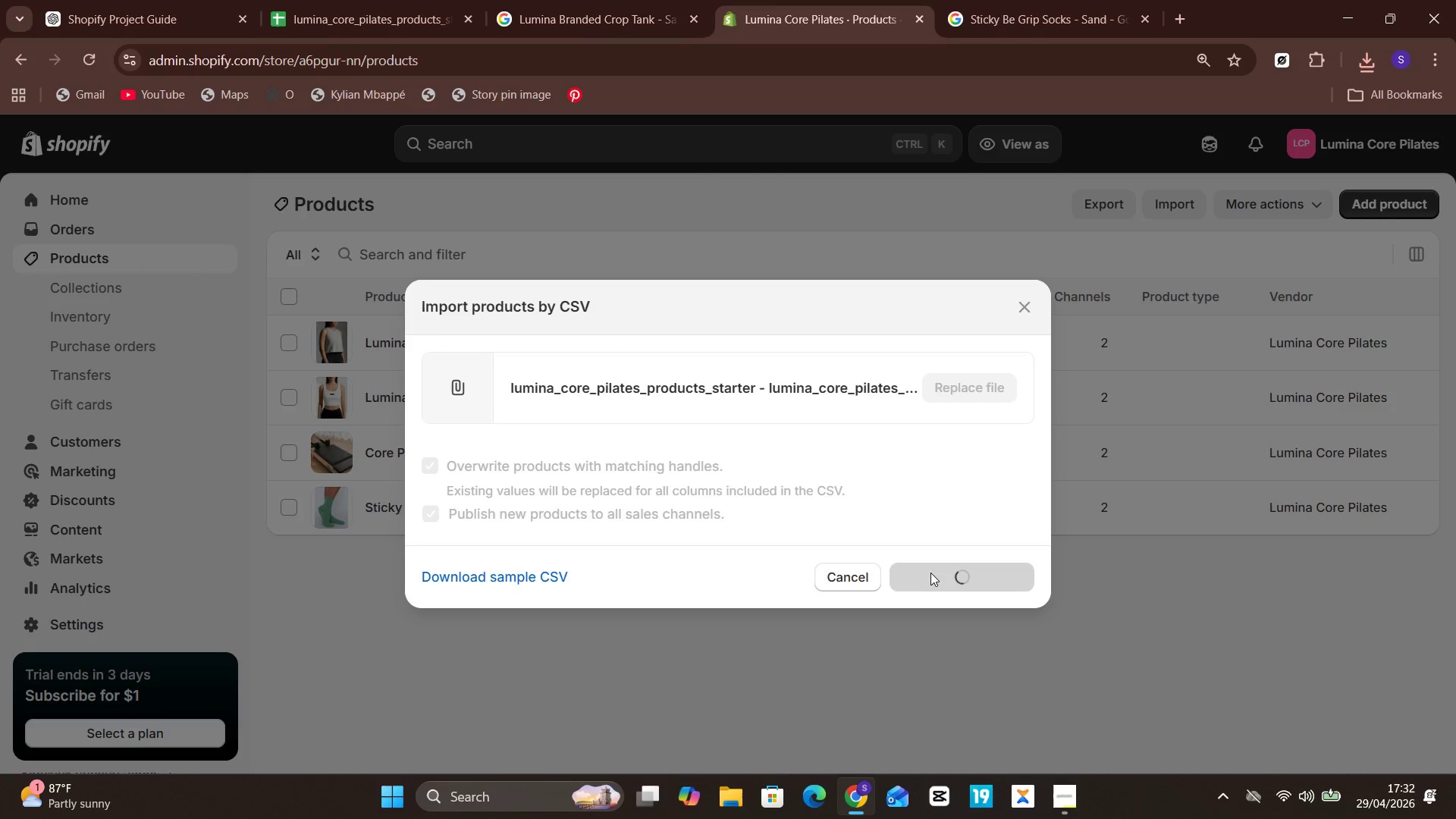 
left_click([961, 726])
 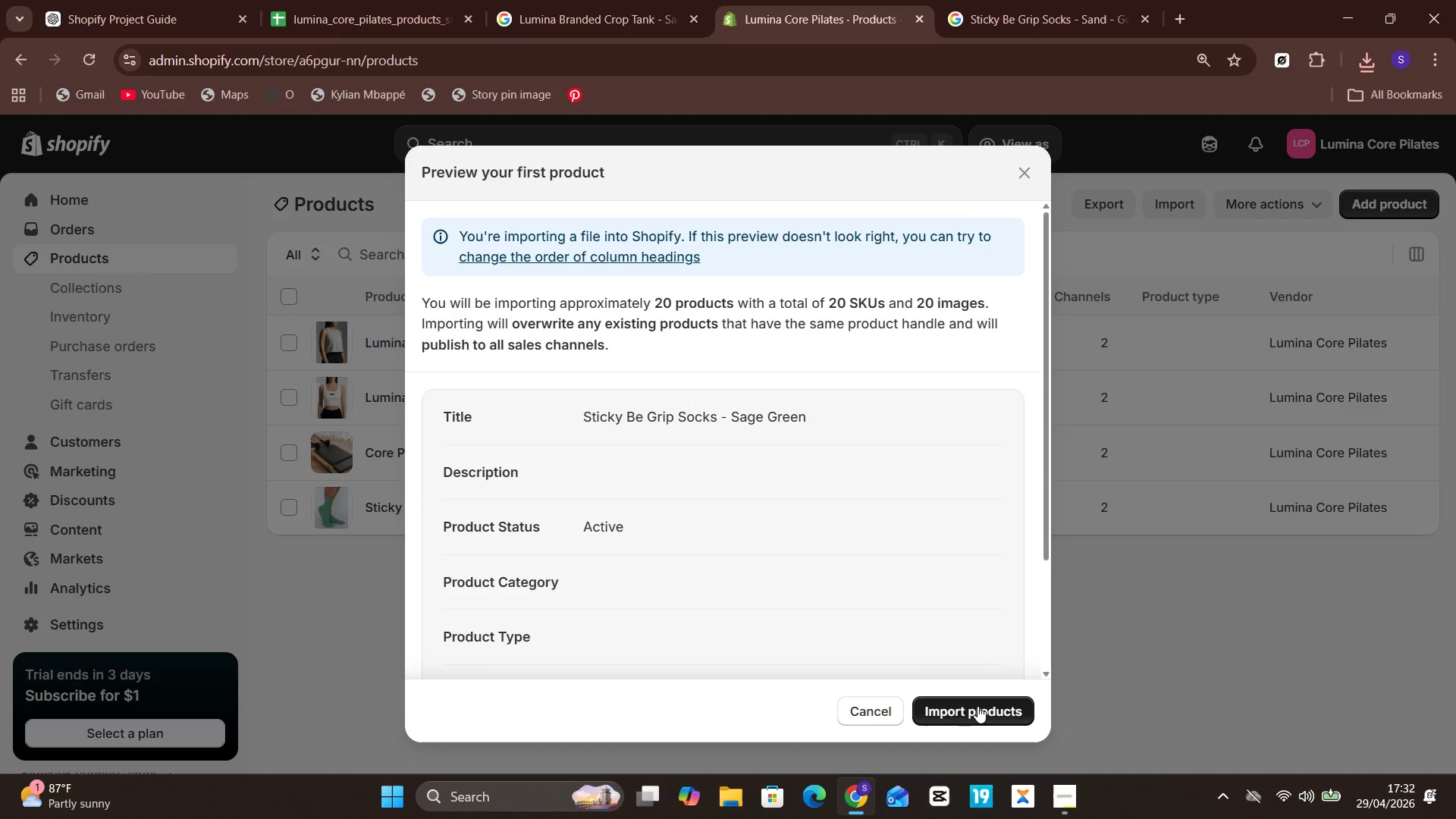 
left_click([977, 706])
 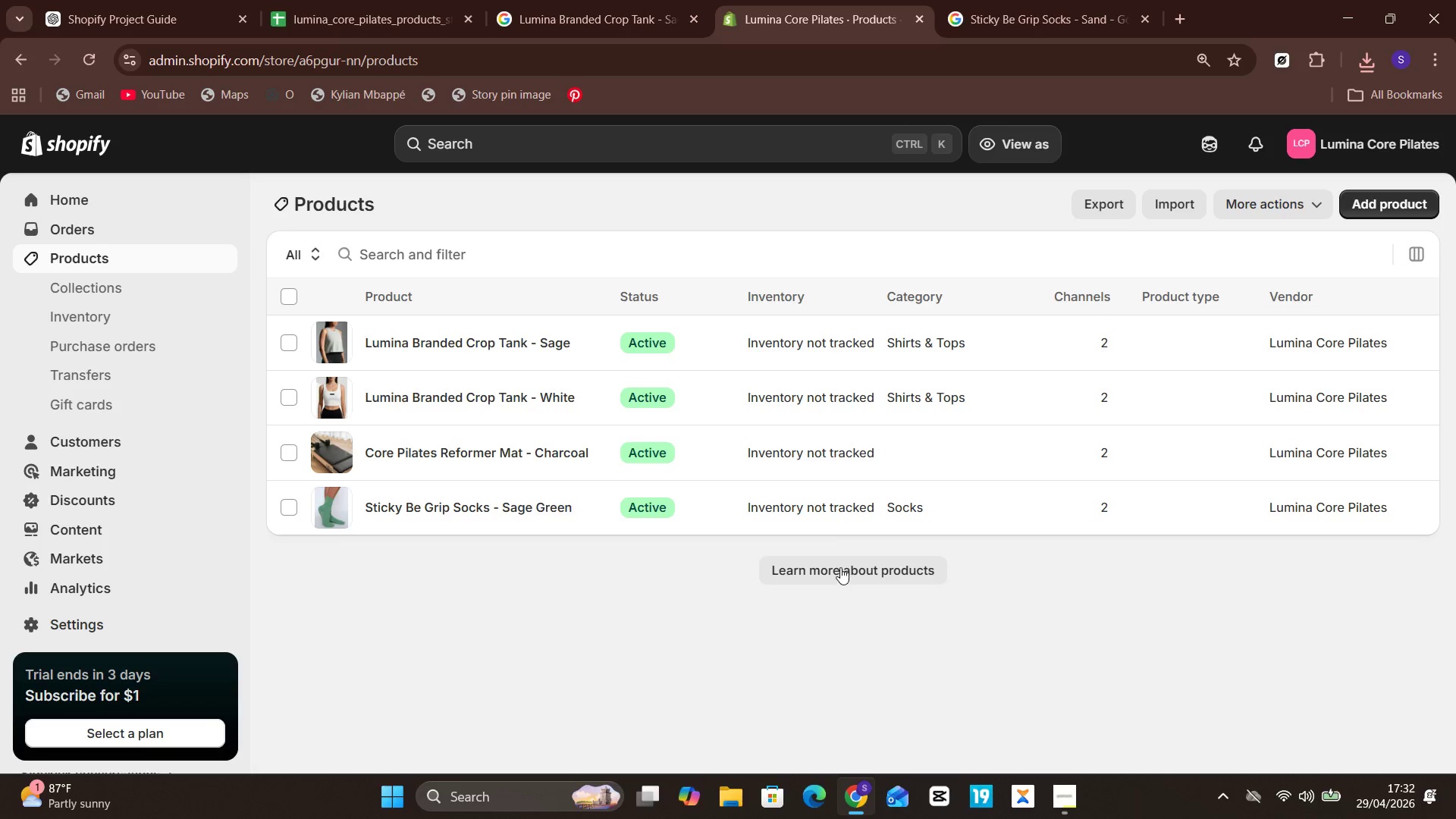 
wait(26.81)
 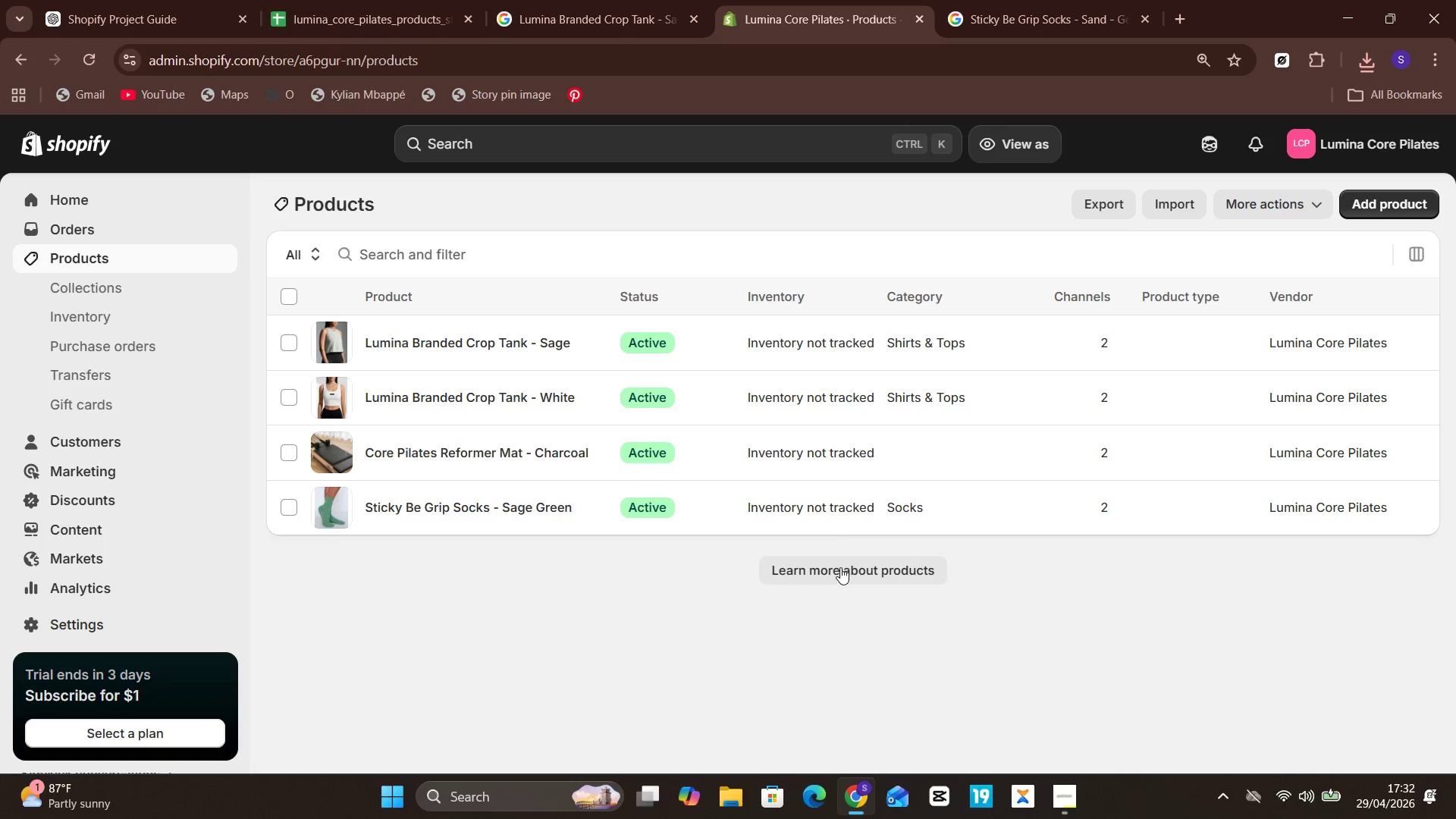 
left_click([1163, 206])
 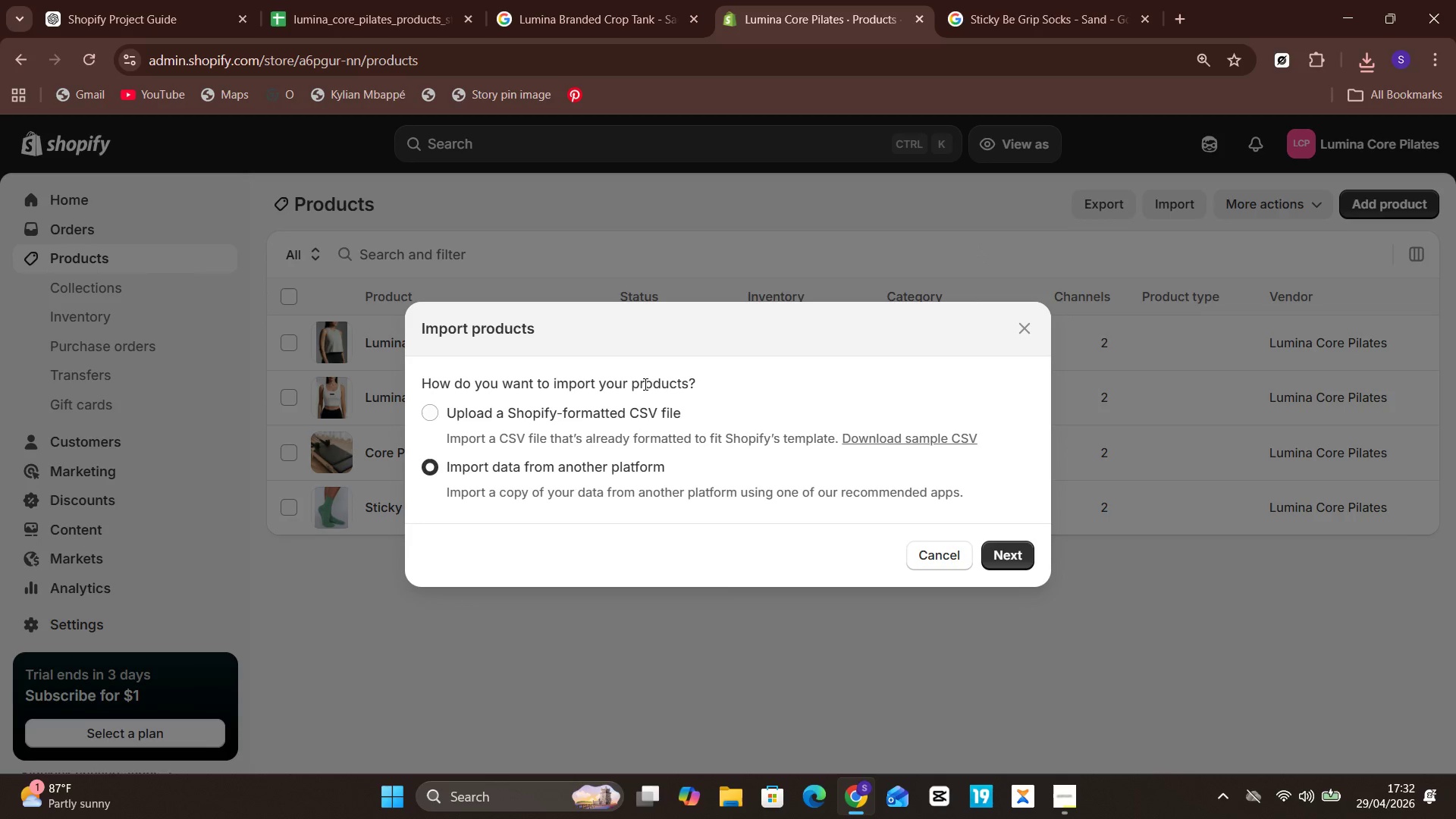 
left_click([640, 400])
 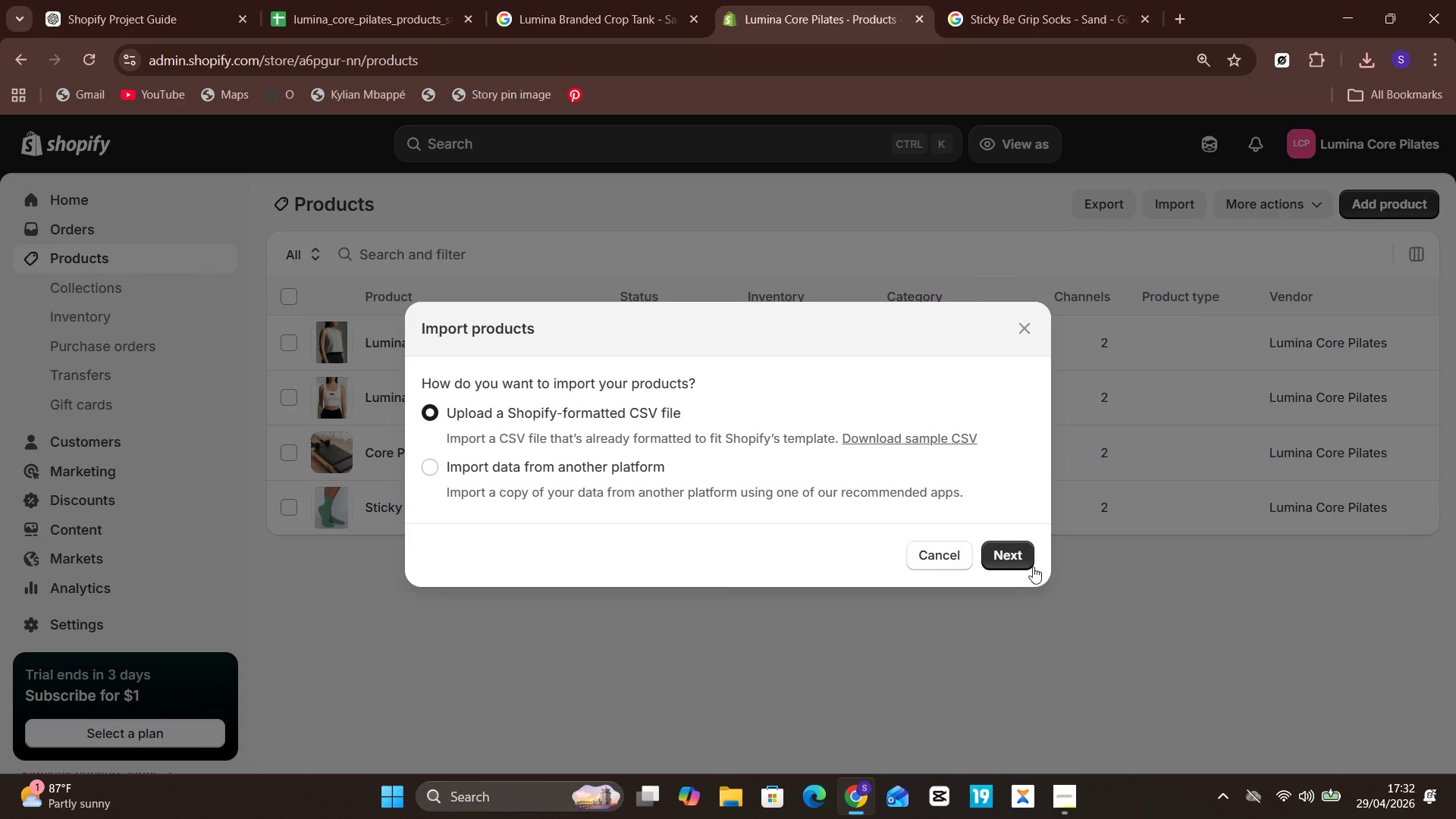 
left_click([1021, 552])
 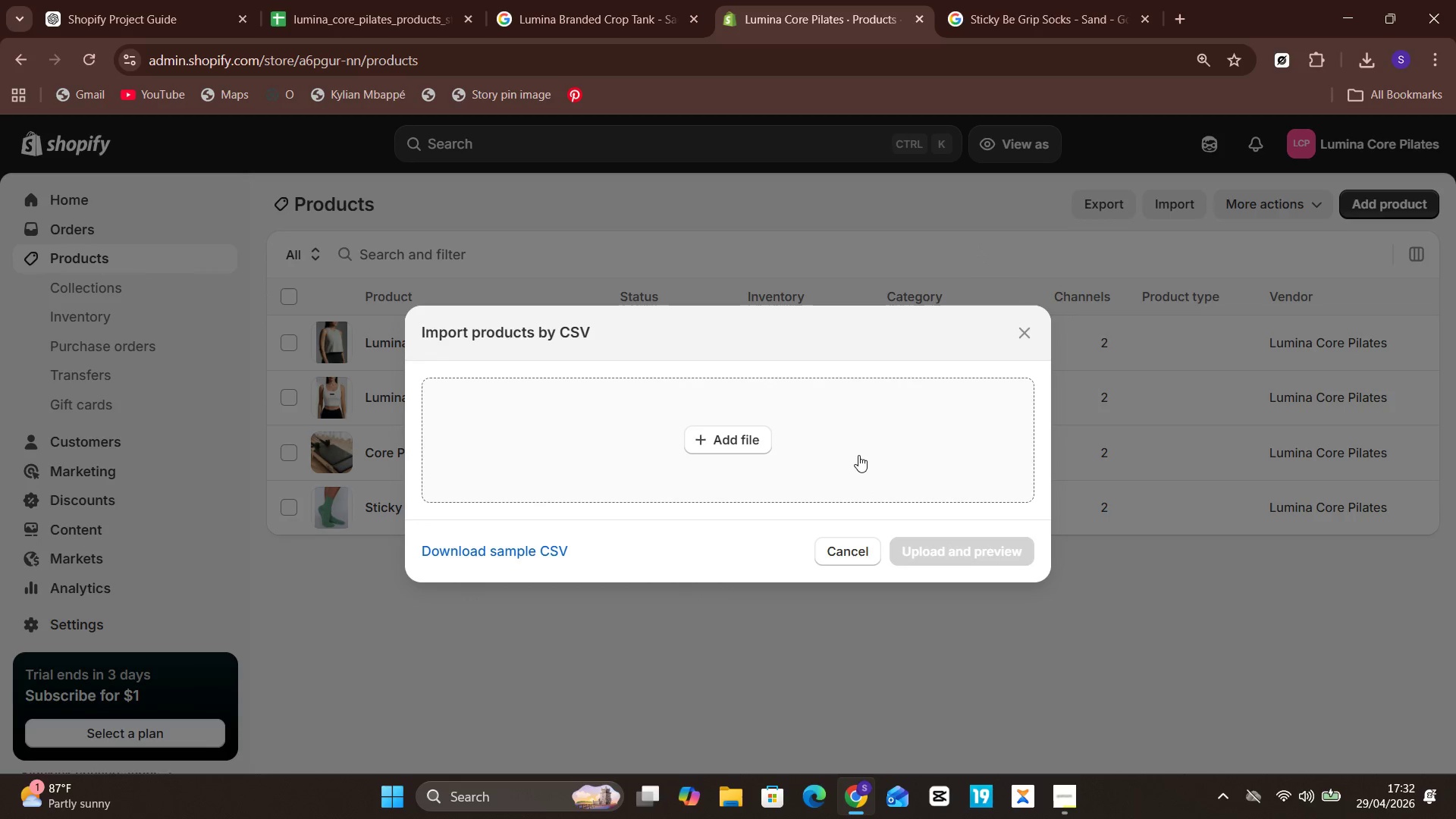 
left_click([858, 455])
 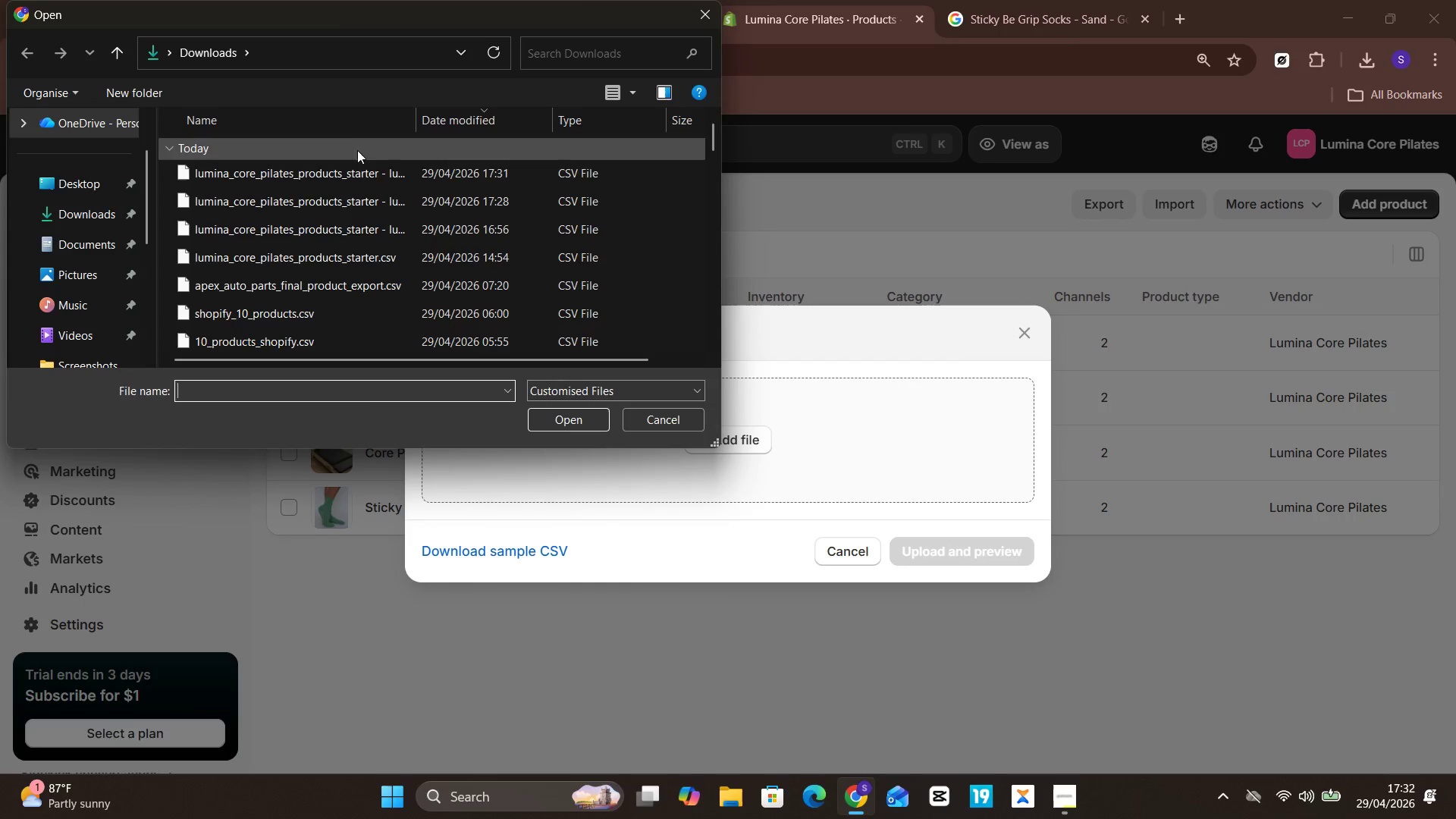 
left_click([357, 183])
 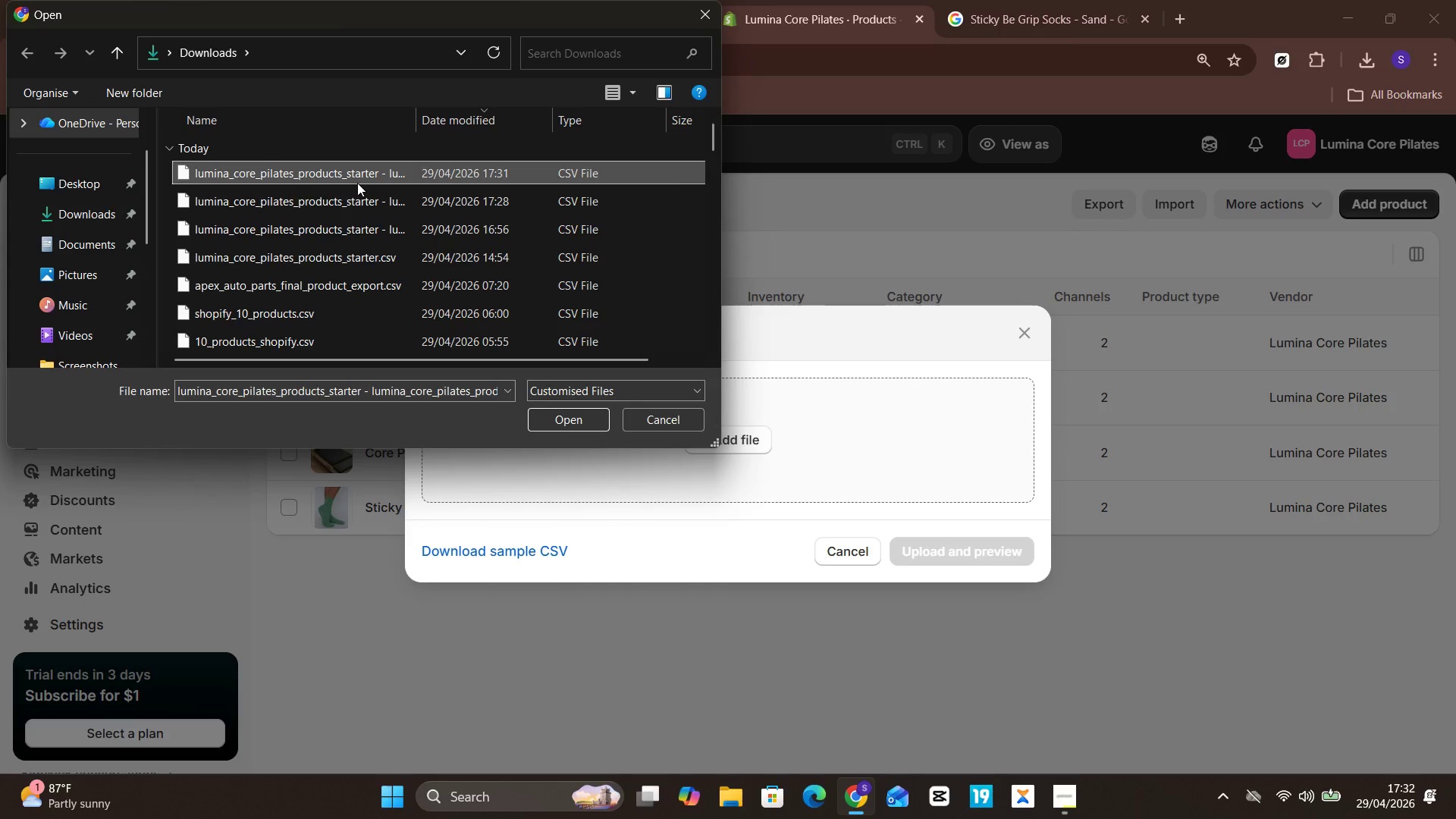 
key(Enter)
 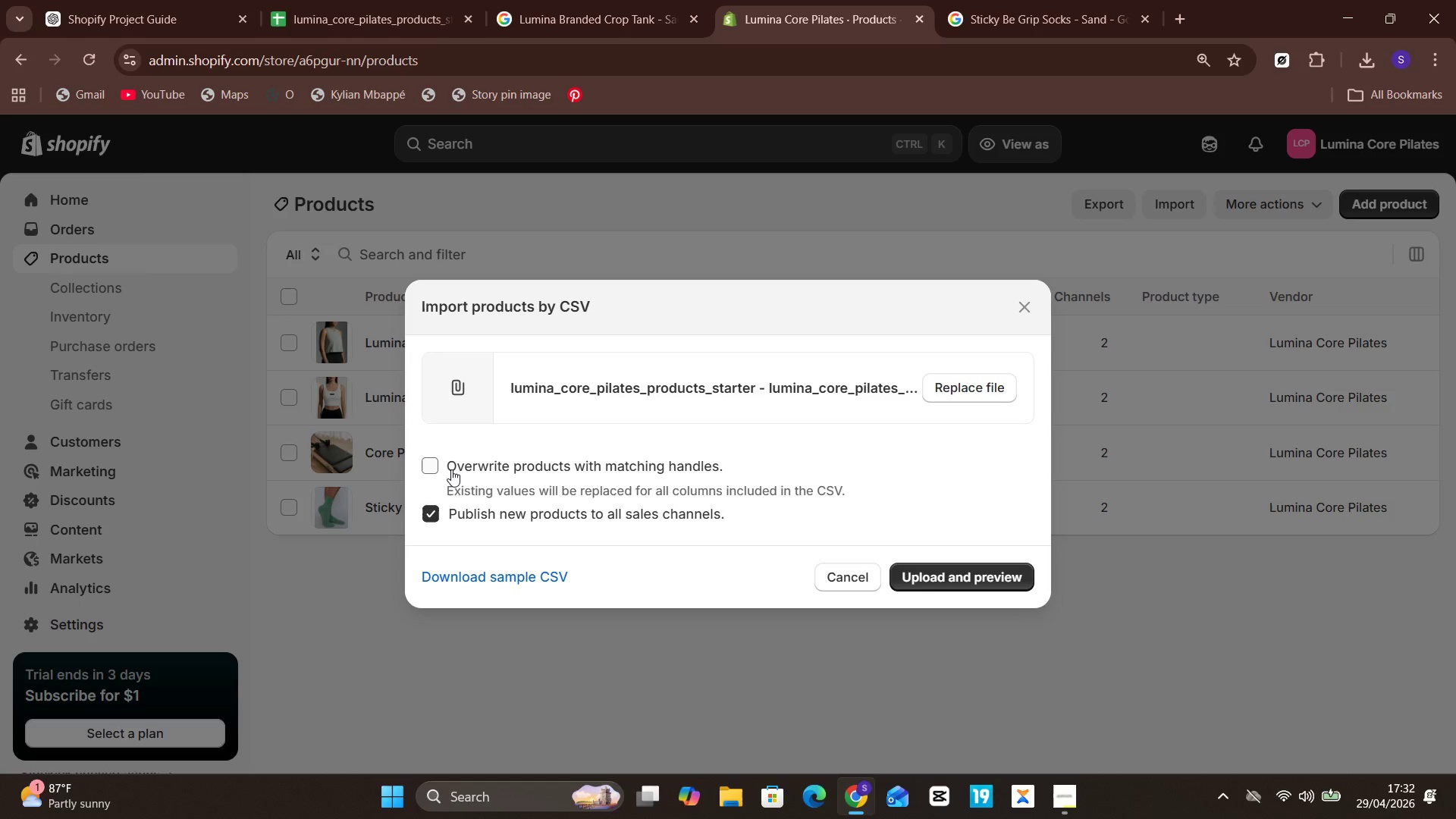 
wait(8.11)
 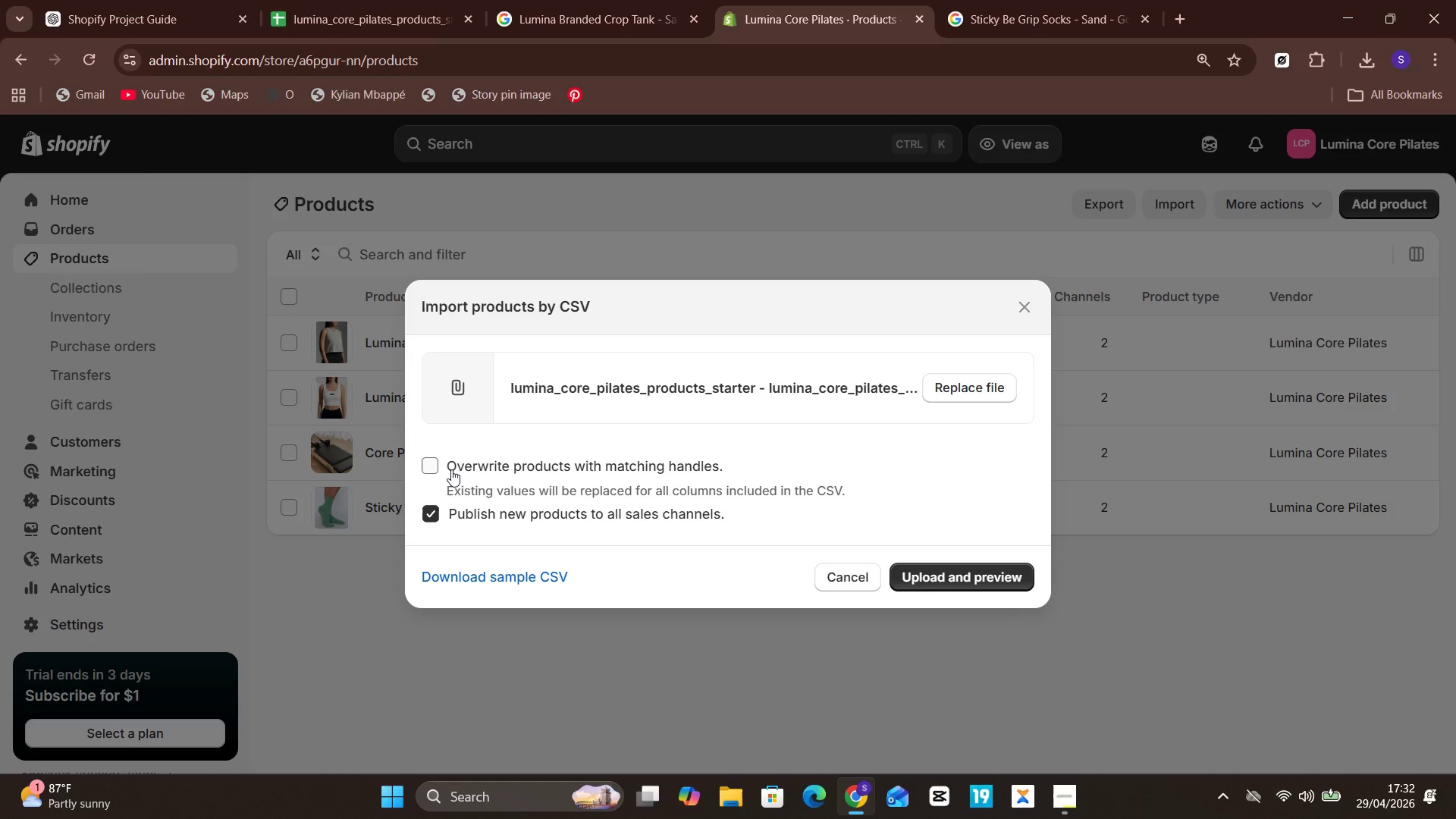 
left_click([932, 577])
 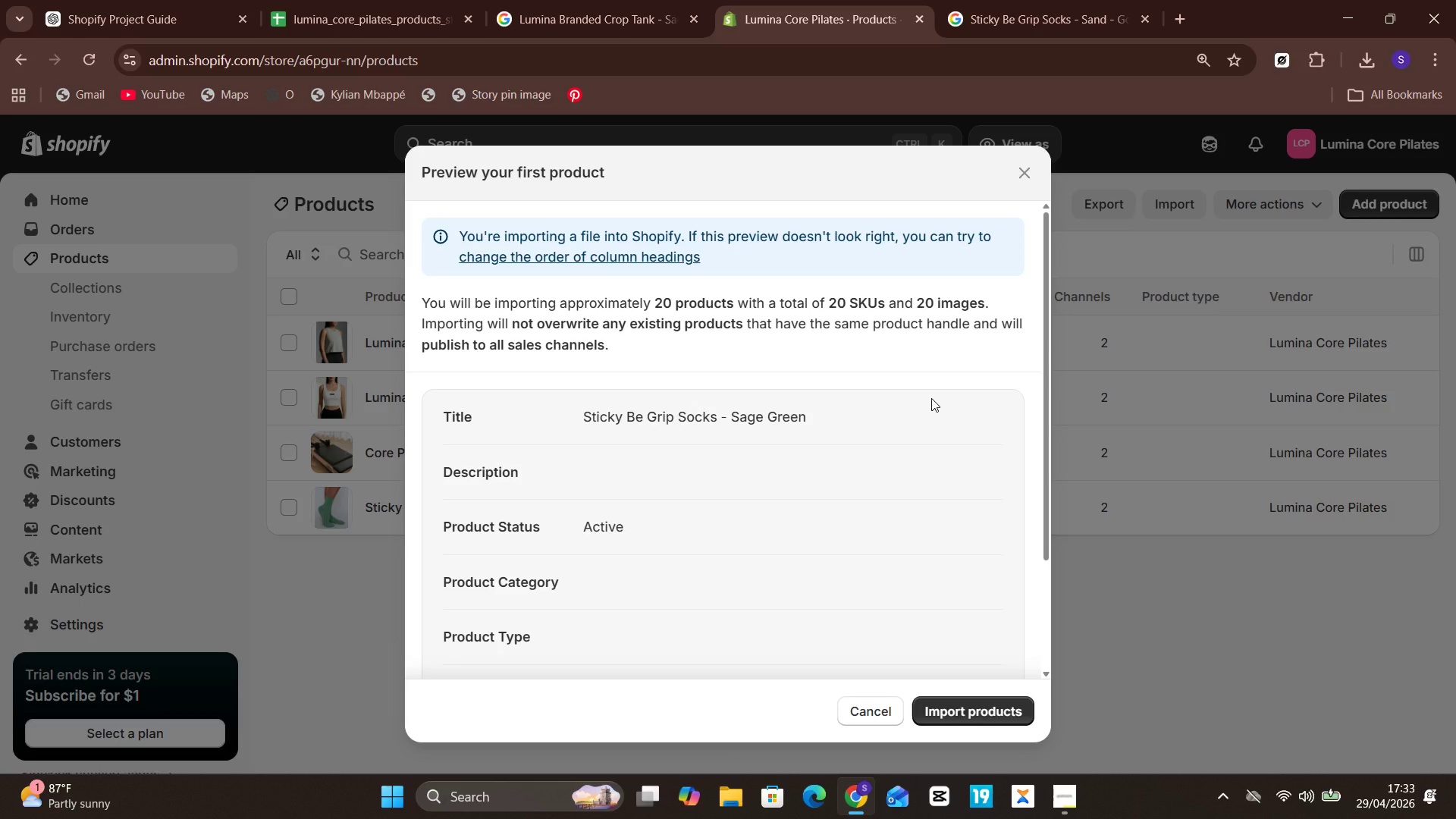 
wait(15.66)
 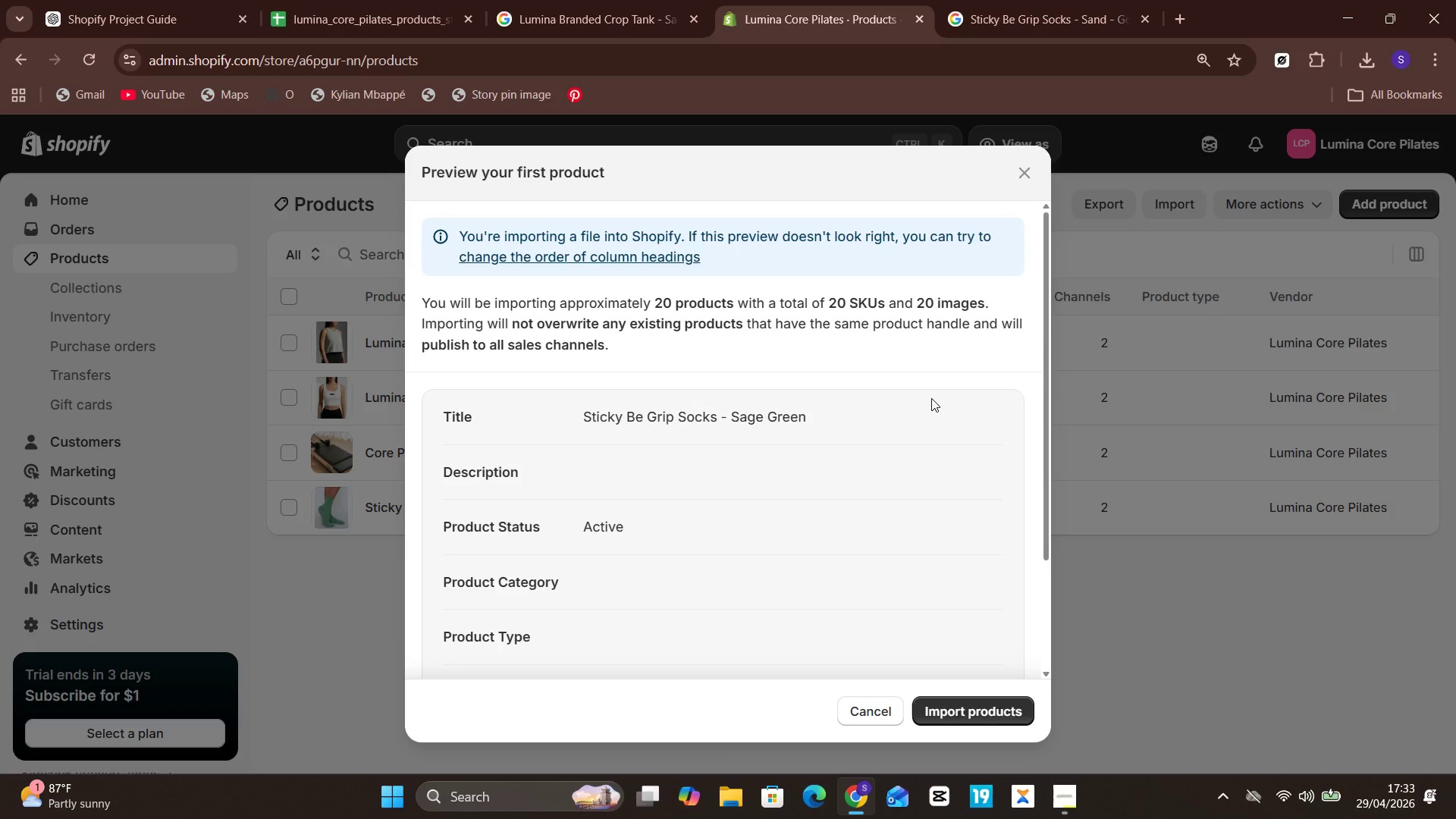 
left_click([933, 707])
 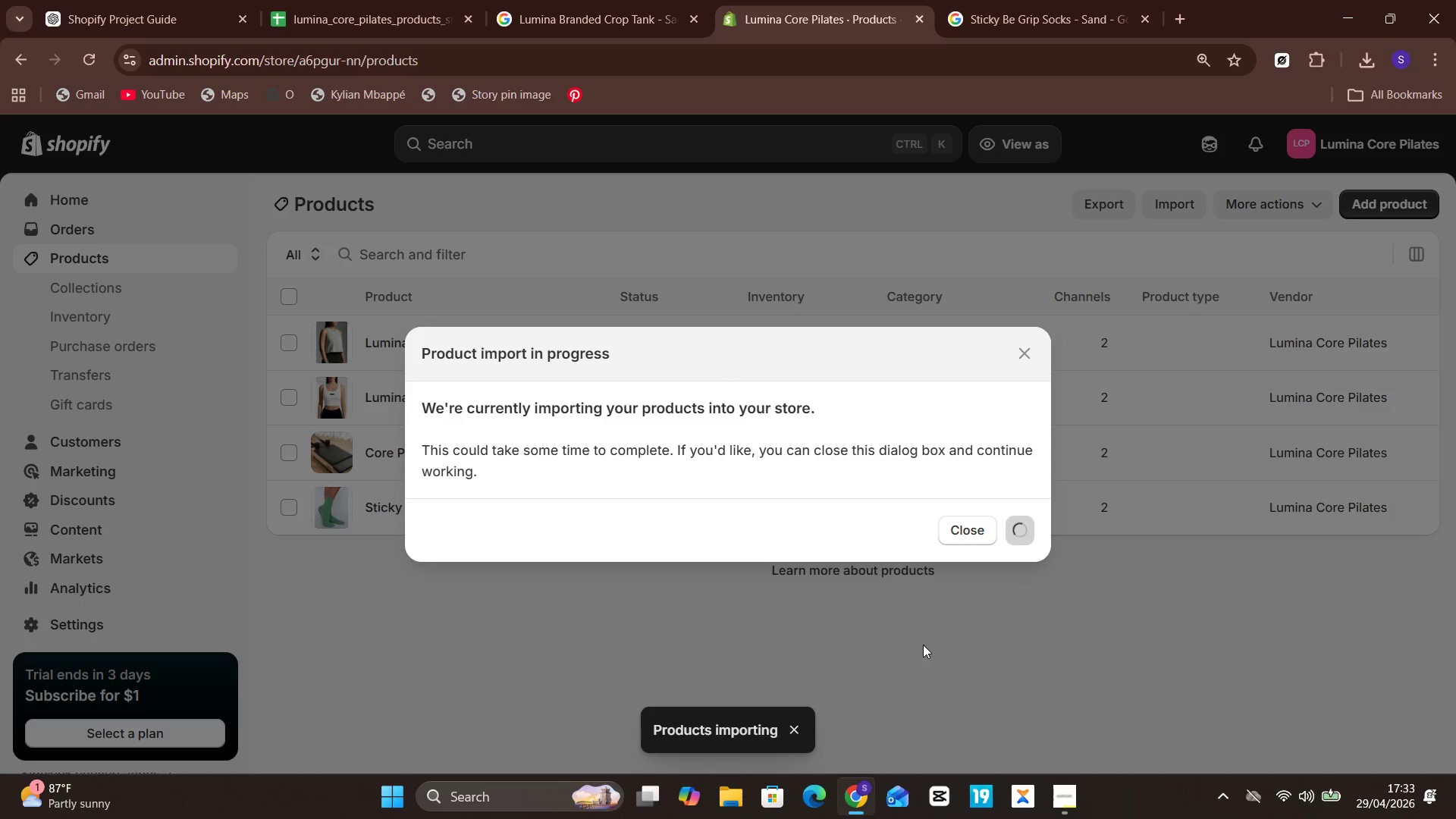 
wait(9.98)
 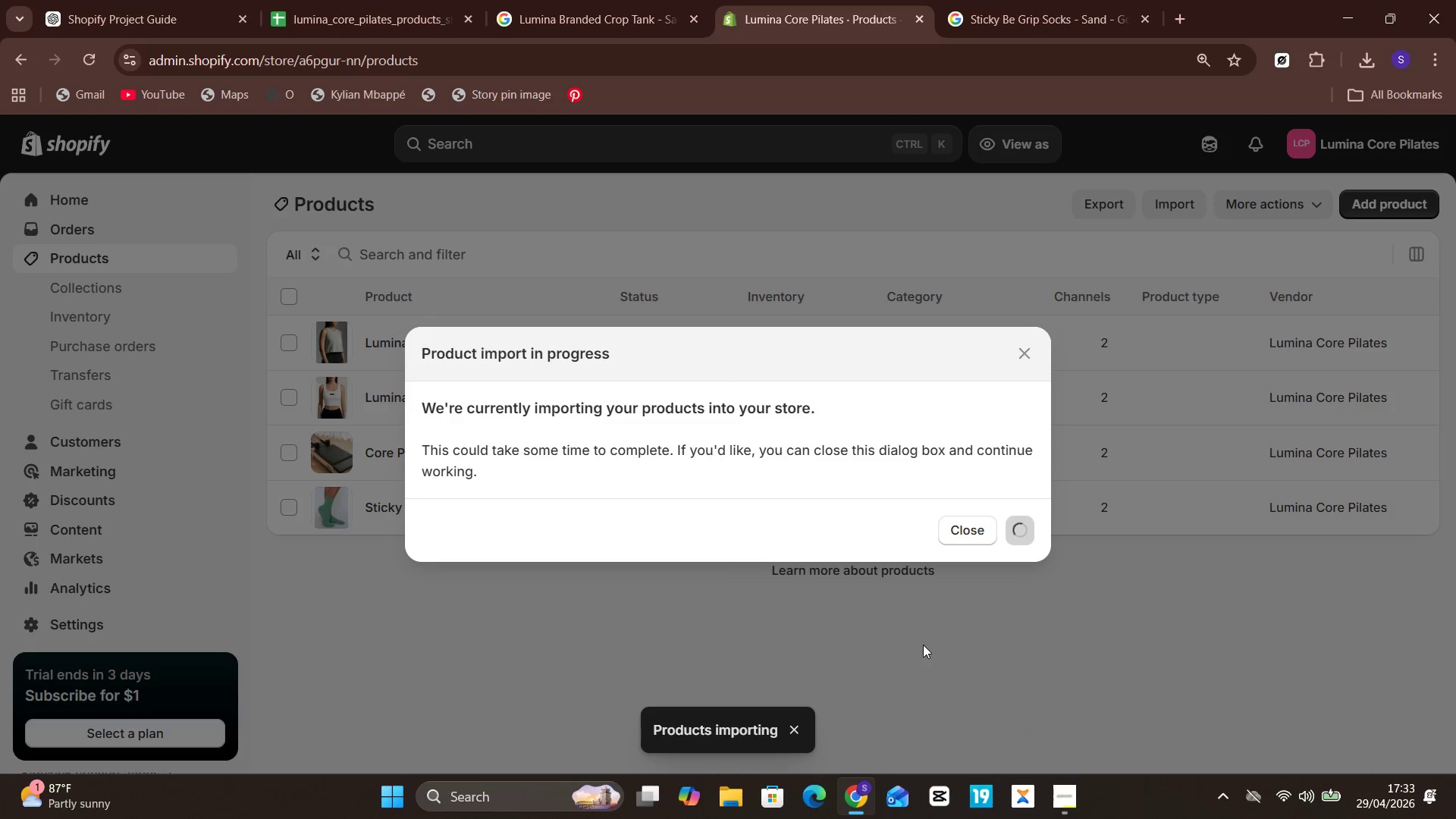 
left_click([1298, 140])
 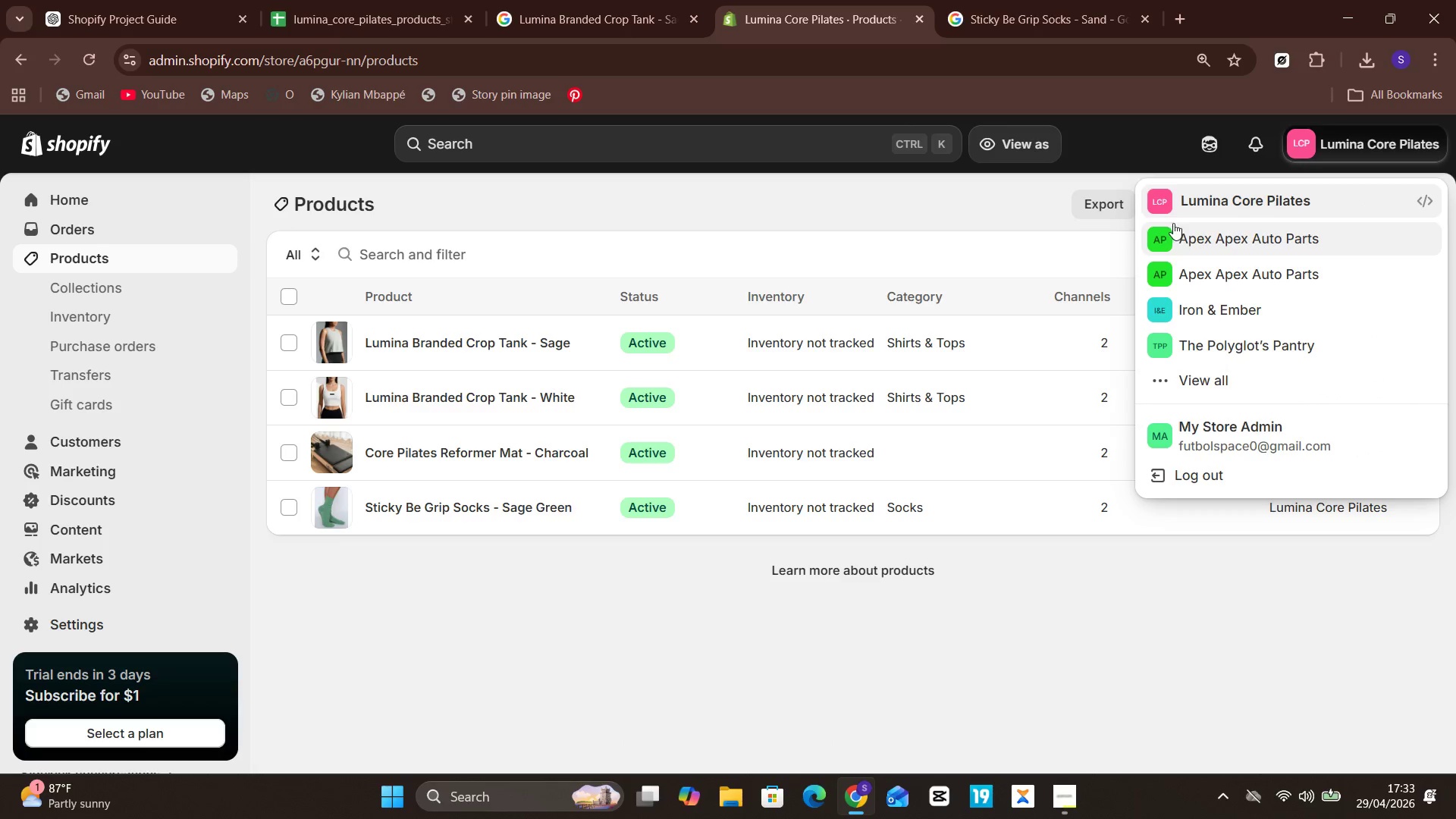 
wait(5.09)
 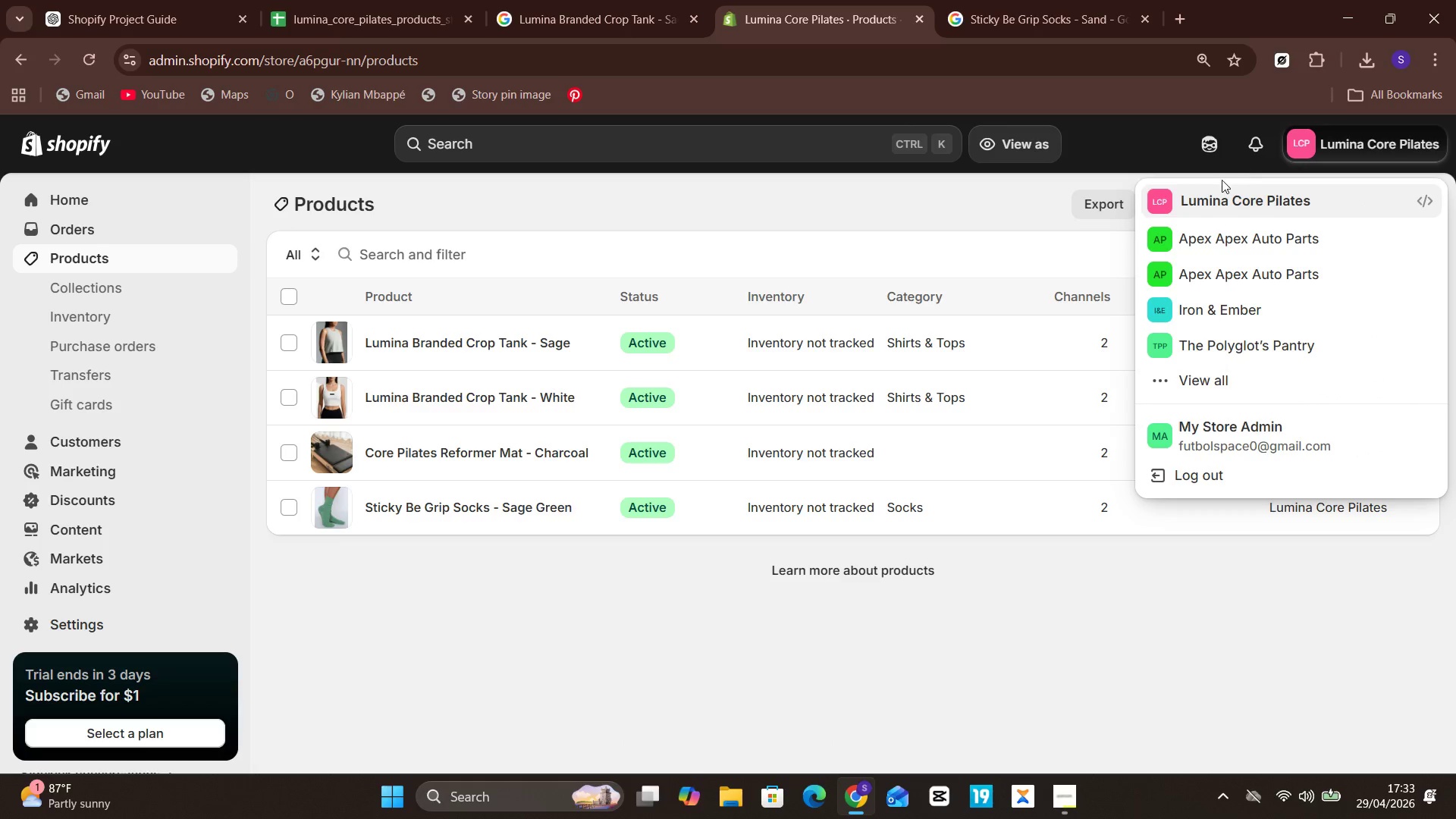 
left_click([1185, 237])
 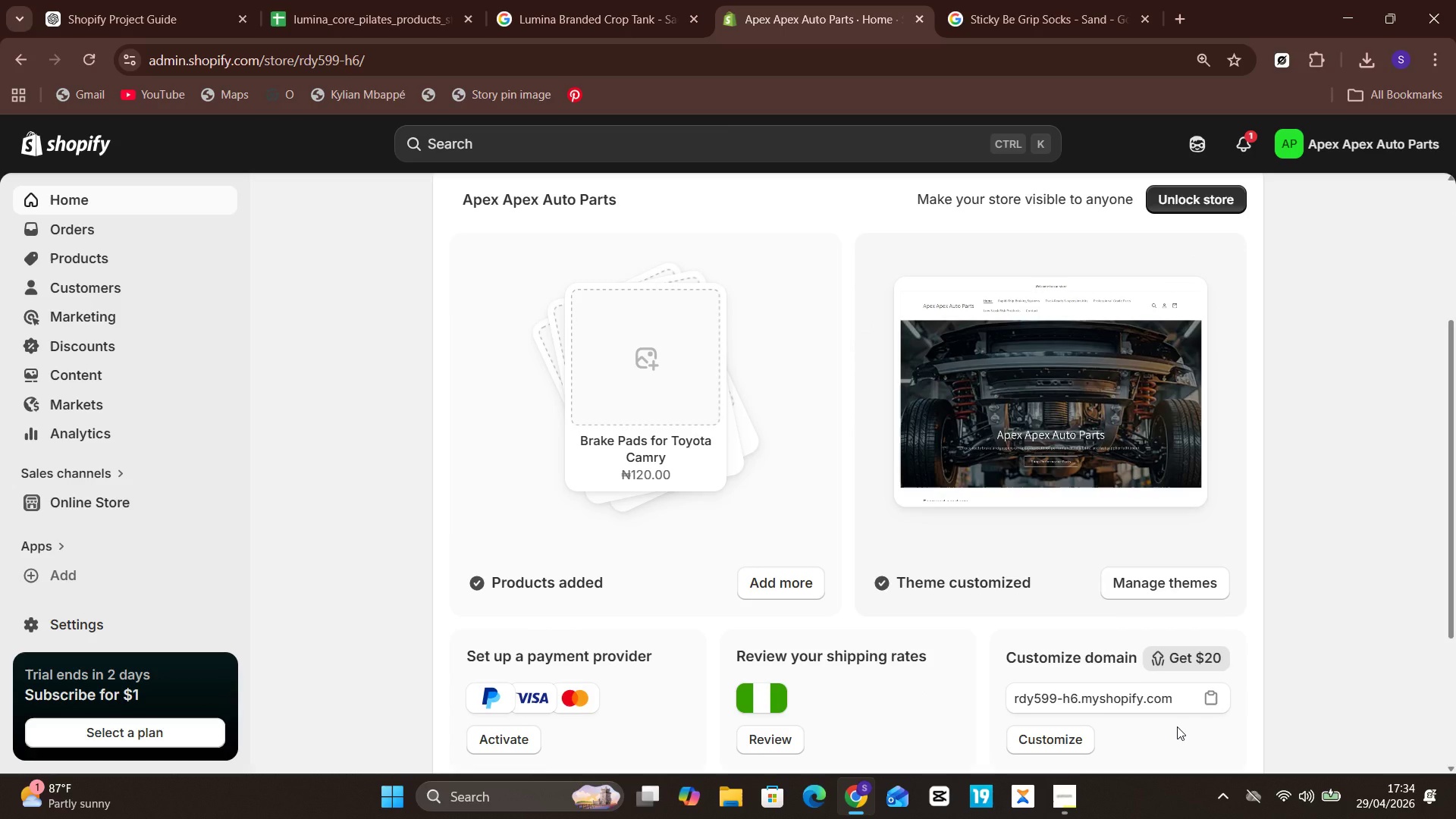 
wait(36.44)
 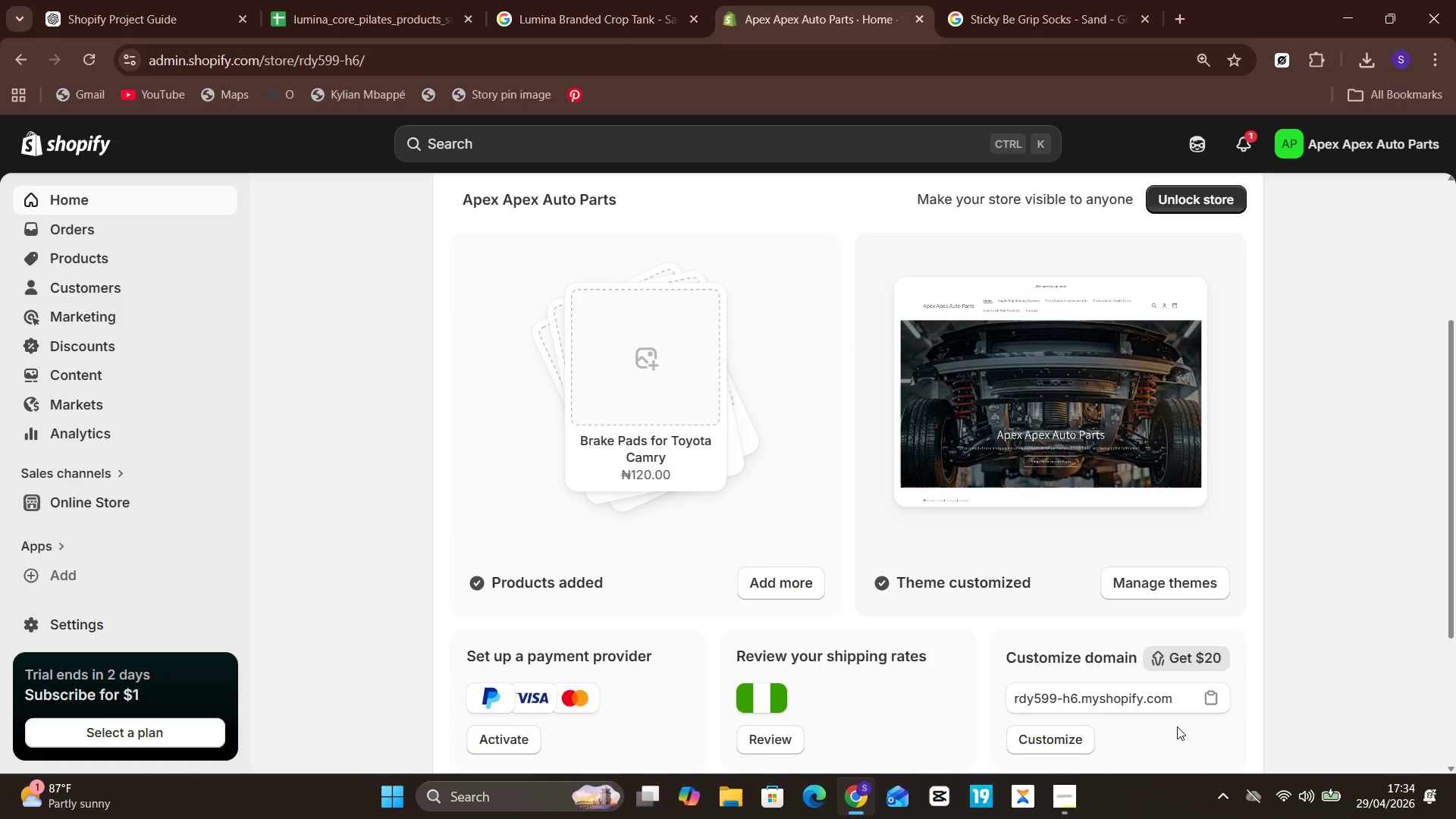 
left_click([1379, 153])
 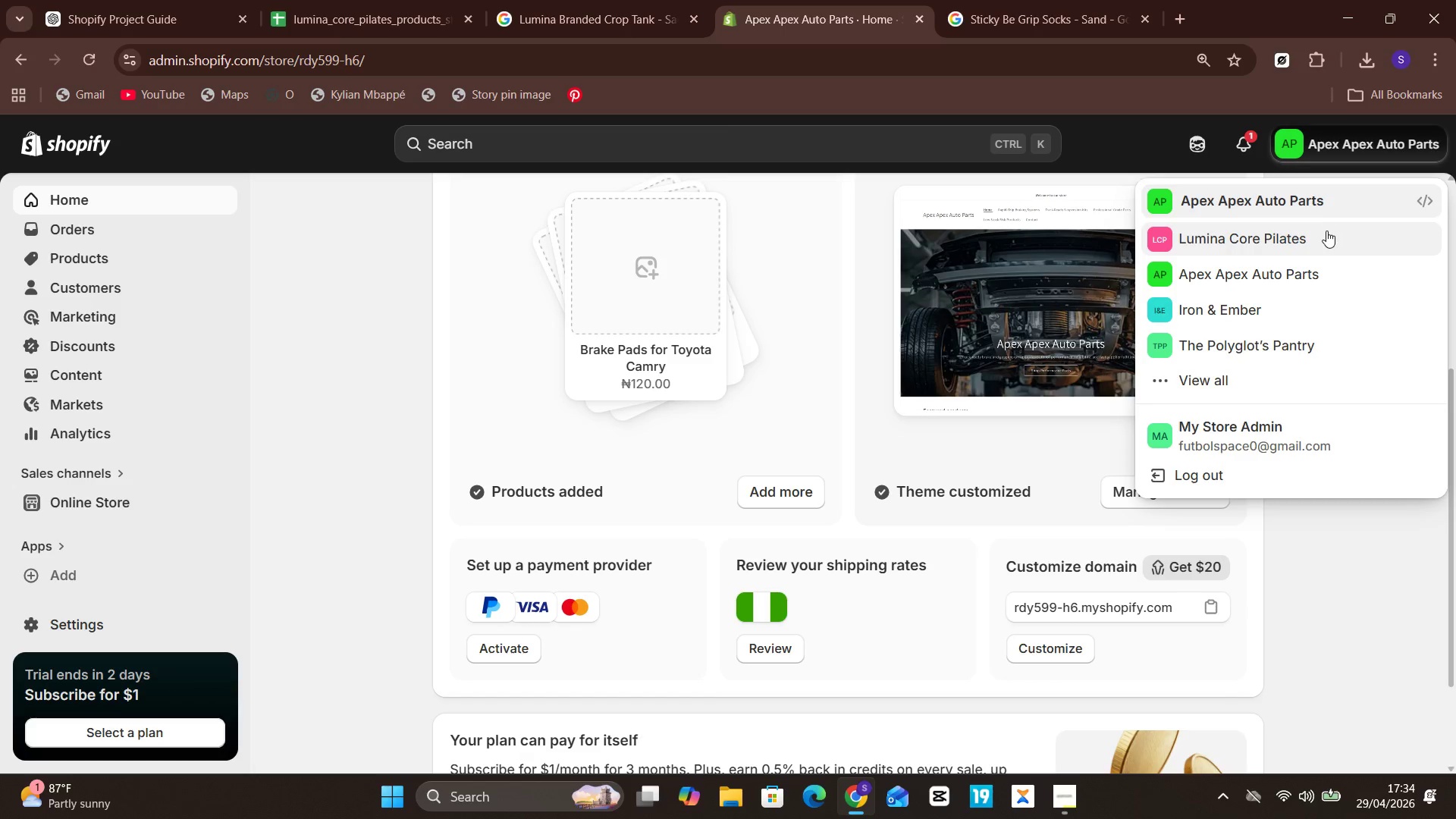 
left_click([1321, 235])
 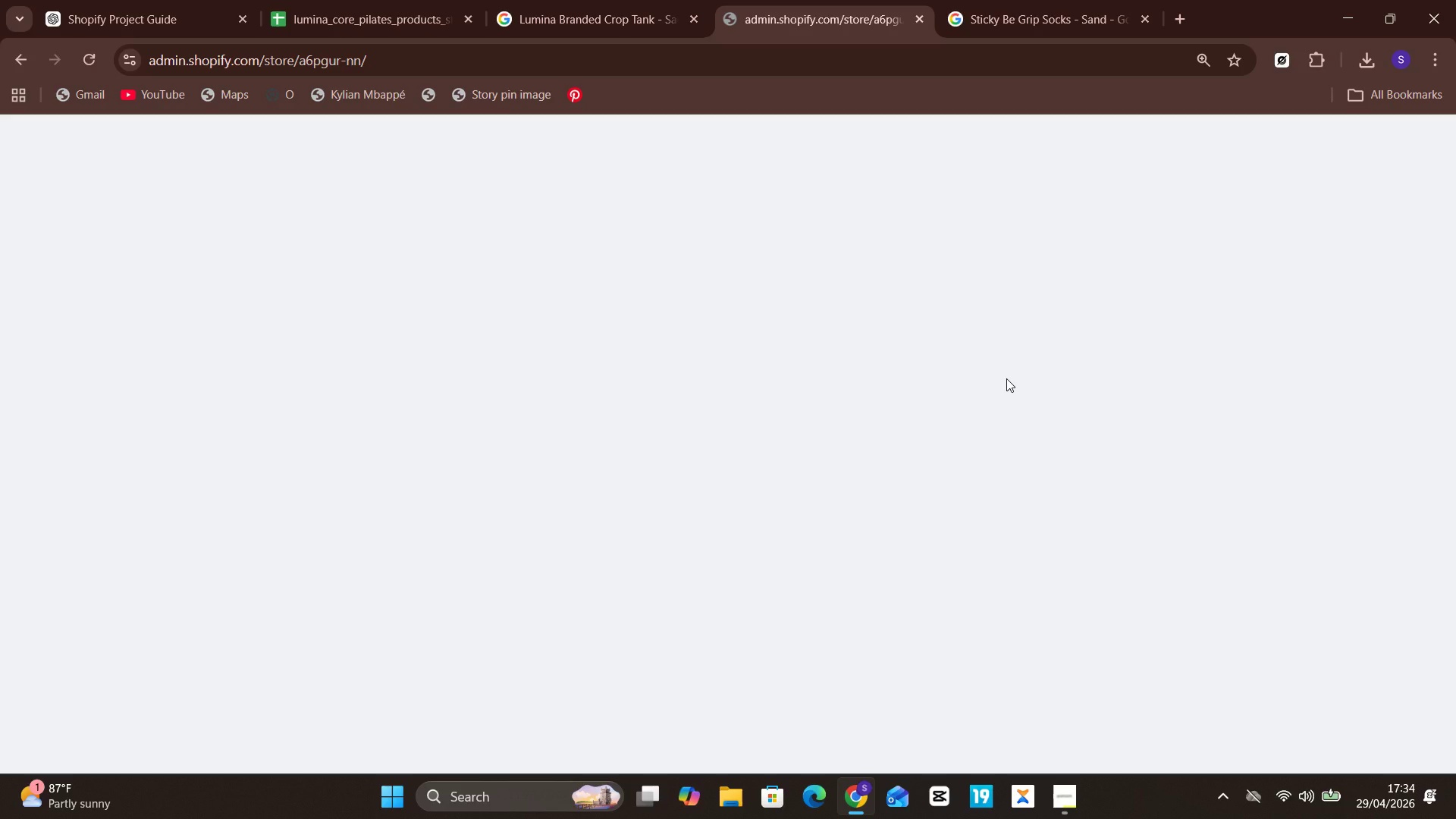 
wait(12.07)
 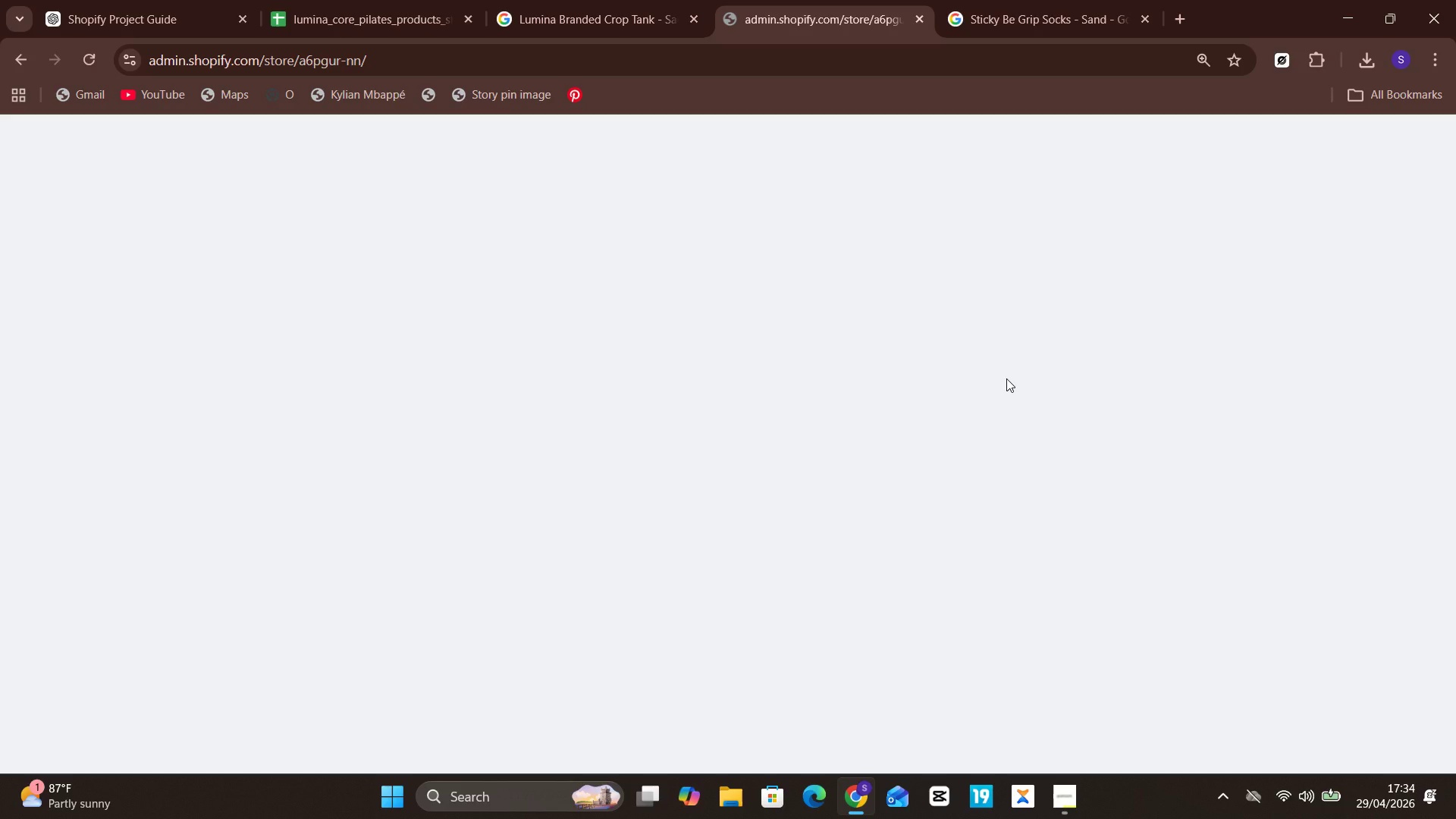 
mouse_move([512, 475])
 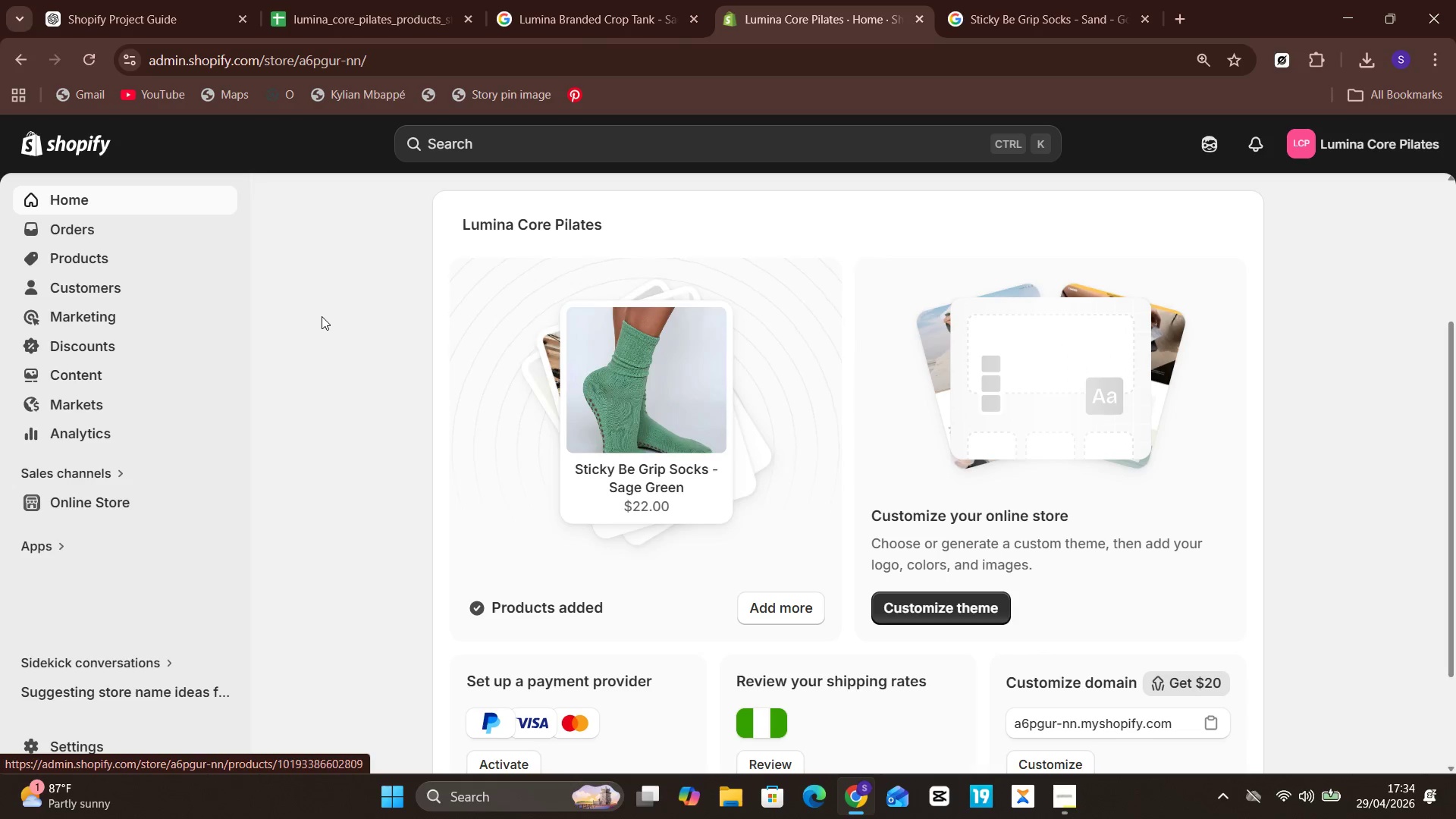 
left_click([106, 253])
 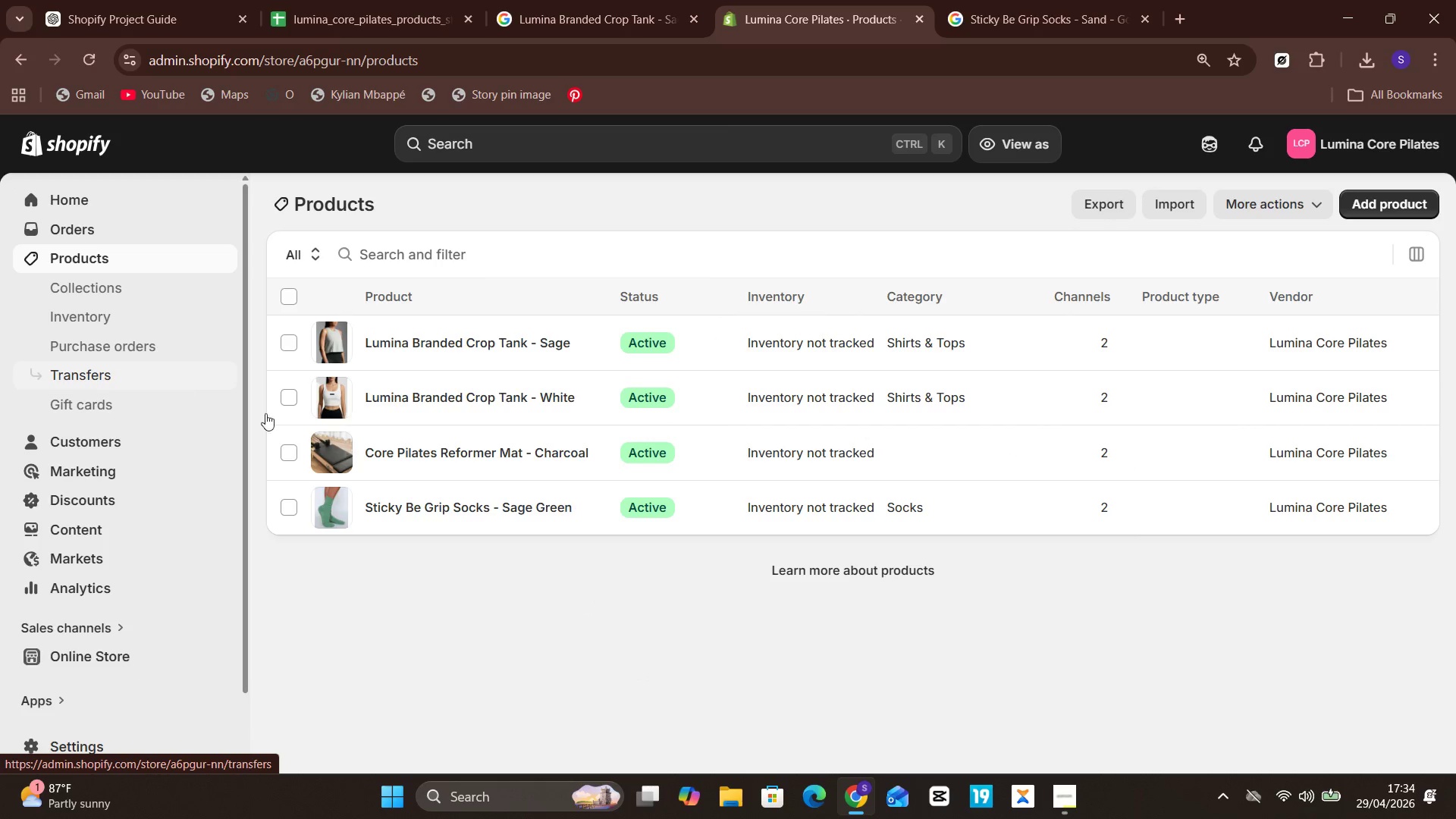 
wait(8.2)
 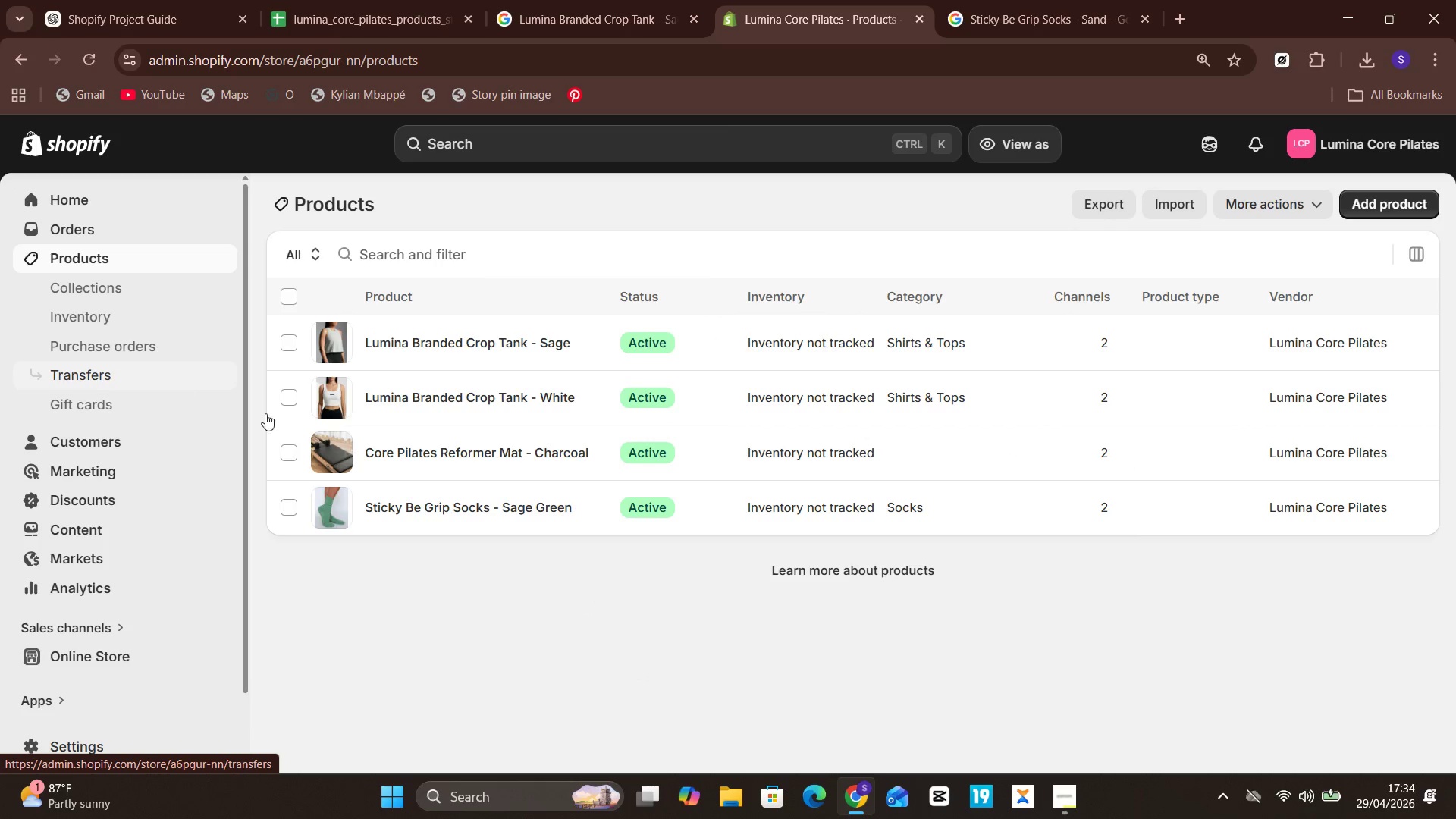 
left_click([314, 253])
 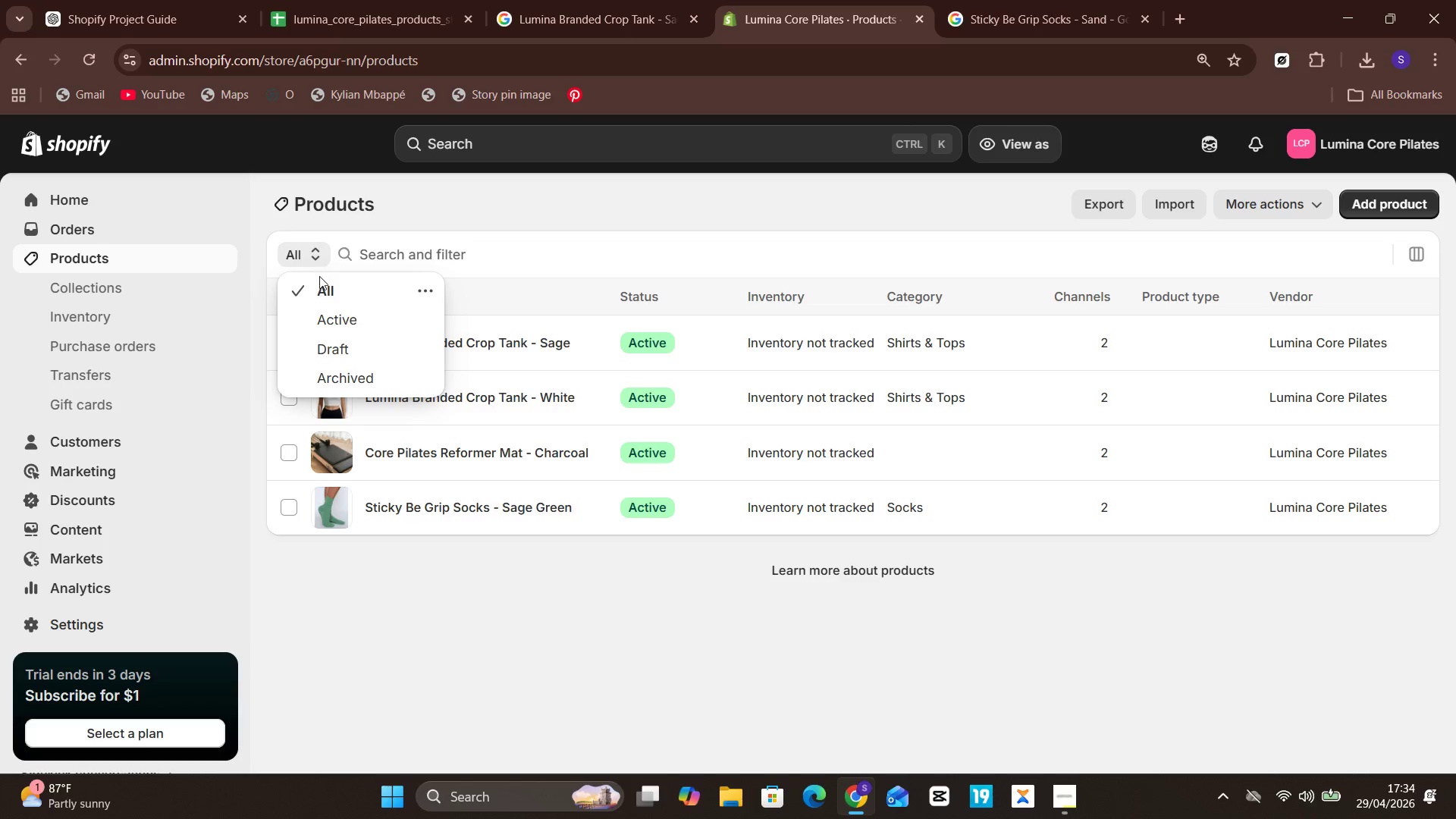 
left_click([326, 312])
 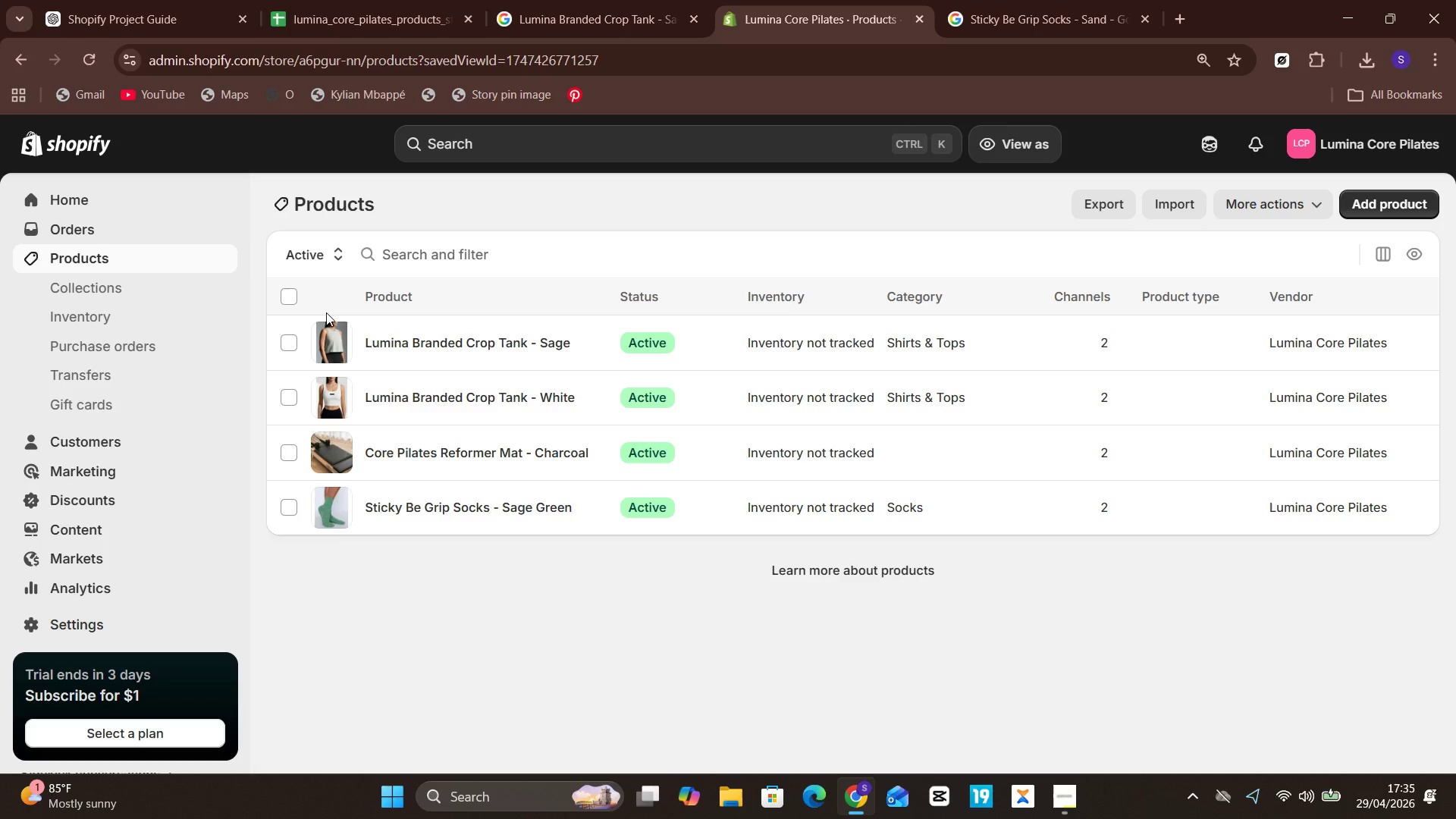 
wait(61.84)
 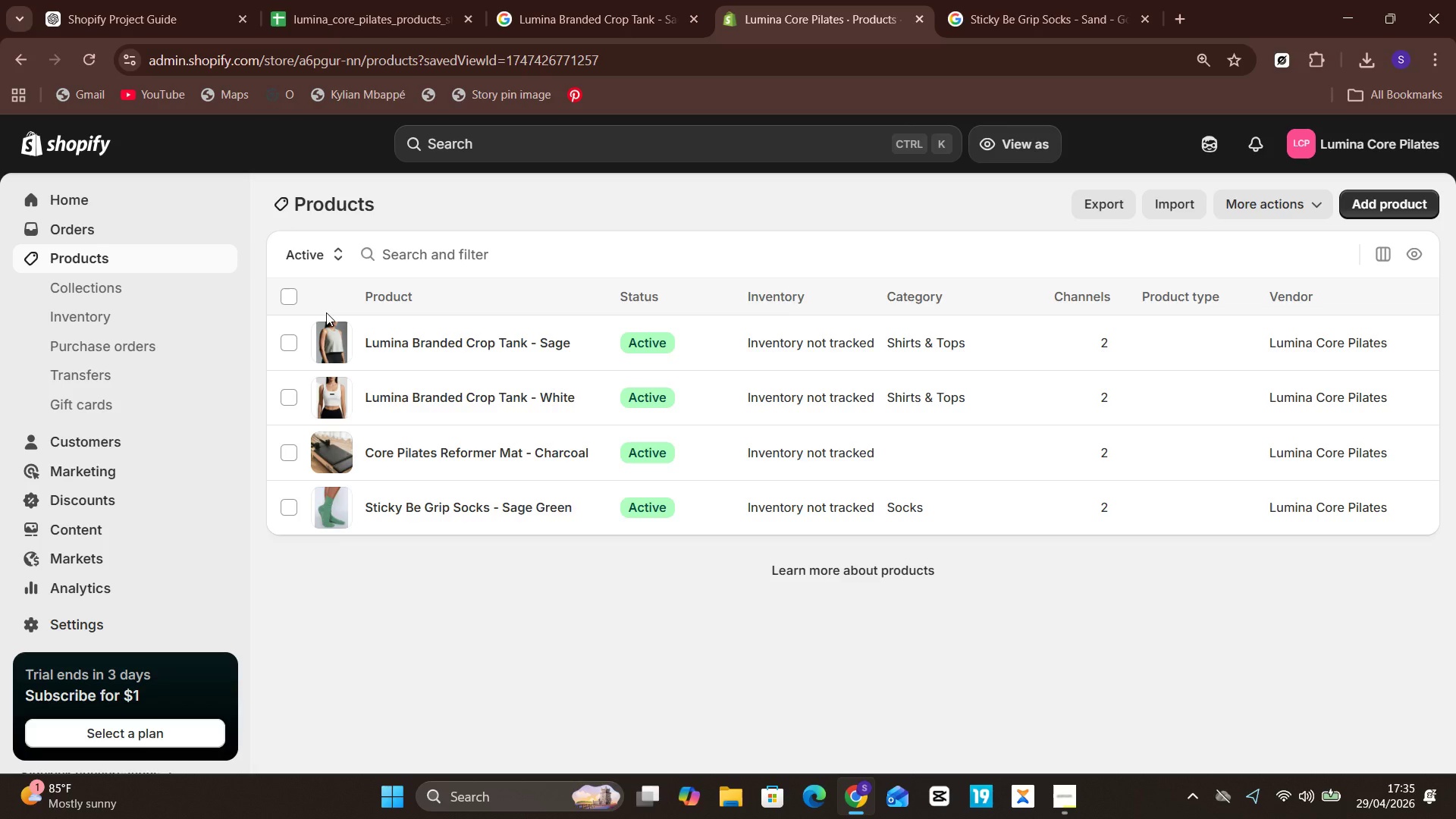 
left_click([331, 249])
 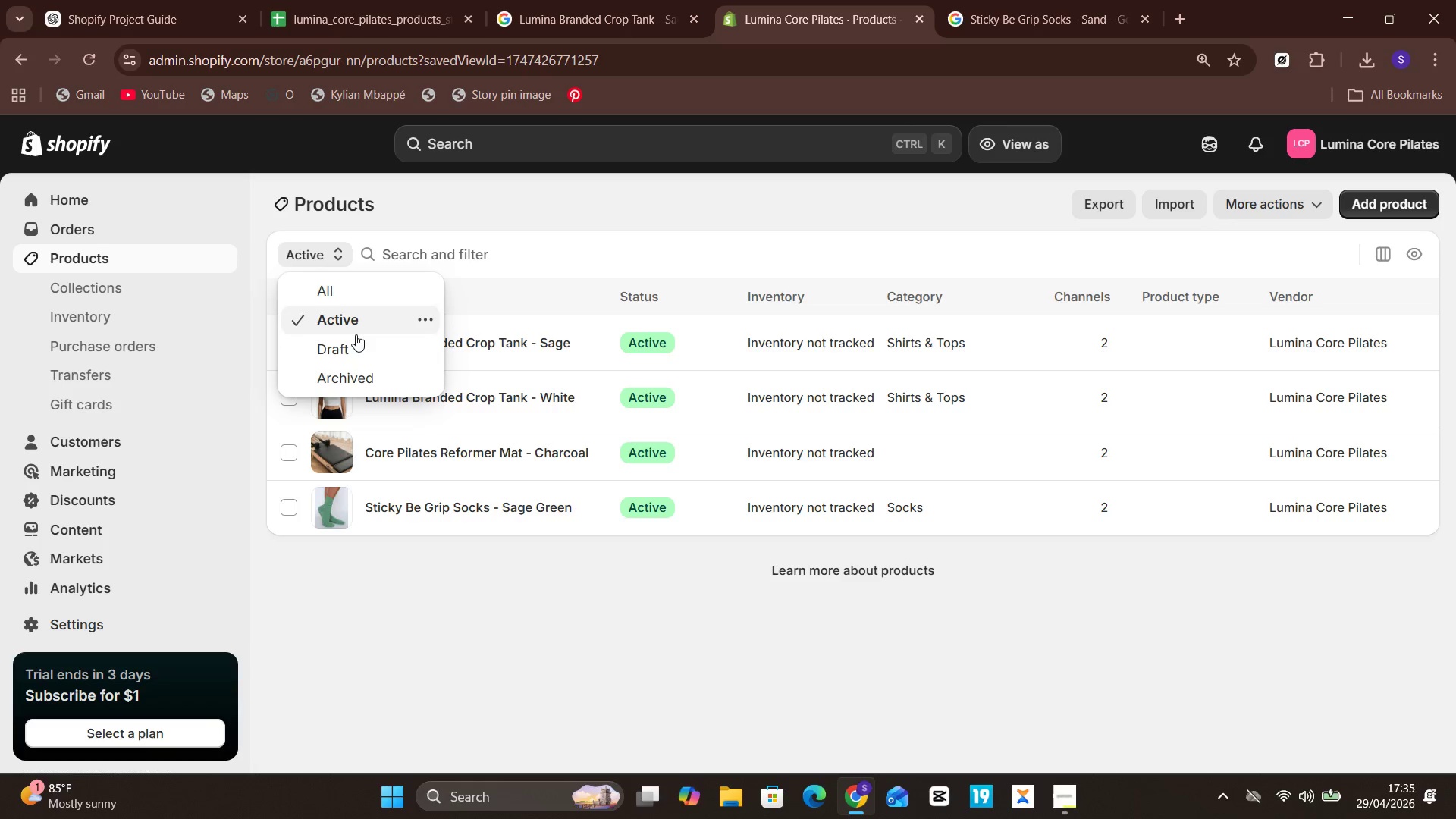 
left_click([356, 344])
 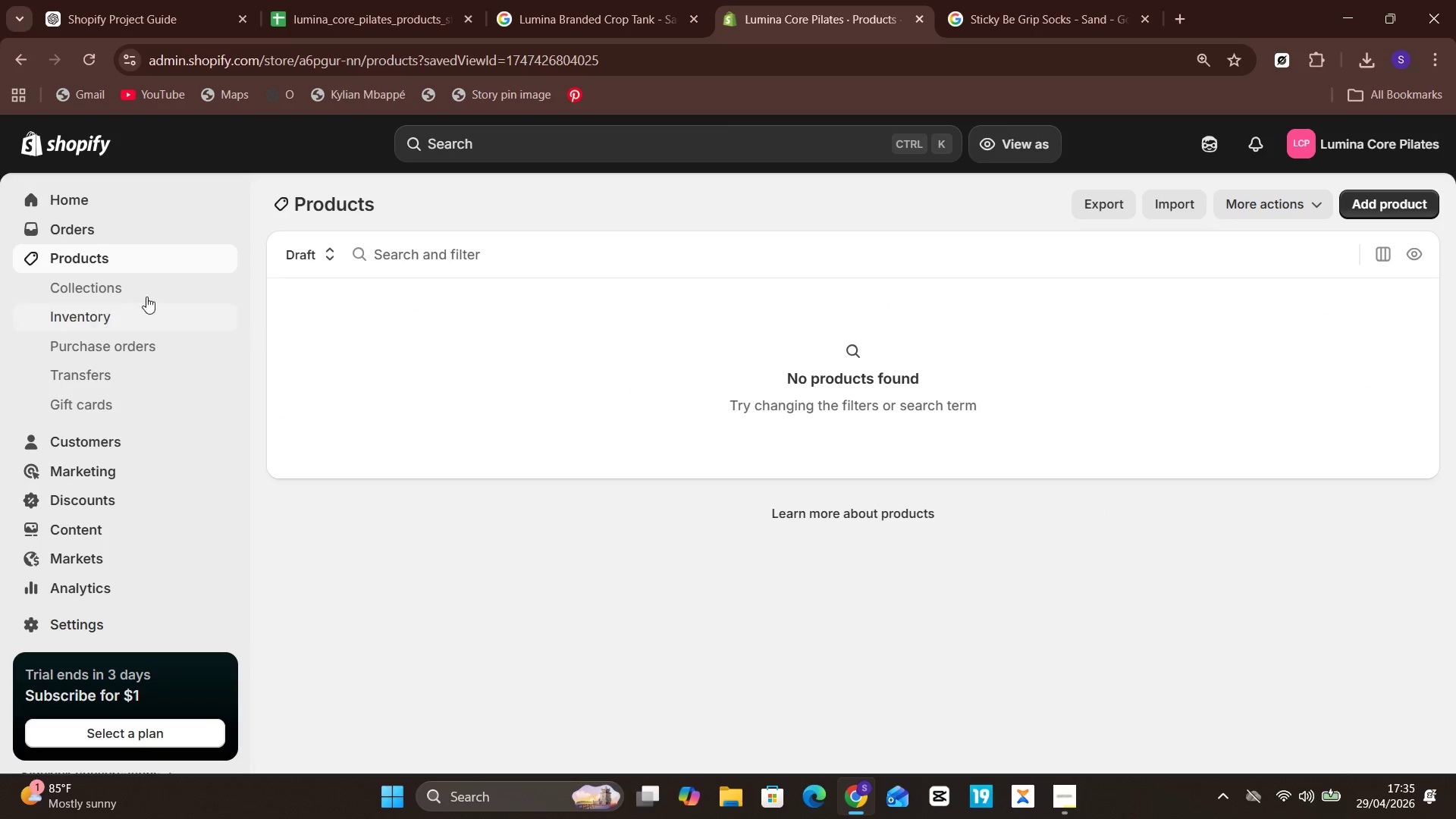 
left_click([312, 248])
 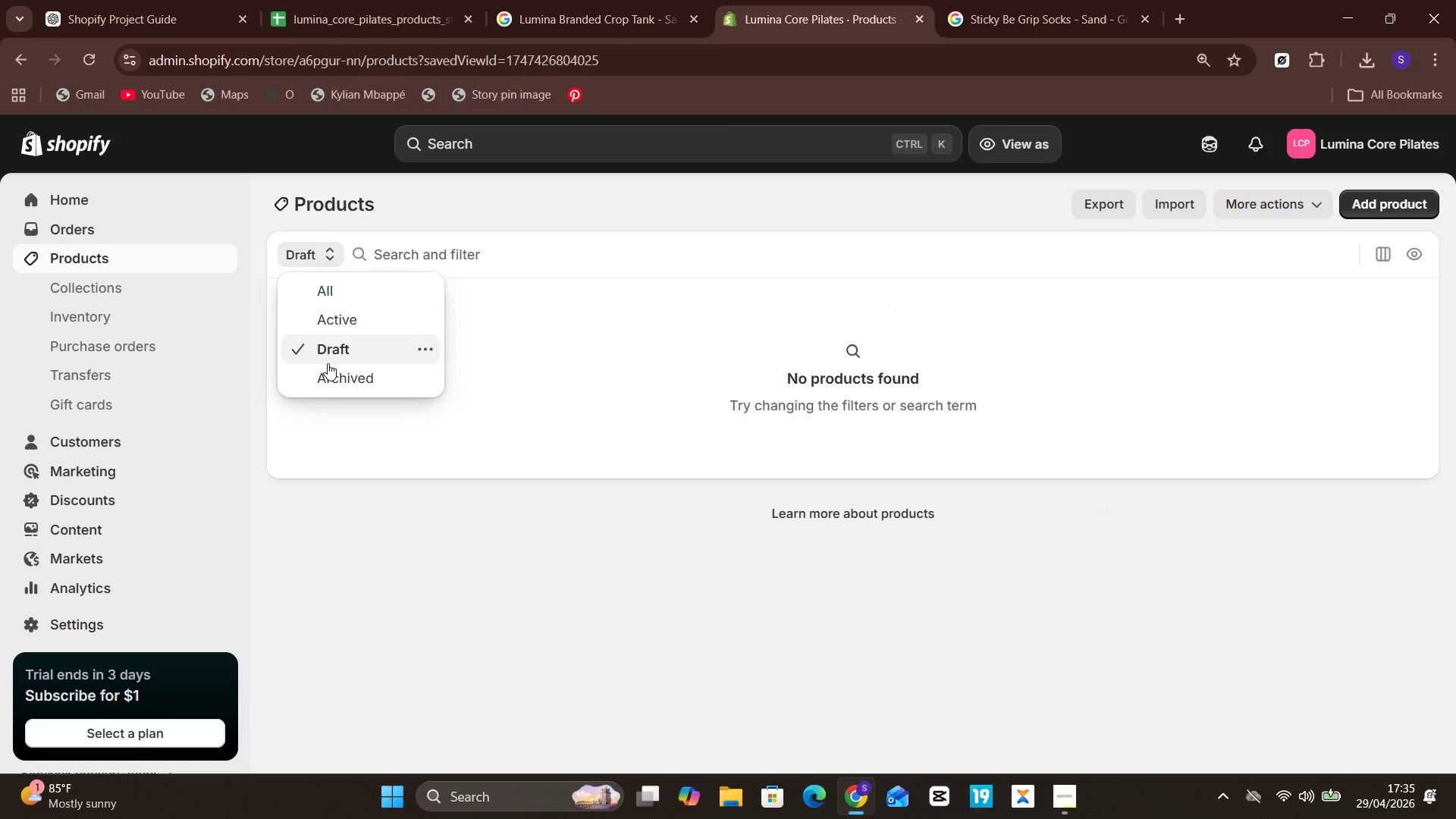 
left_click([329, 371])
 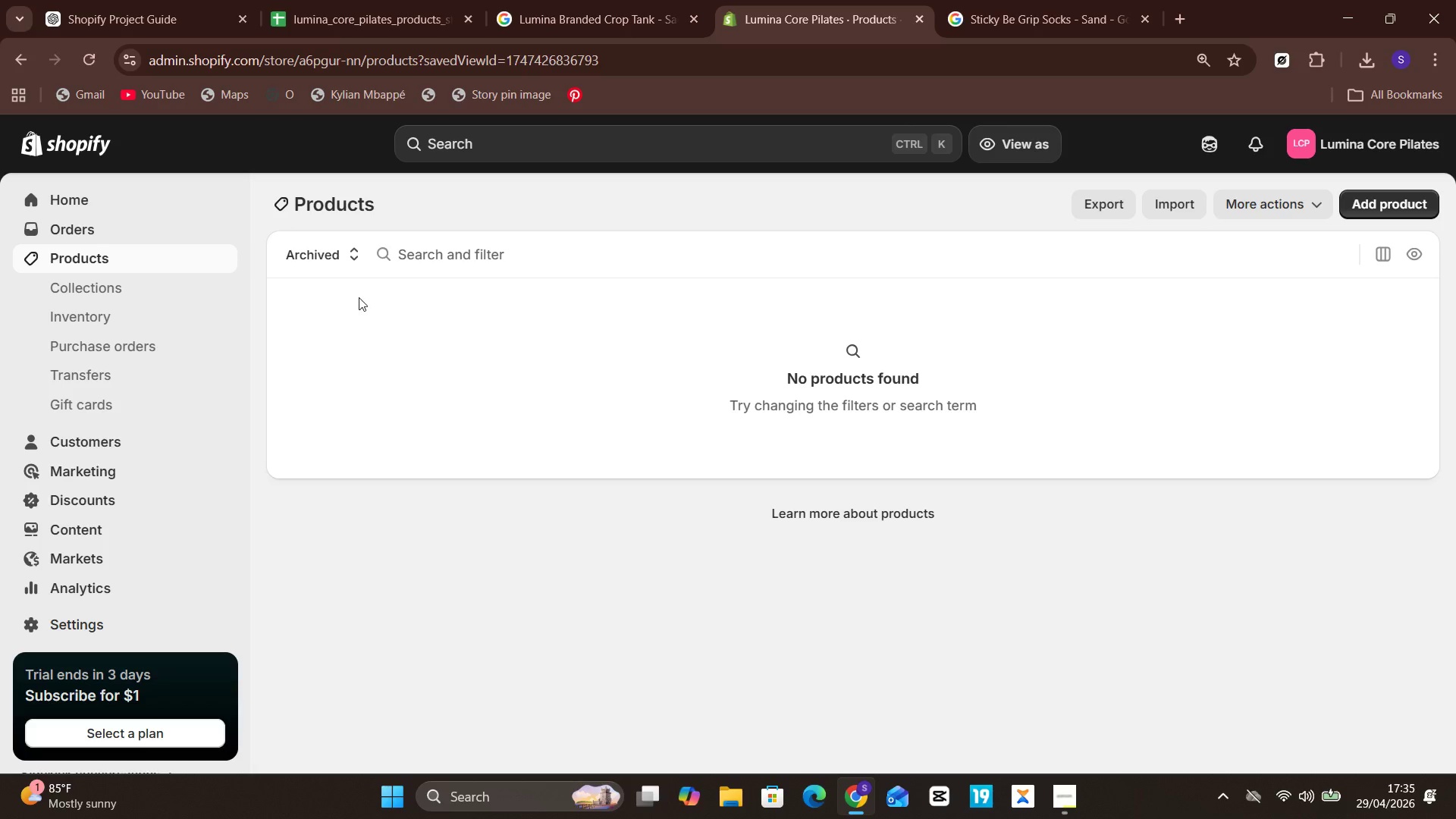 
left_click_drag(start_coordinate=[359, 280], to_coordinate=[354, 260])
 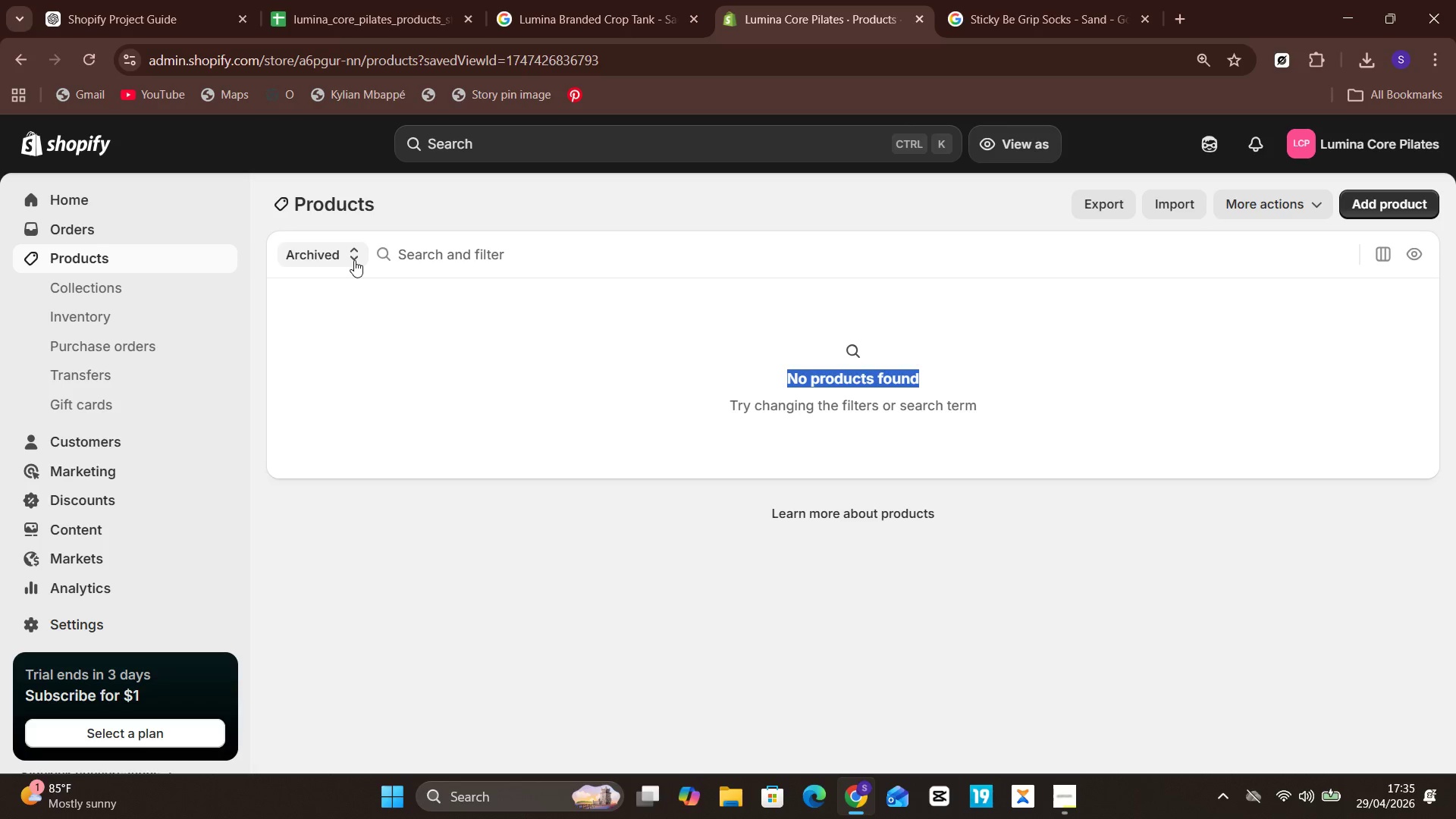 
left_click([354, 260])
 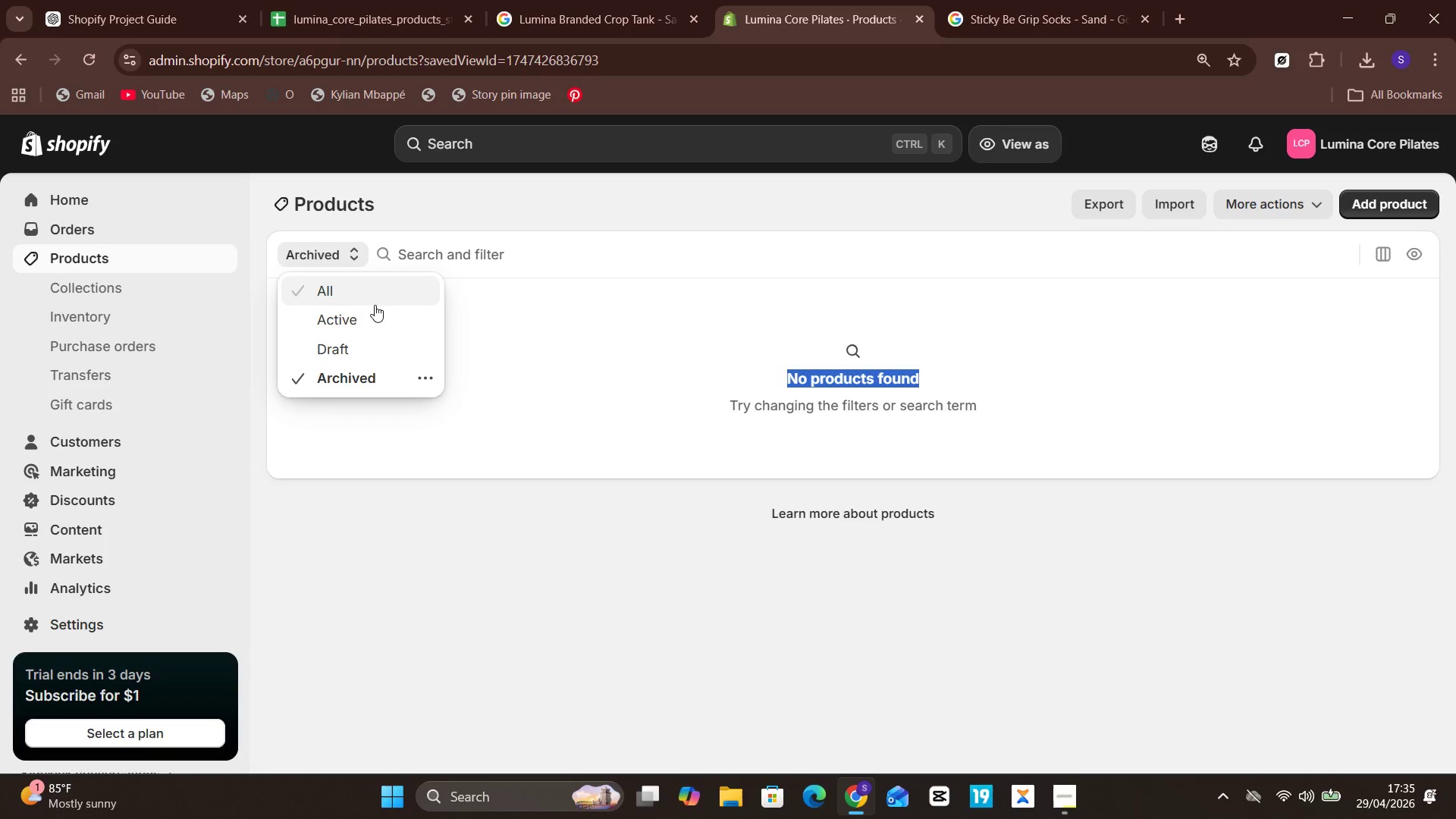 
left_click([372, 302])
 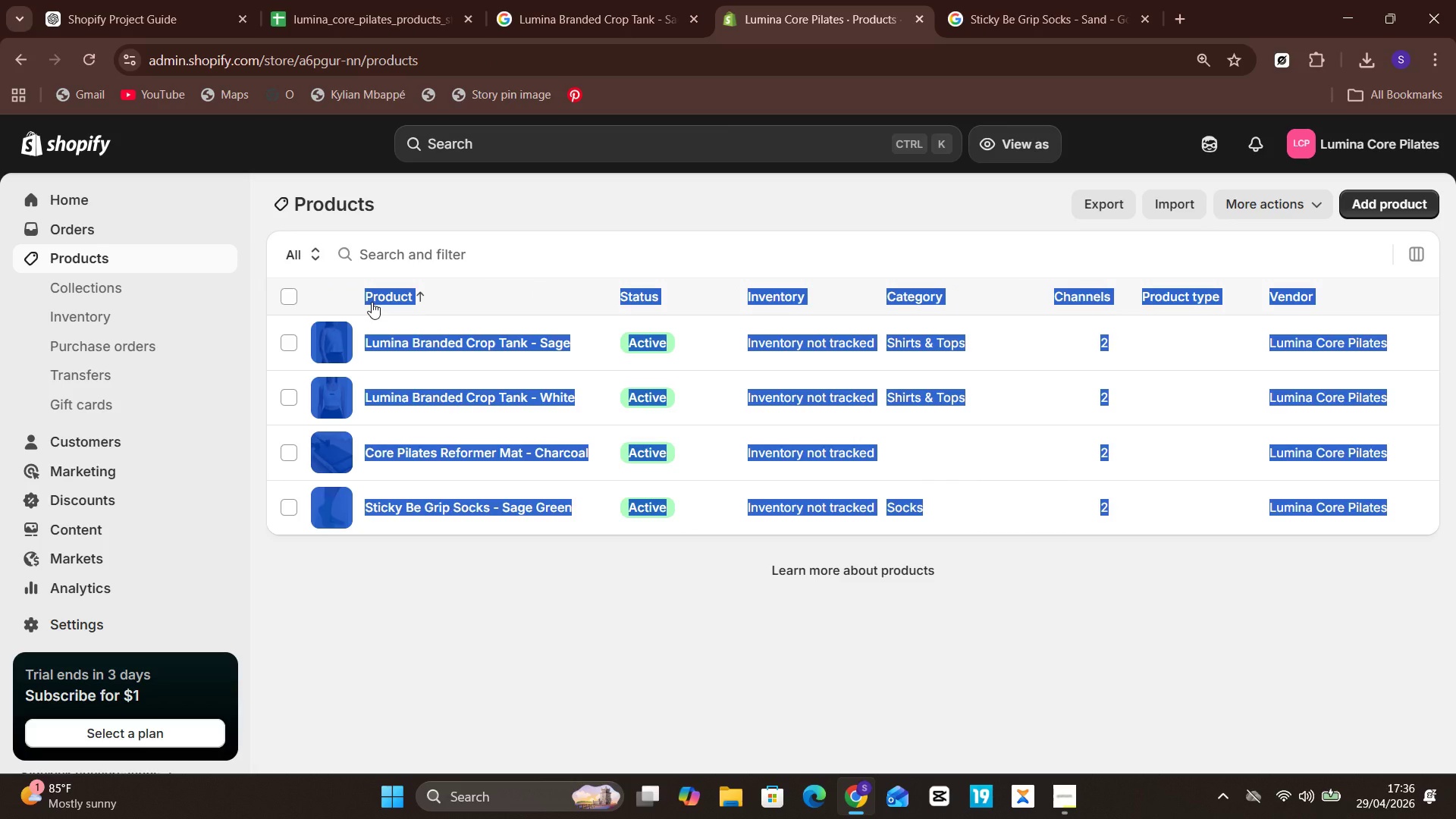 
wait(18.98)
 